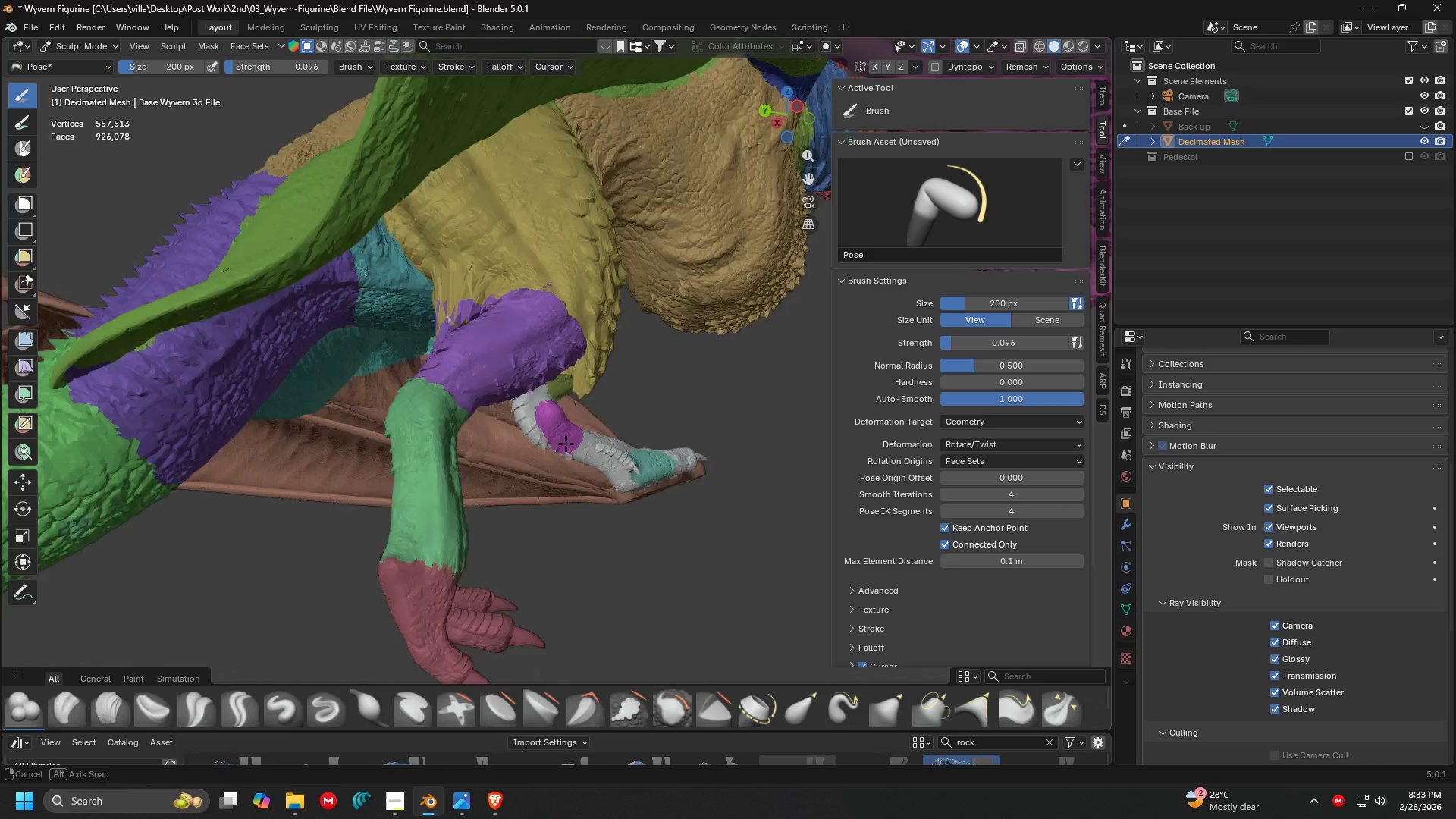 
key(Shift+ShiftLeft)
 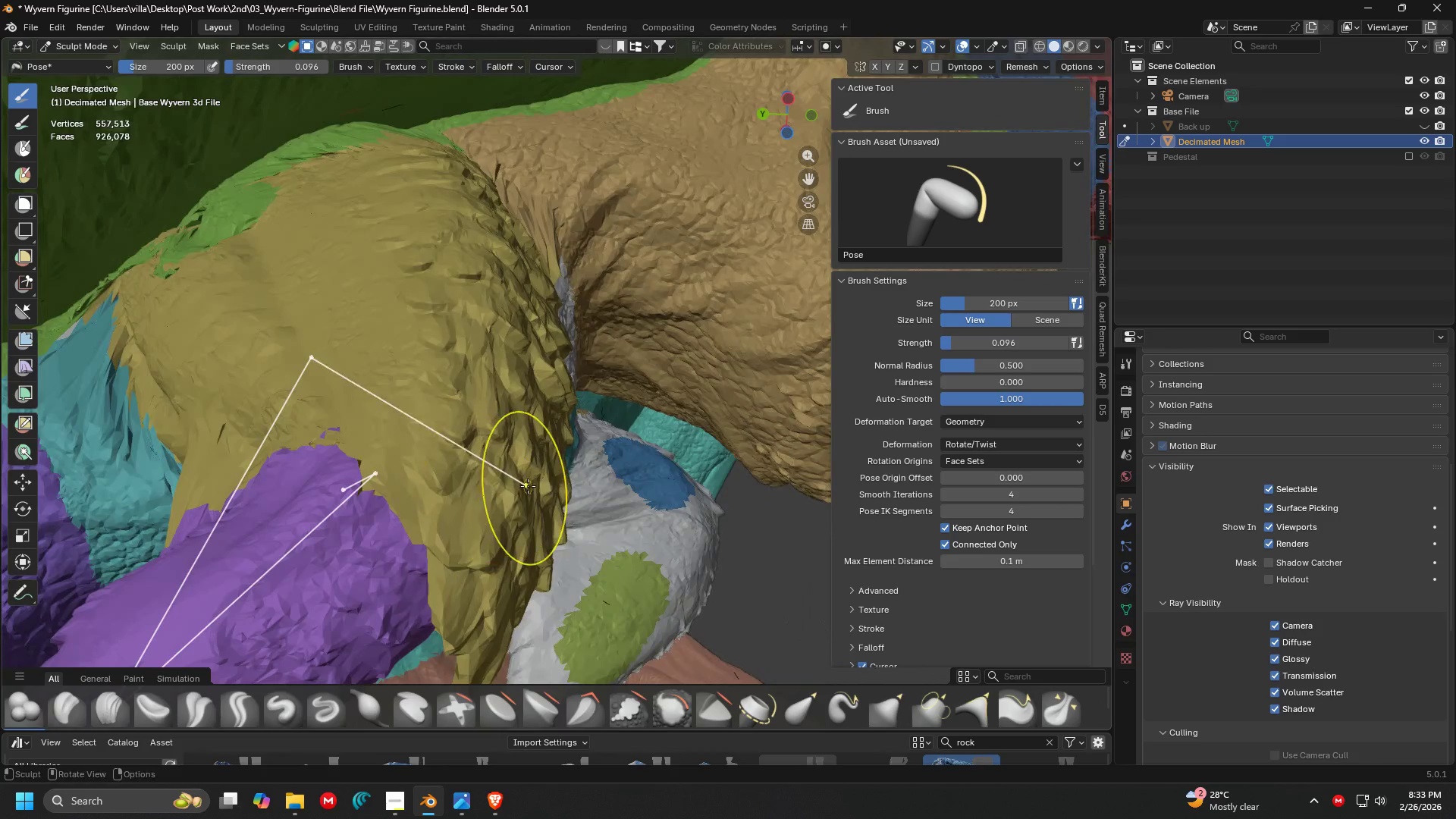 
key(Shift+ShiftLeft)
 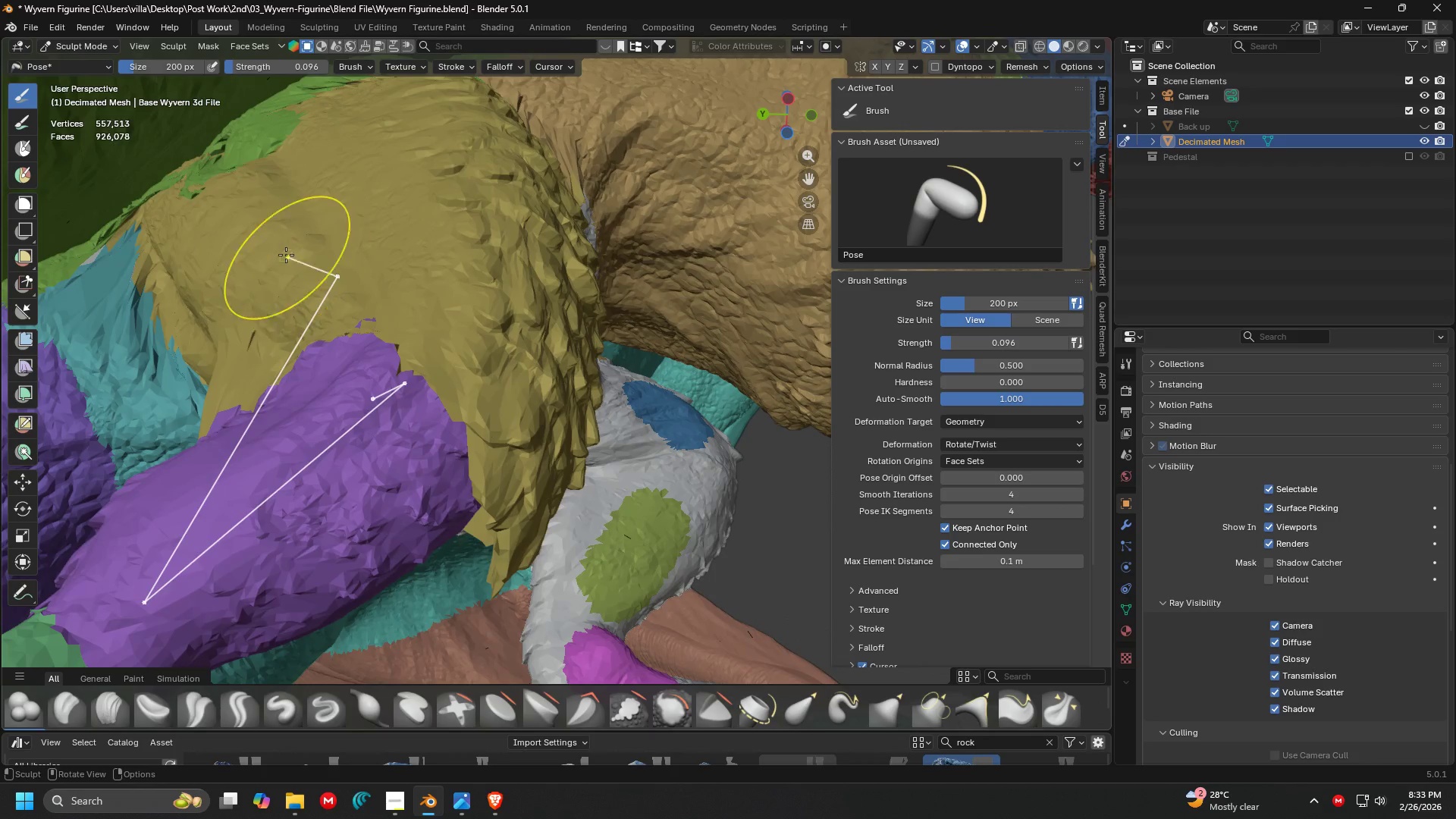 
scroll: coordinate [468, 504], scroll_direction: up, amount: 5.0
 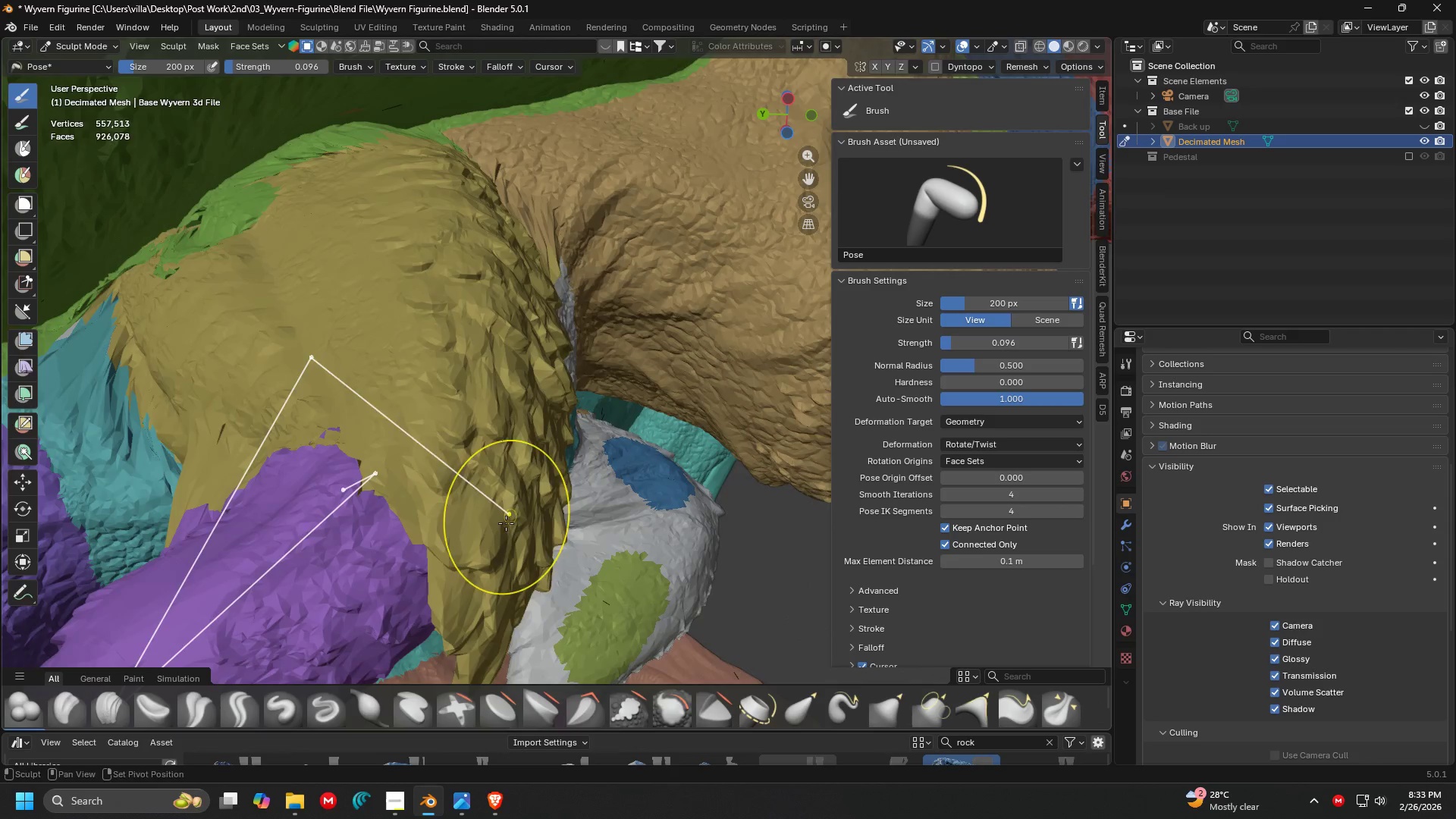 
hold_key(key=ShiftLeft, duration=1.5)
left_click_drag(start_coordinate=[502, 438], to_coordinate=[542, 465])
 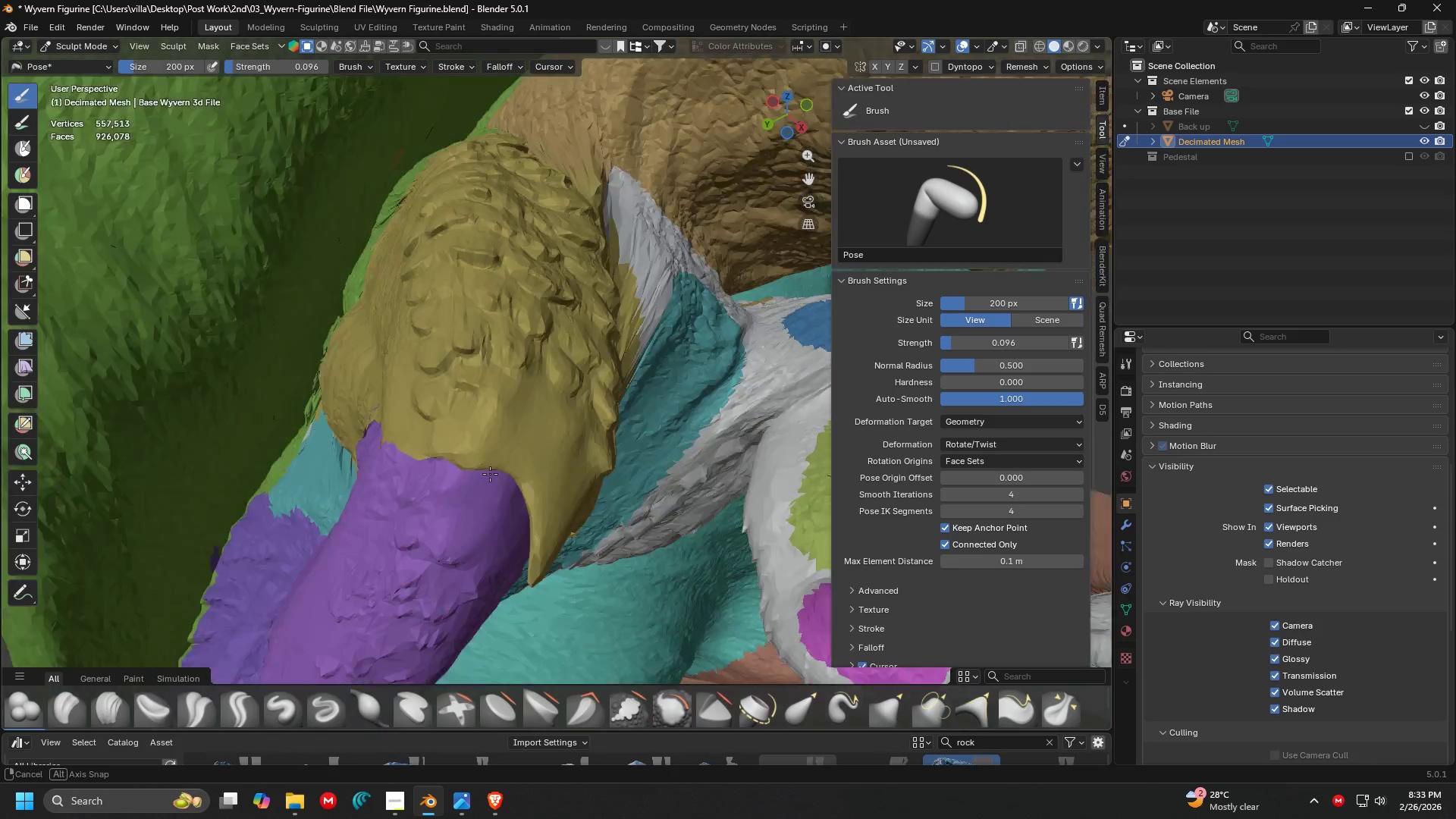 
hold_key(key=ShiftLeft, duration=1.22)
 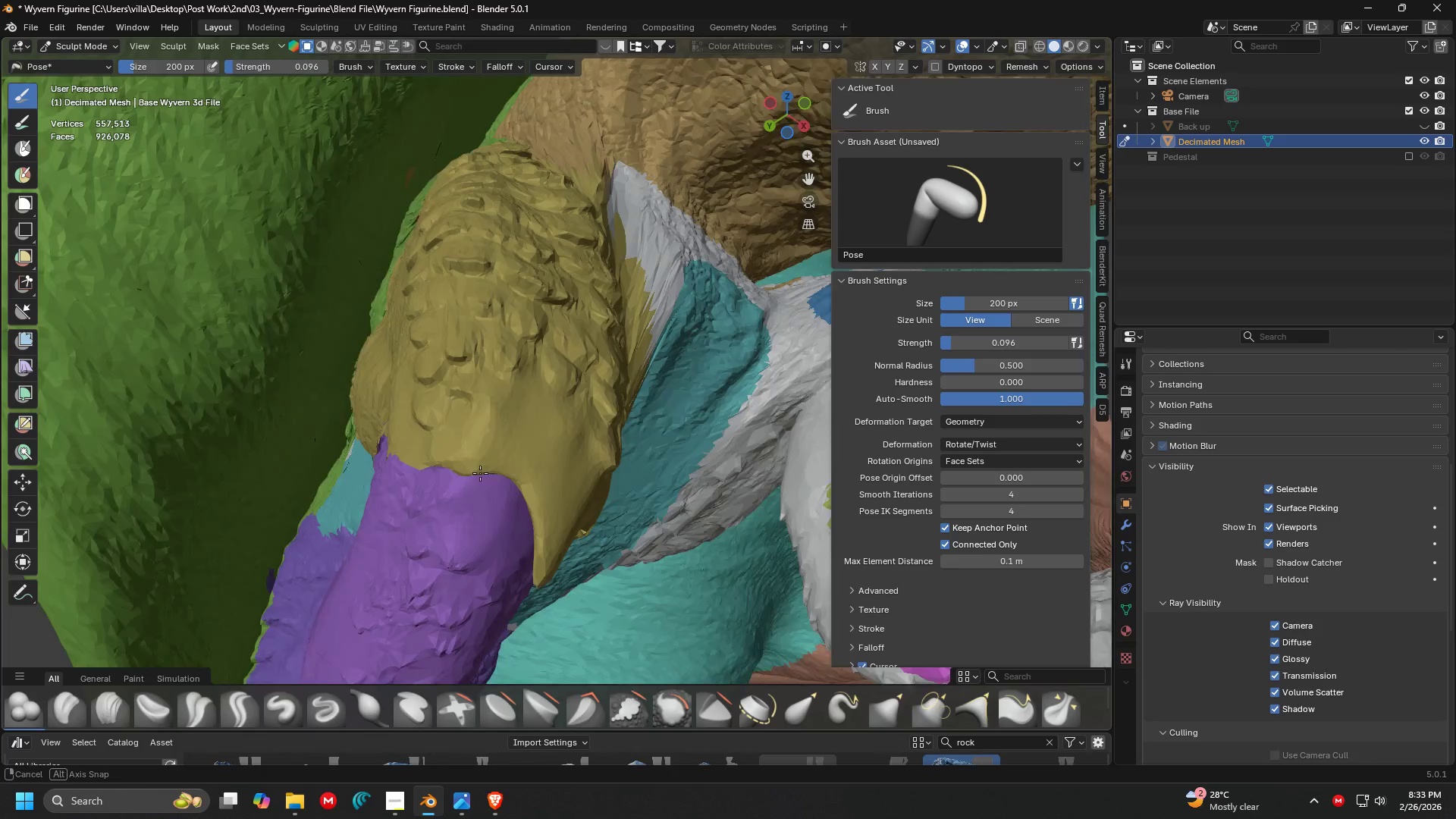 
key(Control+ControlLeft)
 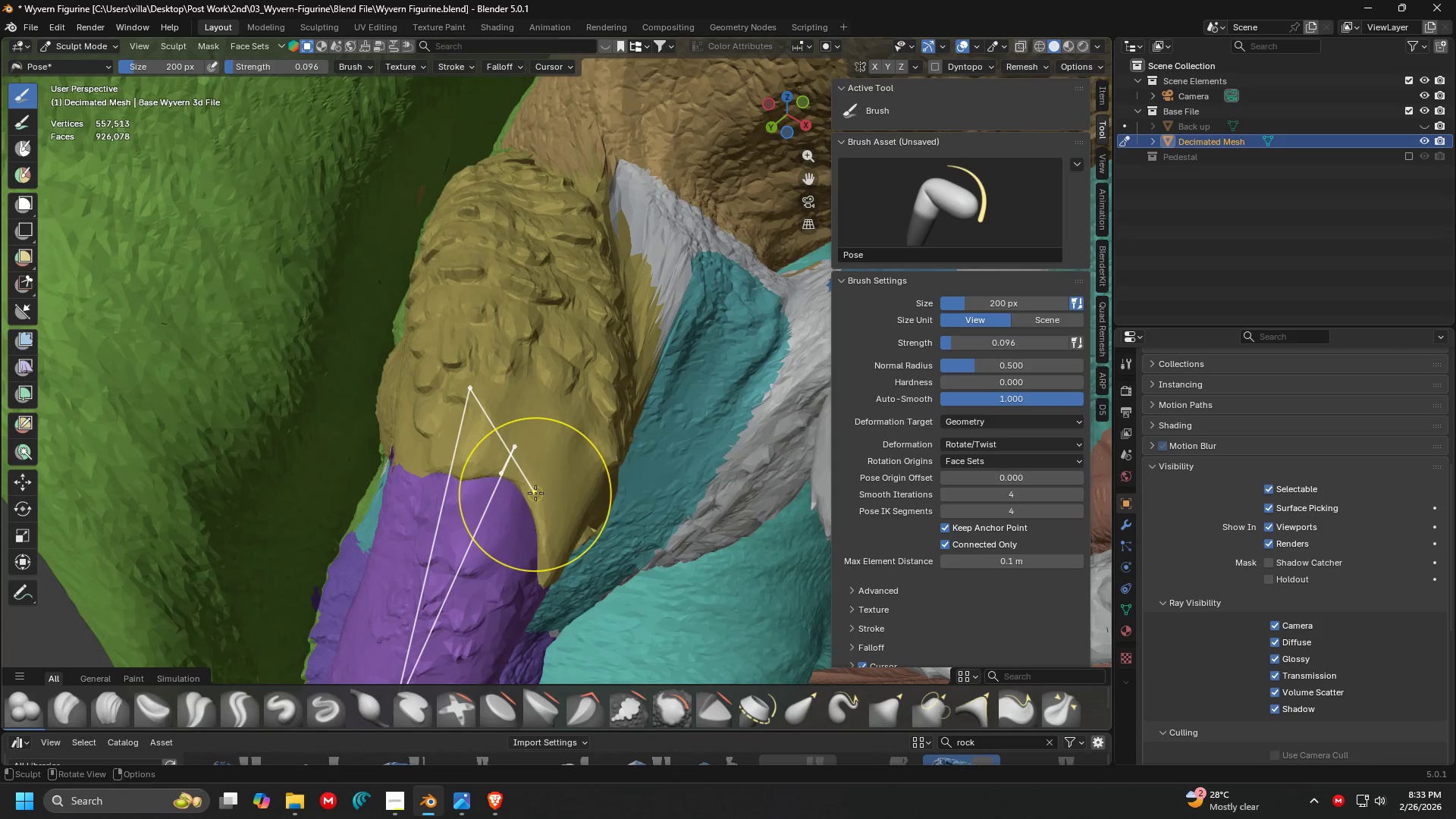 
hold_key(key=ShiftLeft, duration=0.8)
left_click_drag(start_coordinate=[563, 464], to_coordinate=[520, 449])
 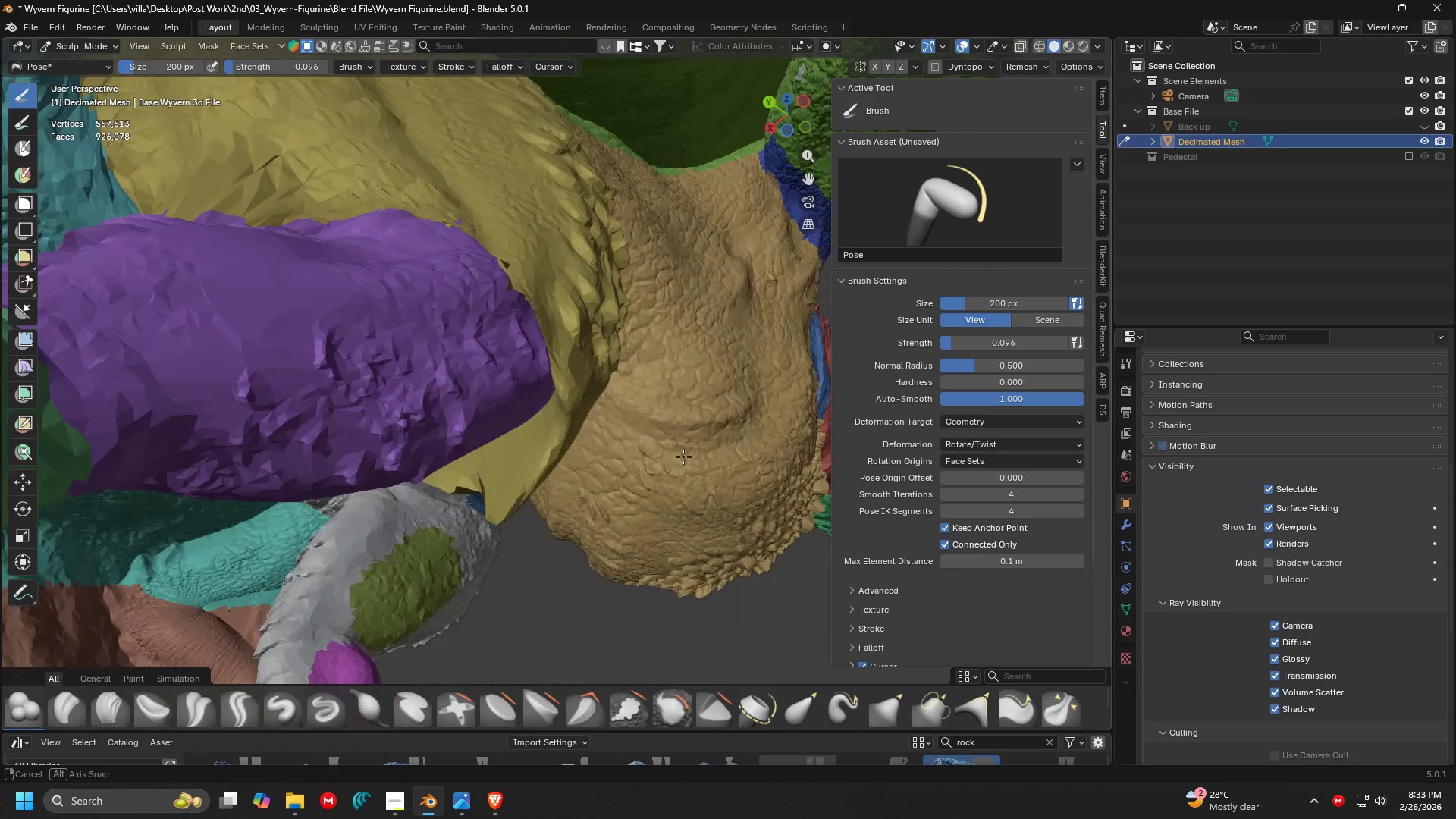 
key(Control+Z)
 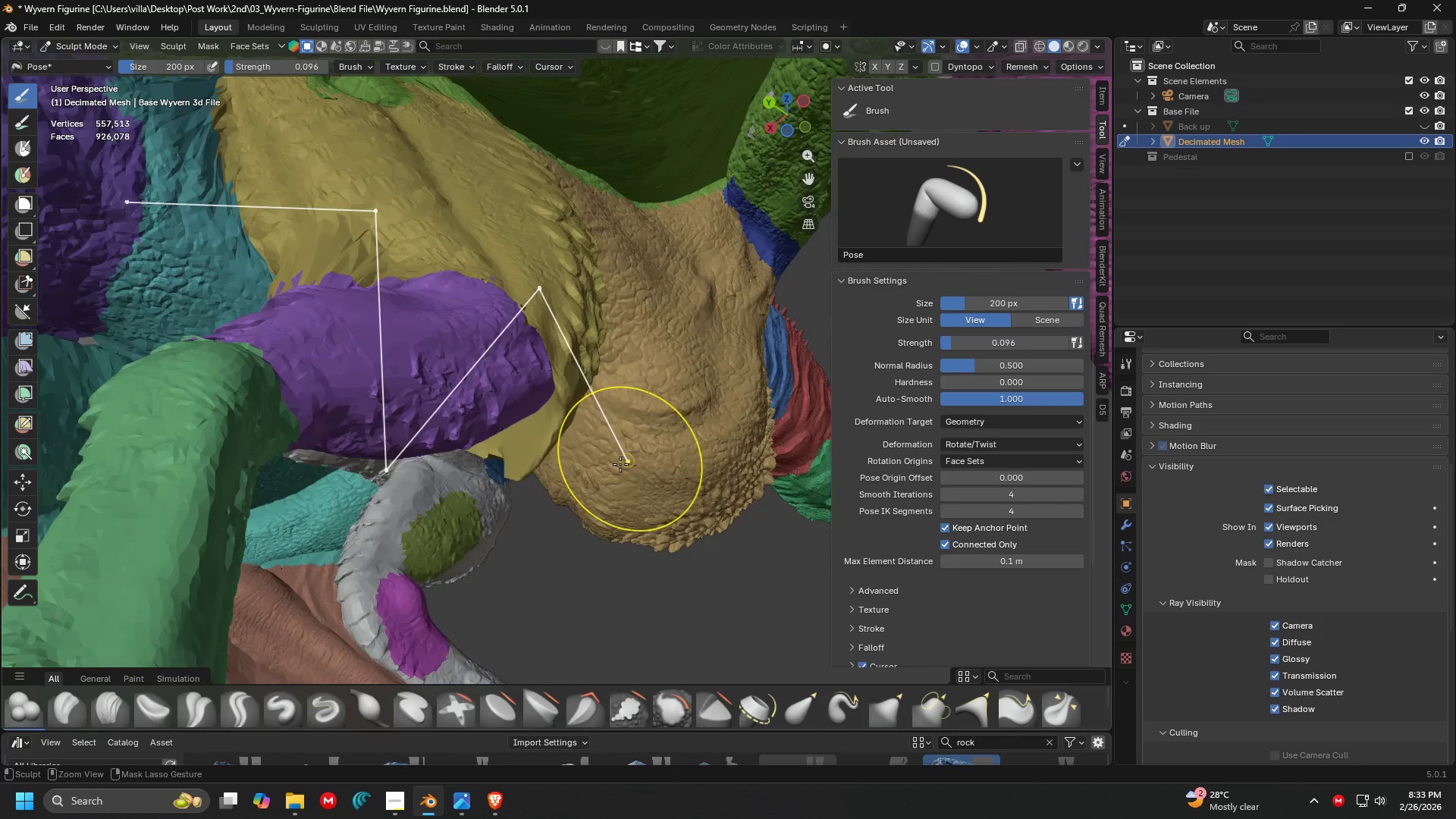 
key(Control+Z)
 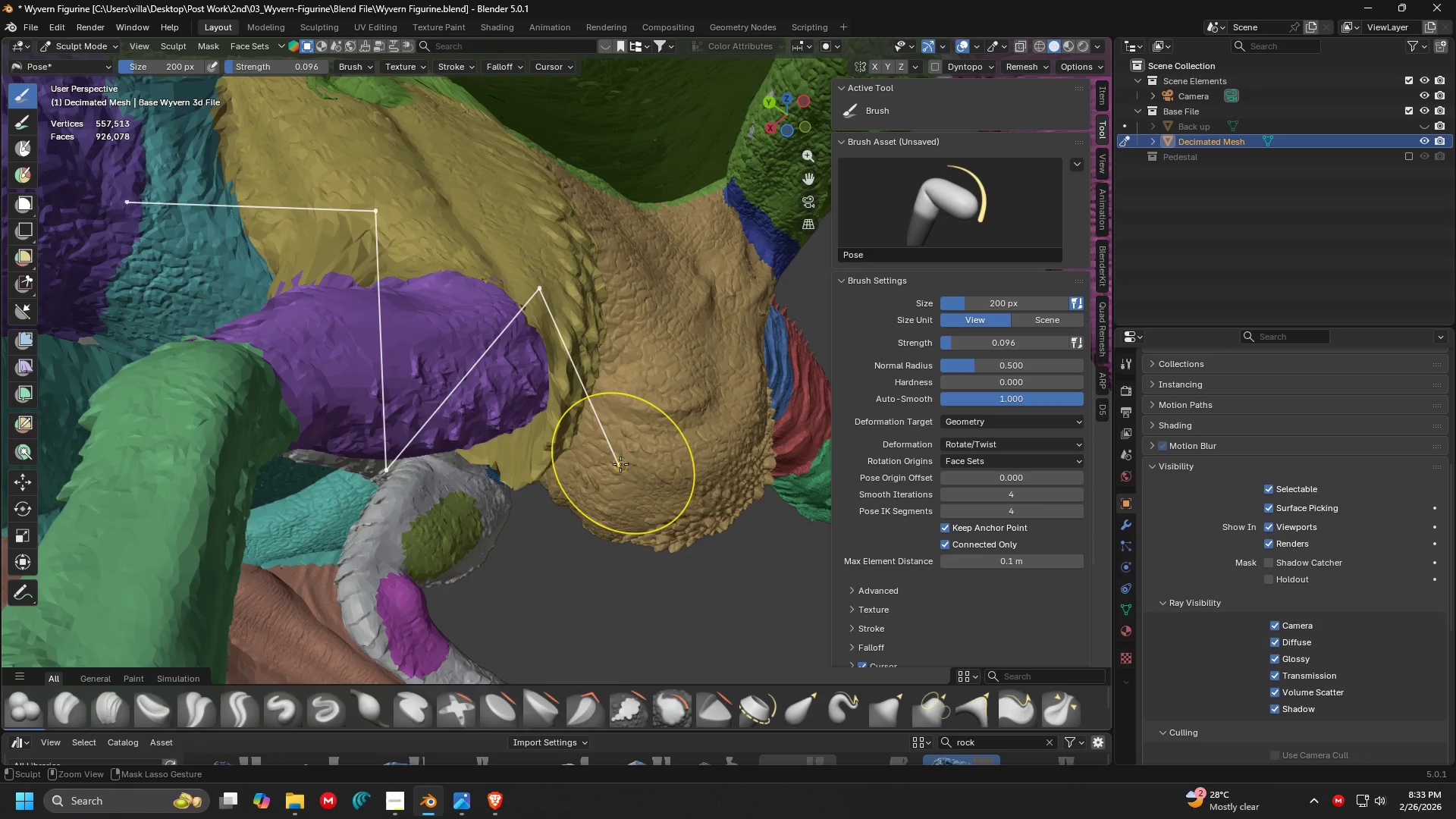 
scroll: coordinate [634, 456], scroll_direction: down, amount: 3.0
 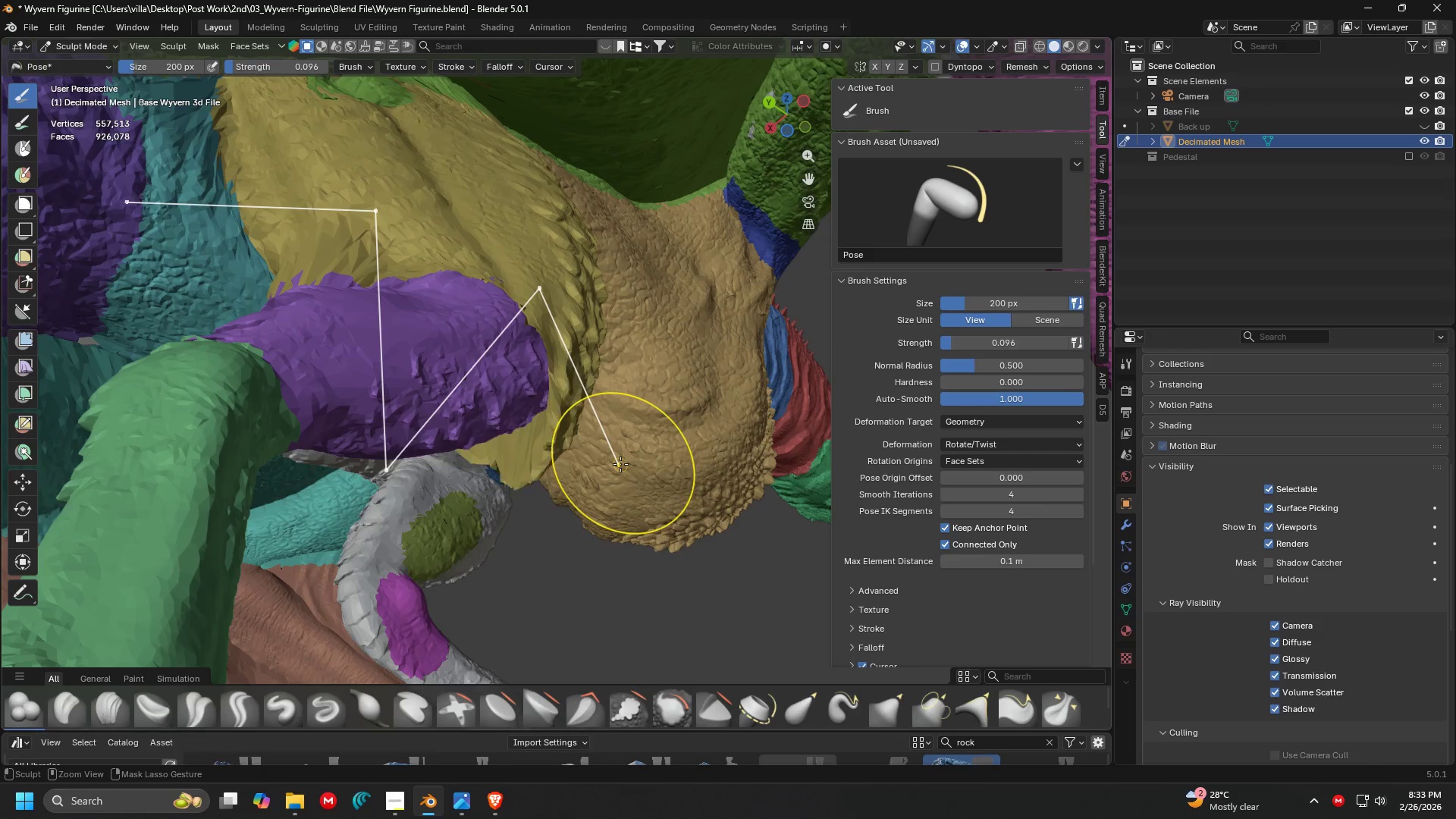 
key(Control+Z)
 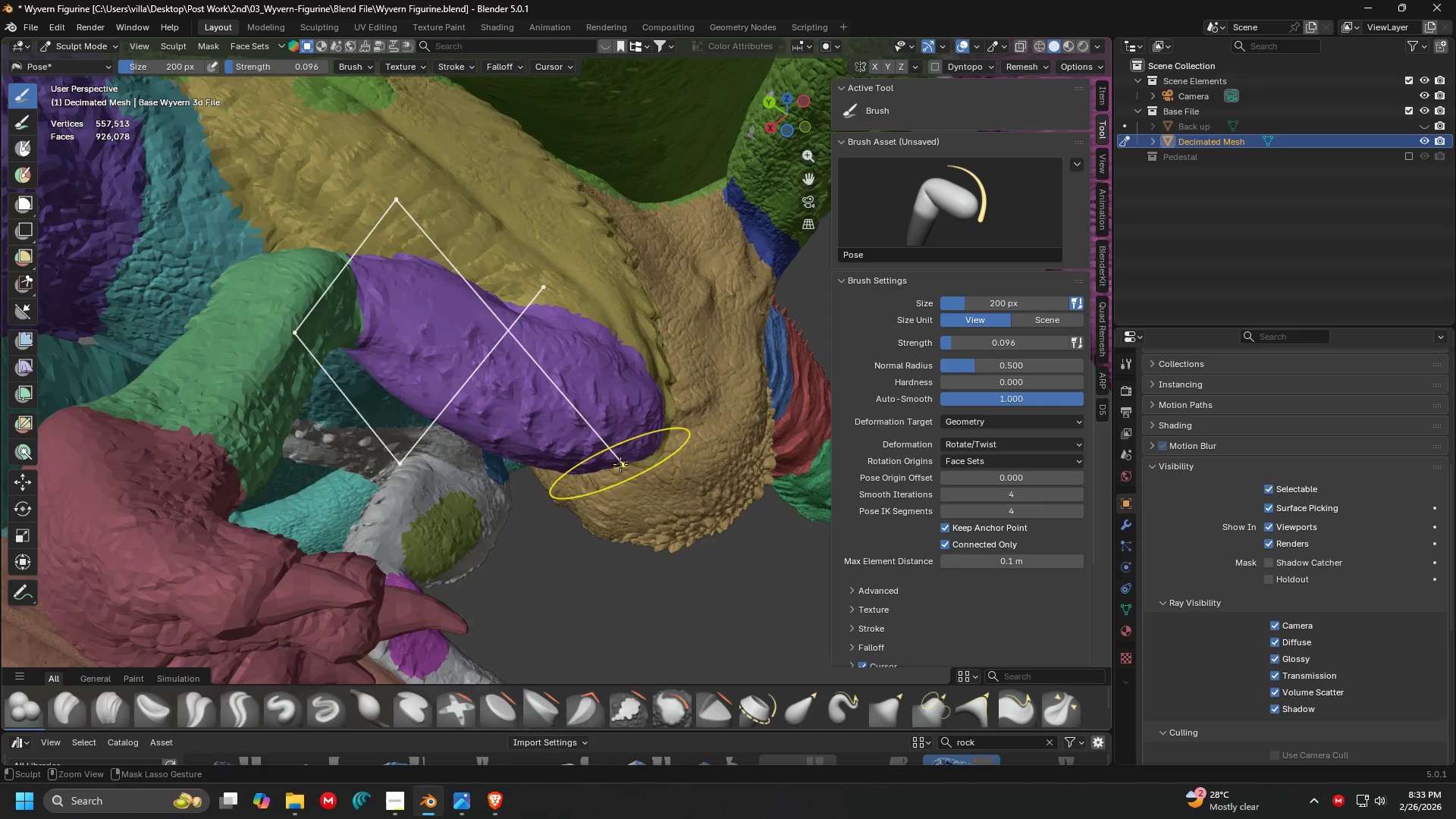 
key(Control+Z)
 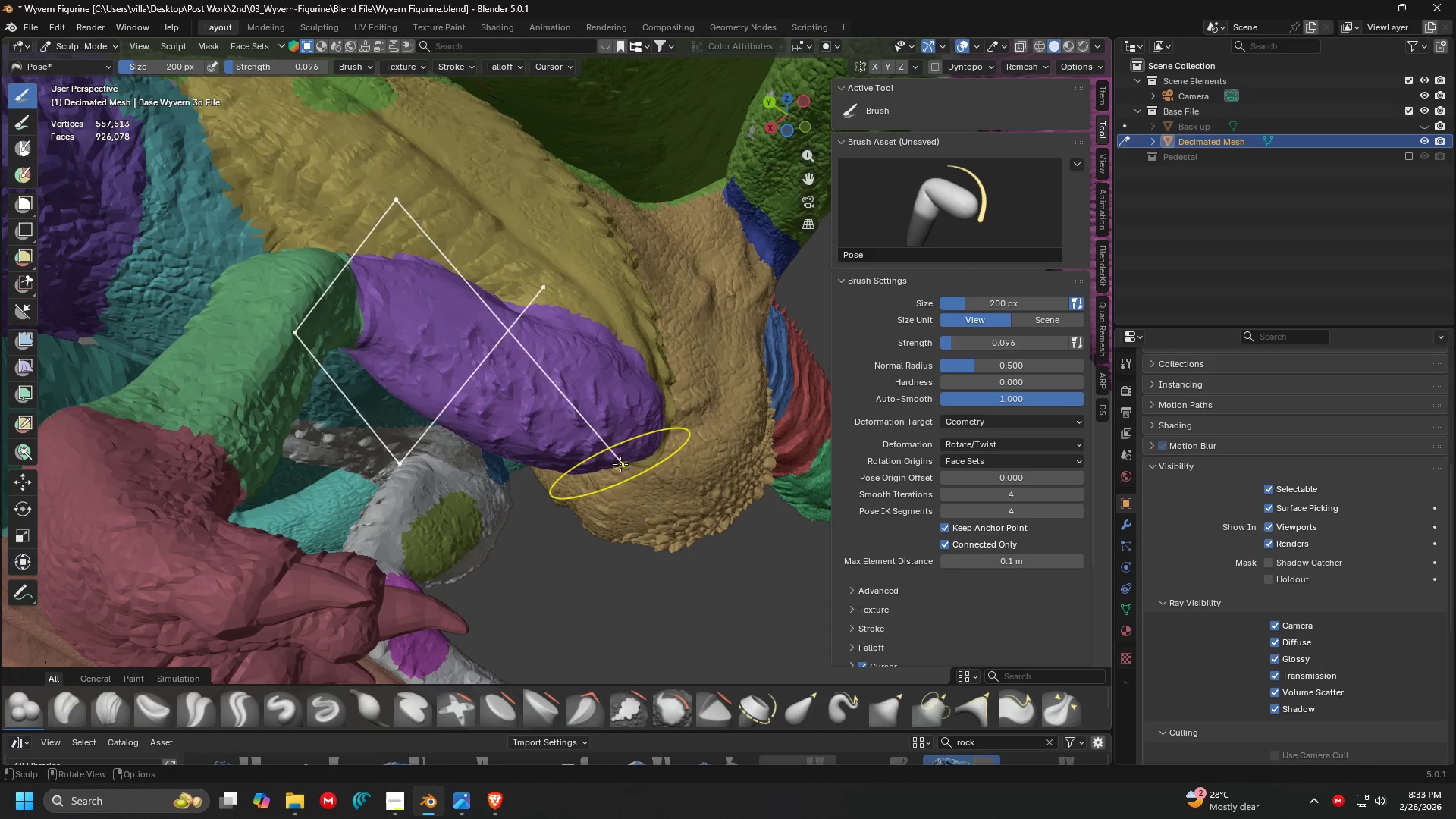 
key(Shift+ShiftLeft)
 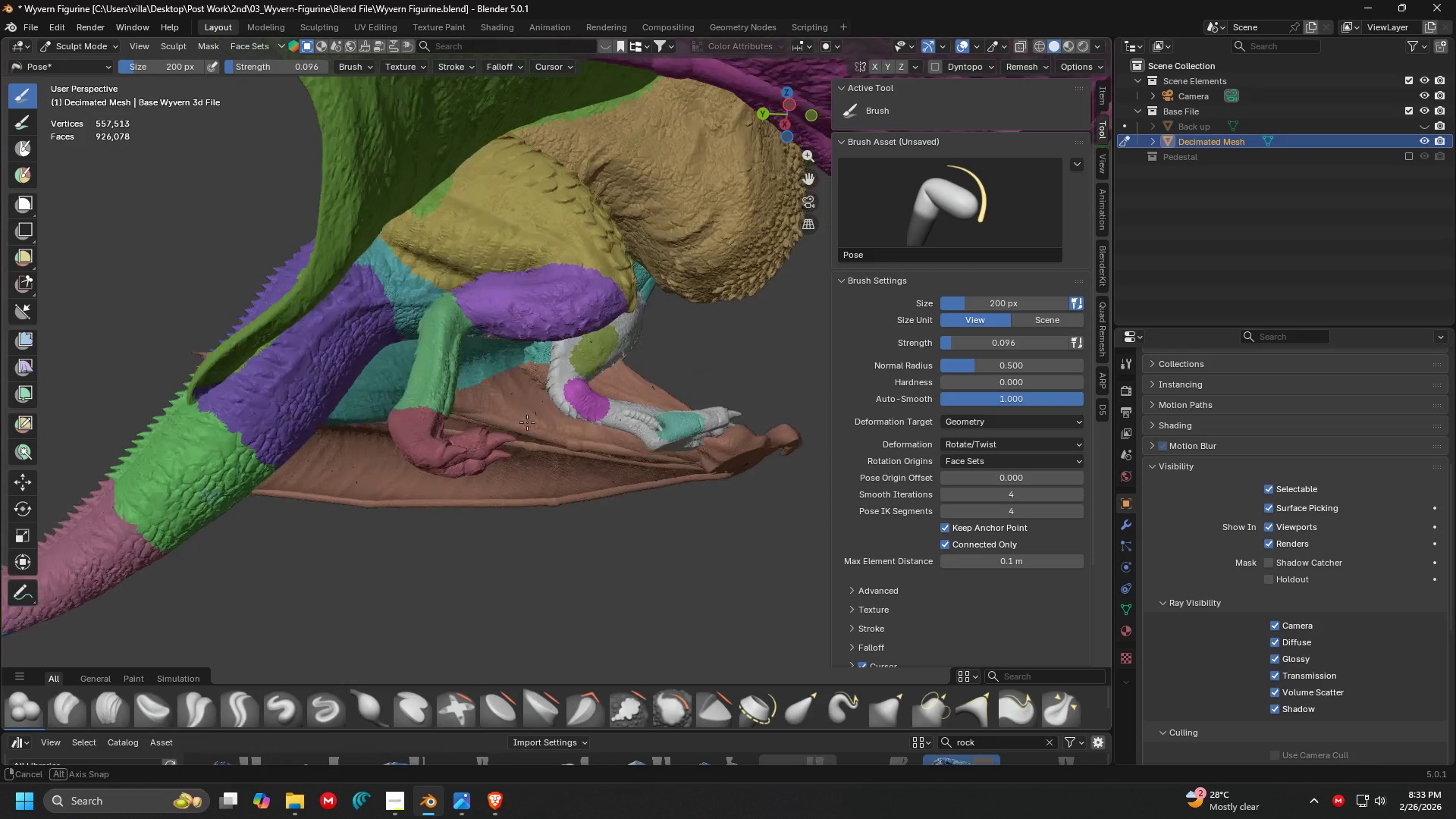 
scroll: coordinate [592, 460], scroll_direction: down, amount: 4.0
 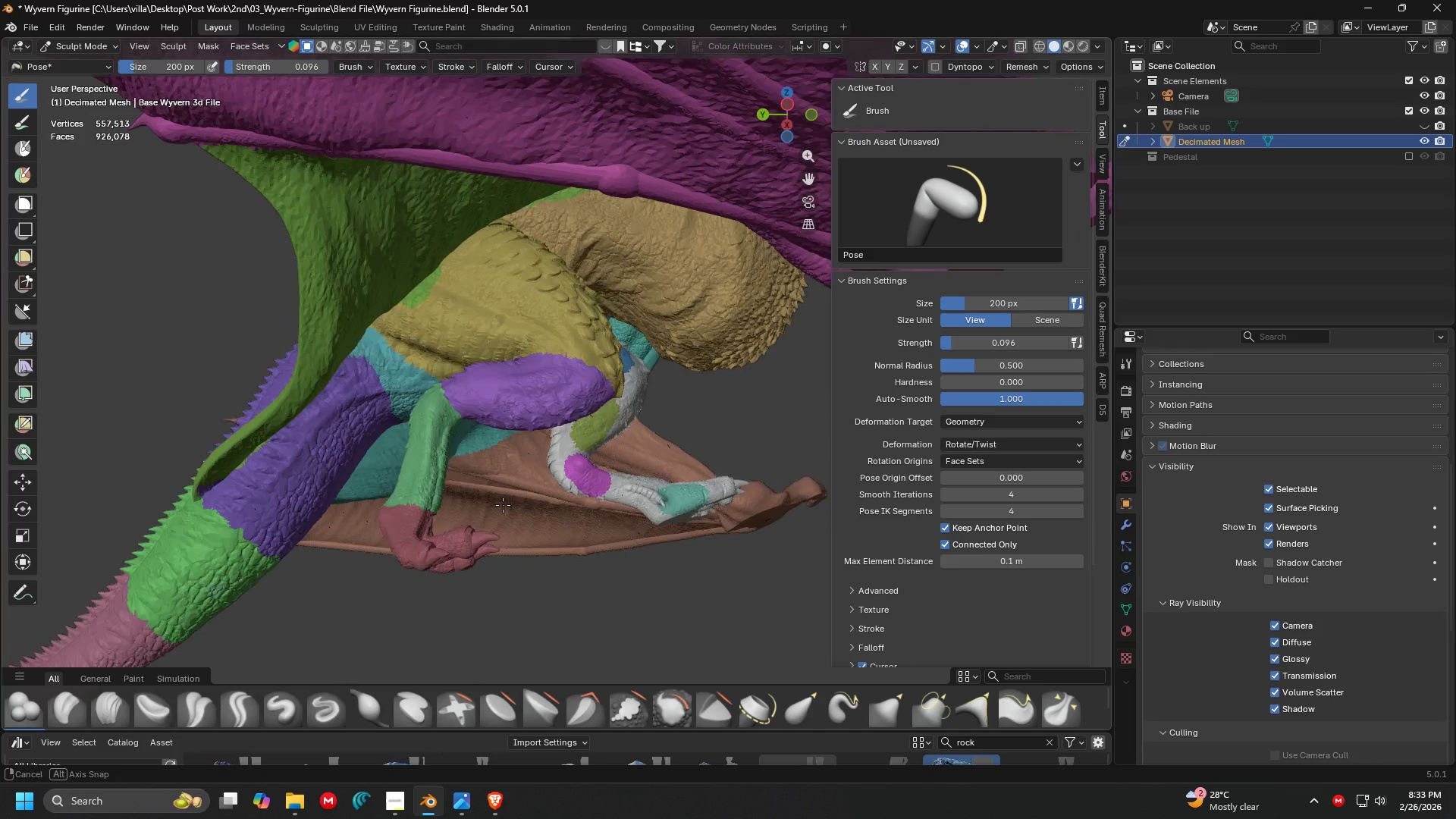 
key(Shift+ShiftLeft)
 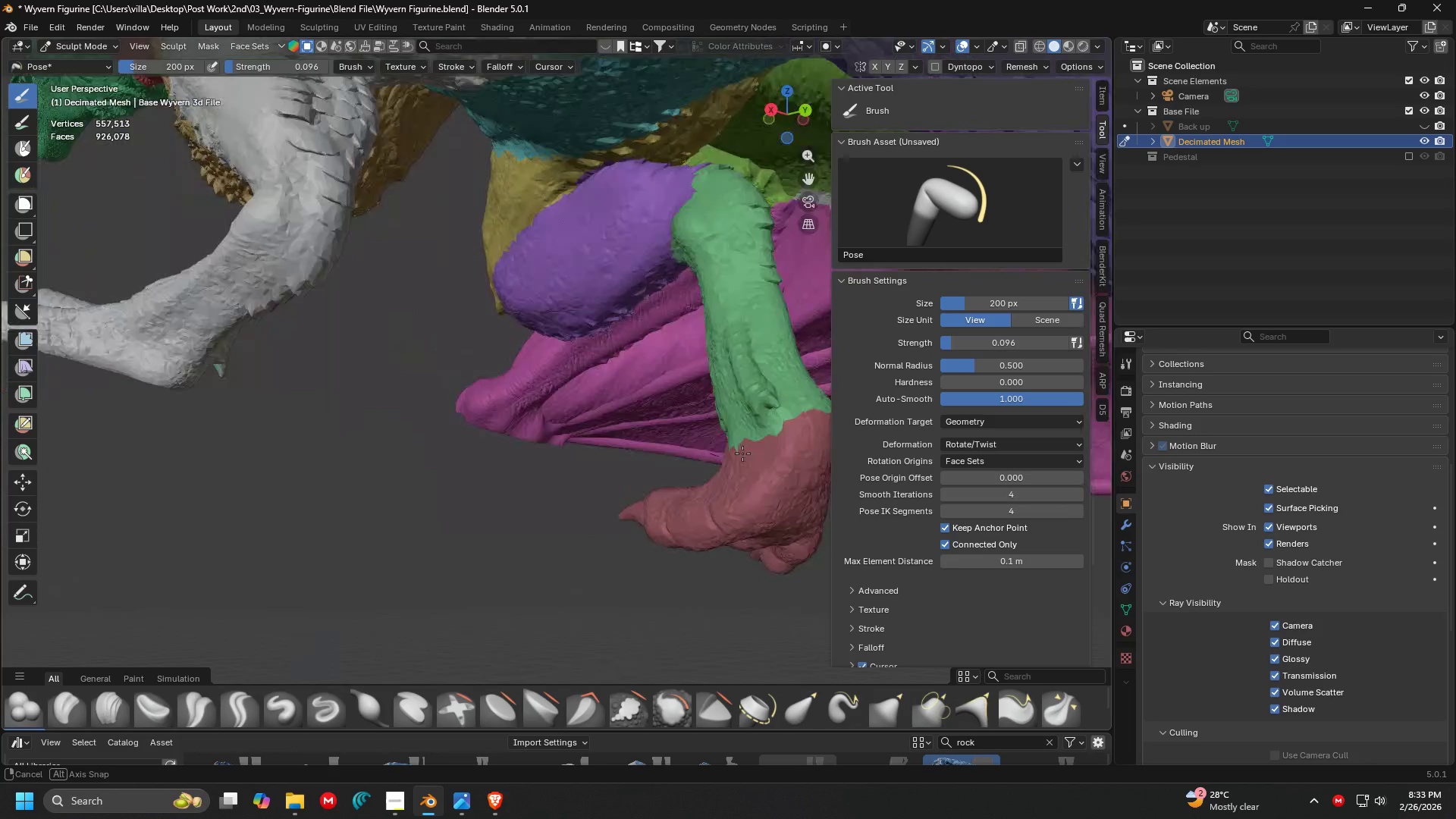 
scroll: coordinate [578, 437], scroll_direction: up, amount: 6.0
 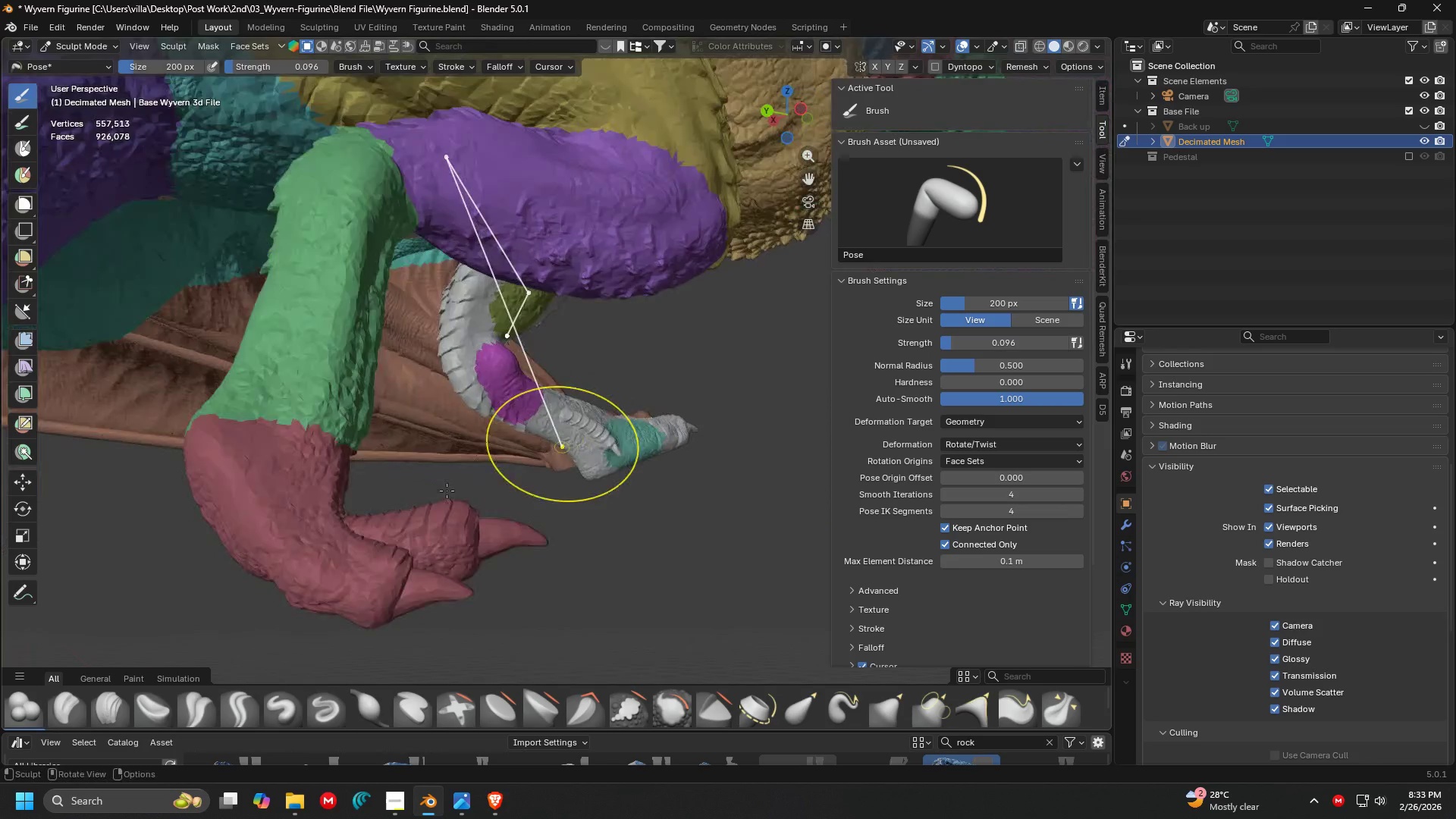 
hold_key(key=ShiftLeft, duration=0.31)
 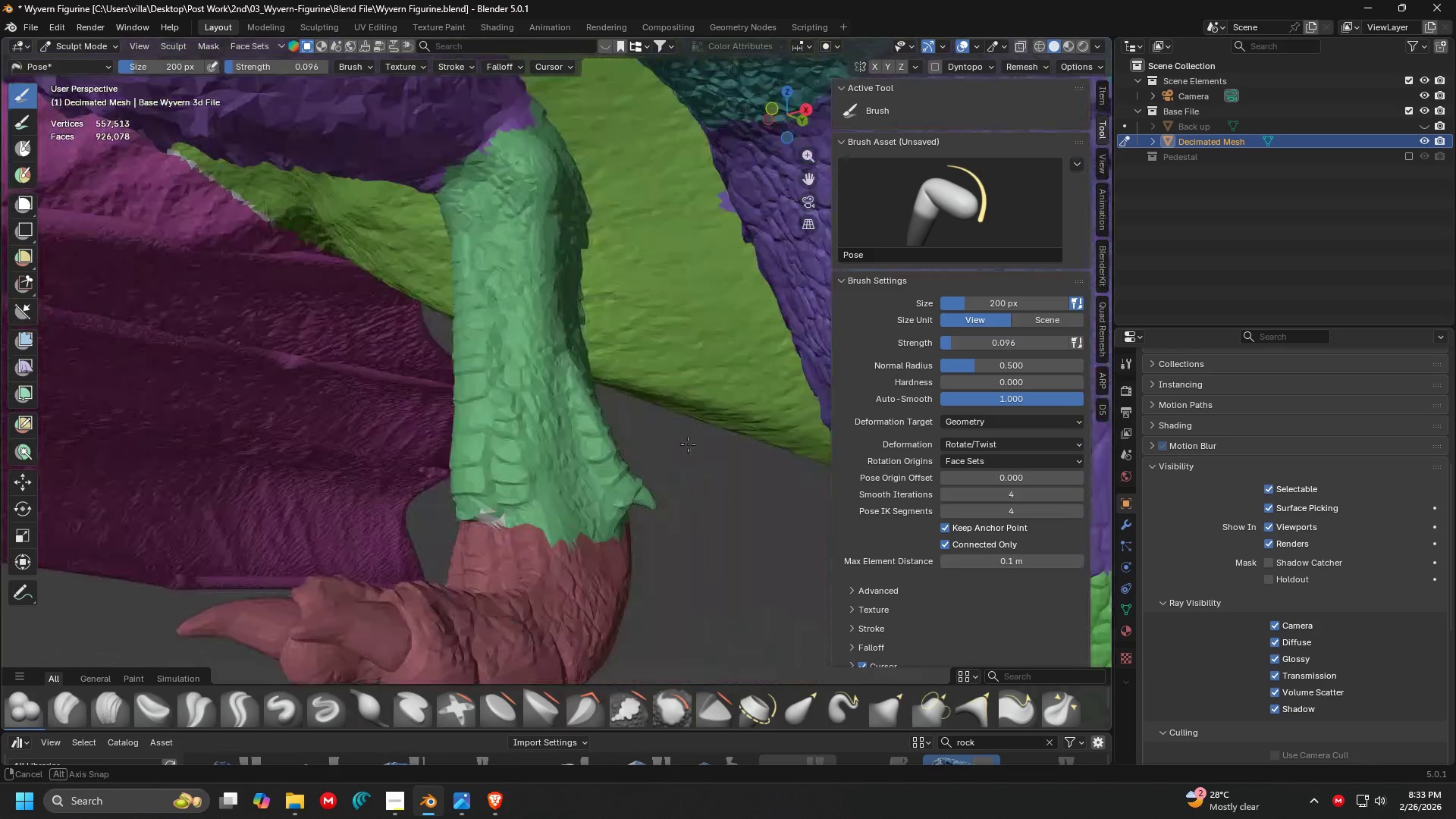 
scroll: coordinate [690, 446], scroll_direction: up, amount: 9.0
 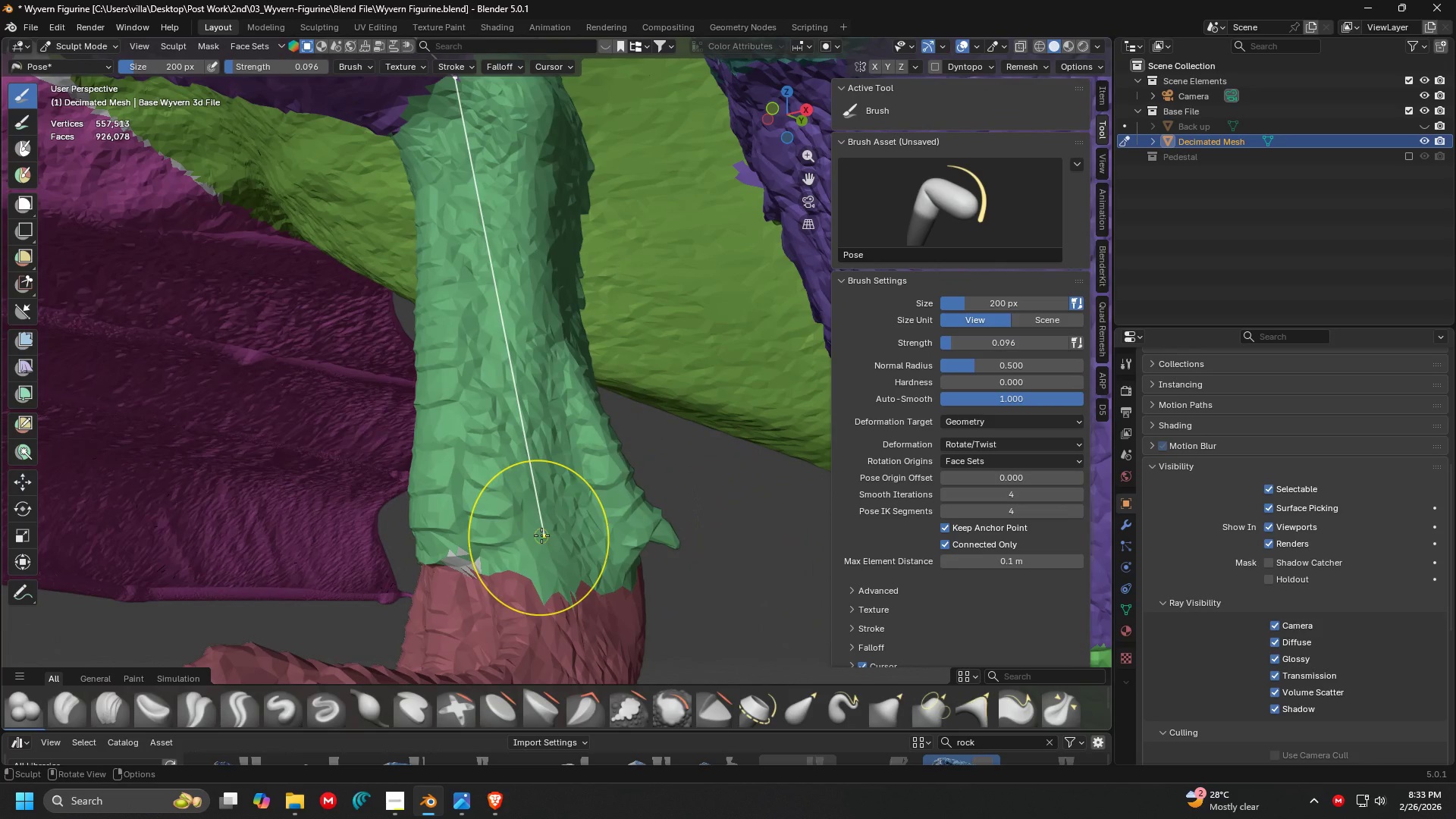 
key(Control+Shift+ShiftLeft)
 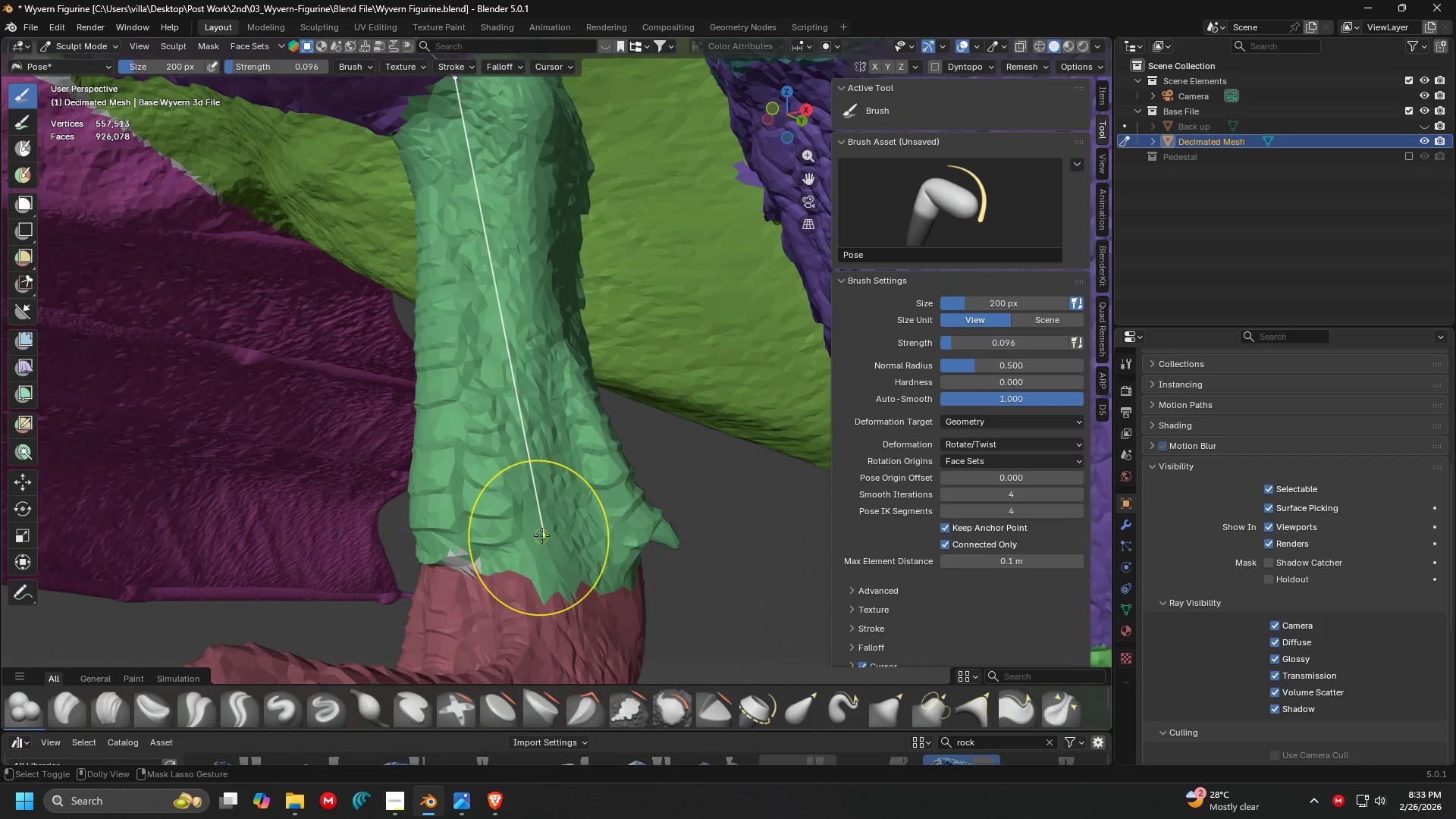 
key(Control+Shift+Z)
 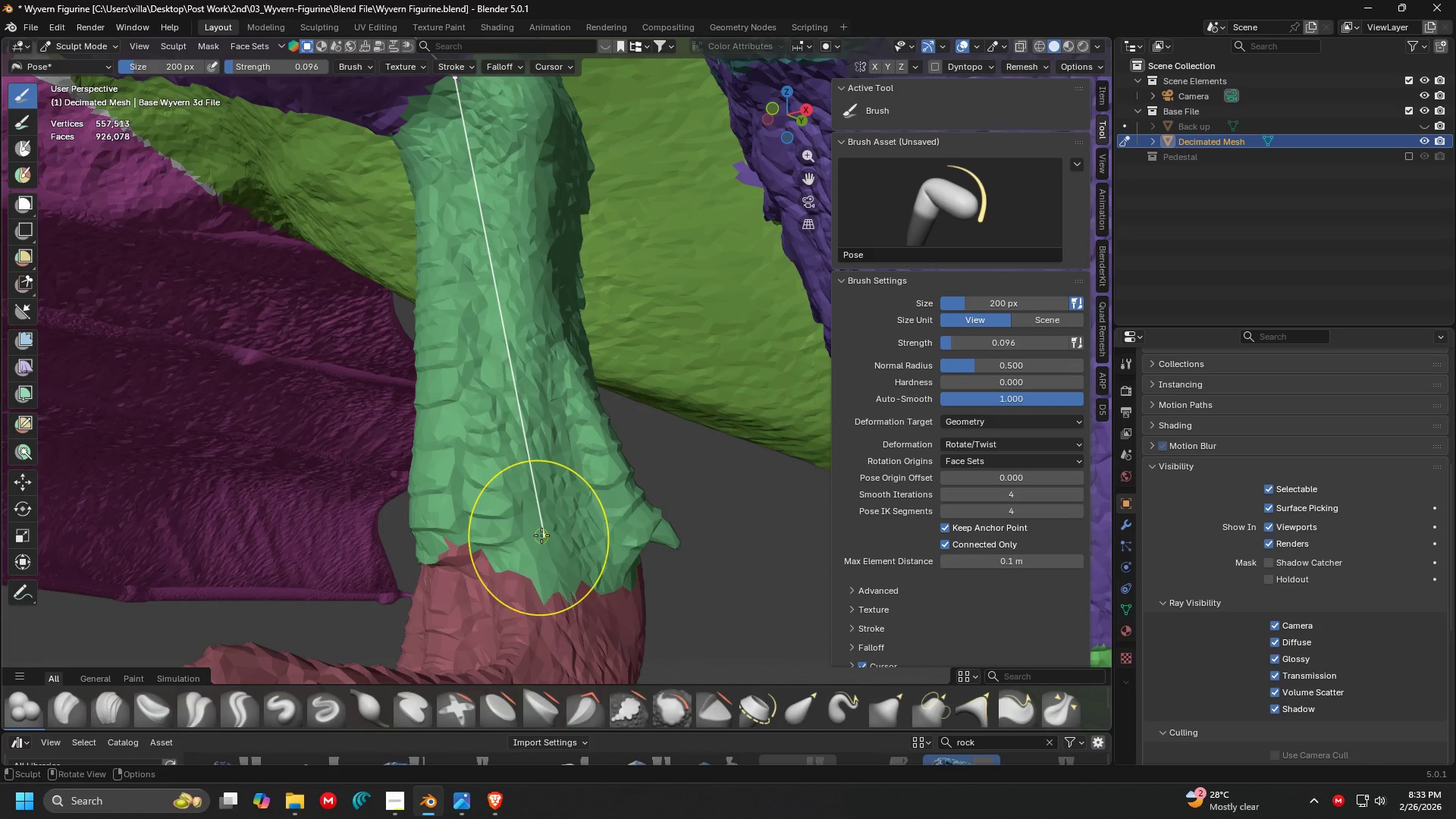 
key(Shift+ShiftLeft)
 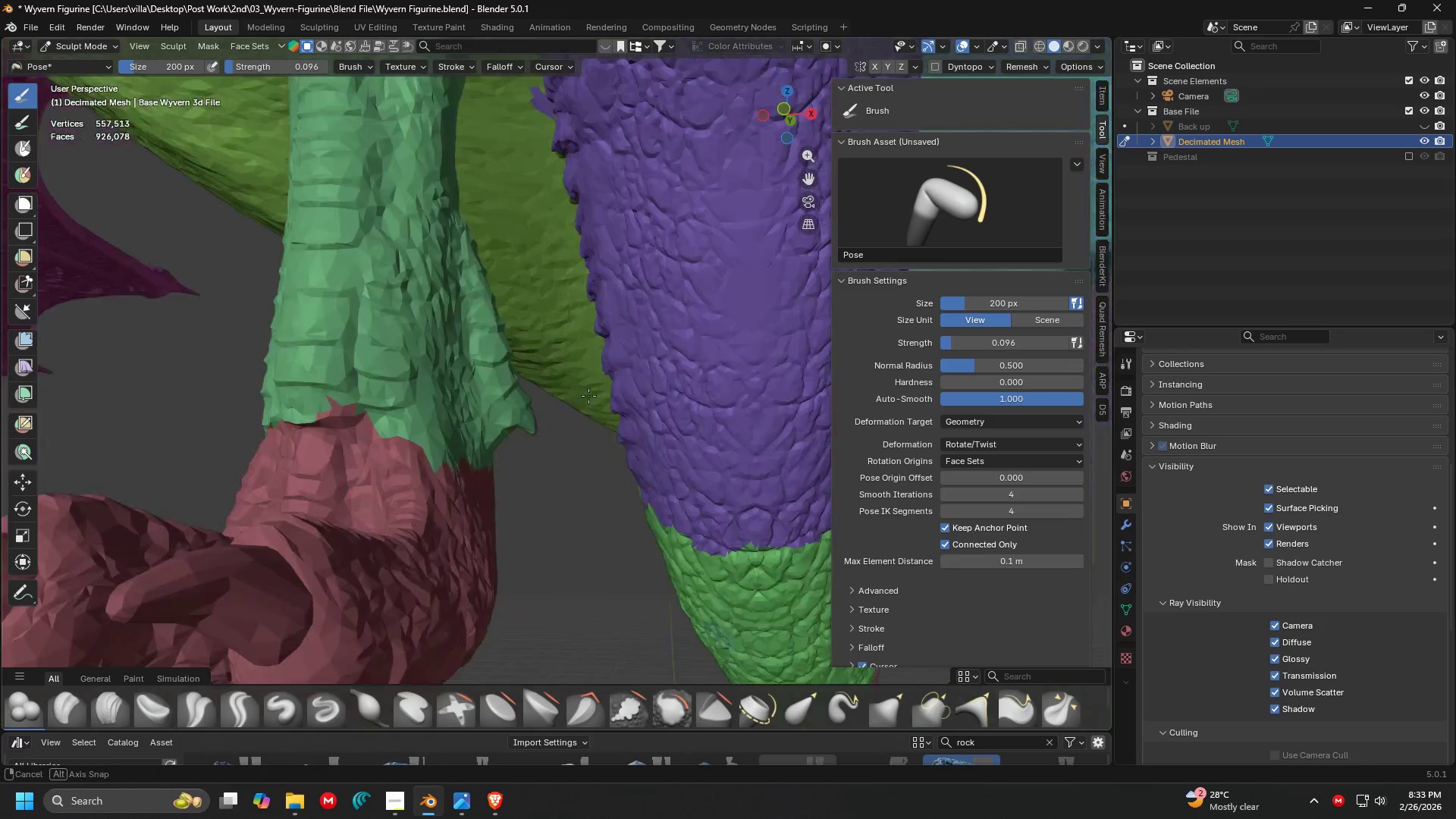 
key(Shift+ShiftLeft)
 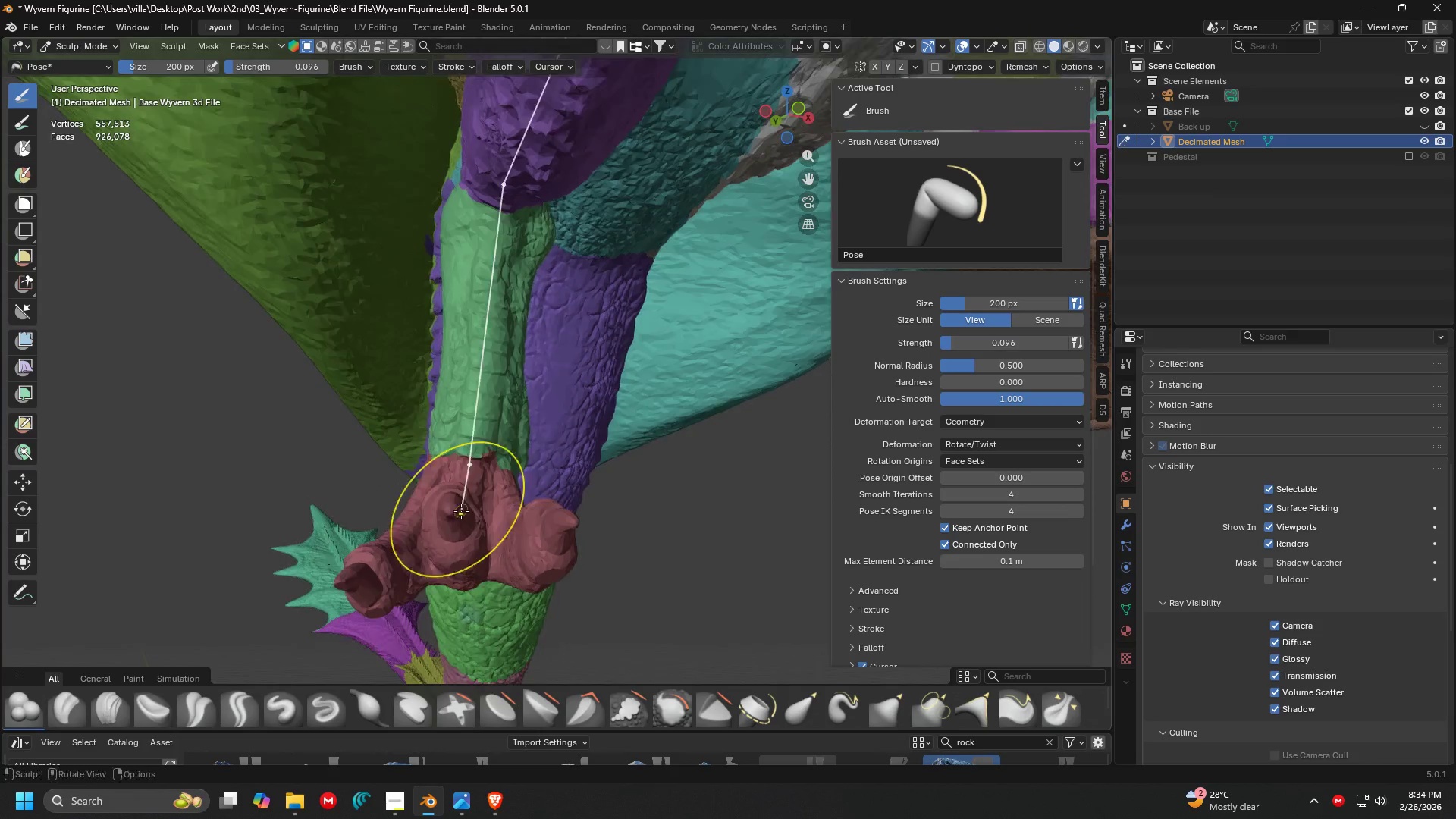 
scroll: coordinate [497, 526], scroll_direction: down, amount: 6.0
 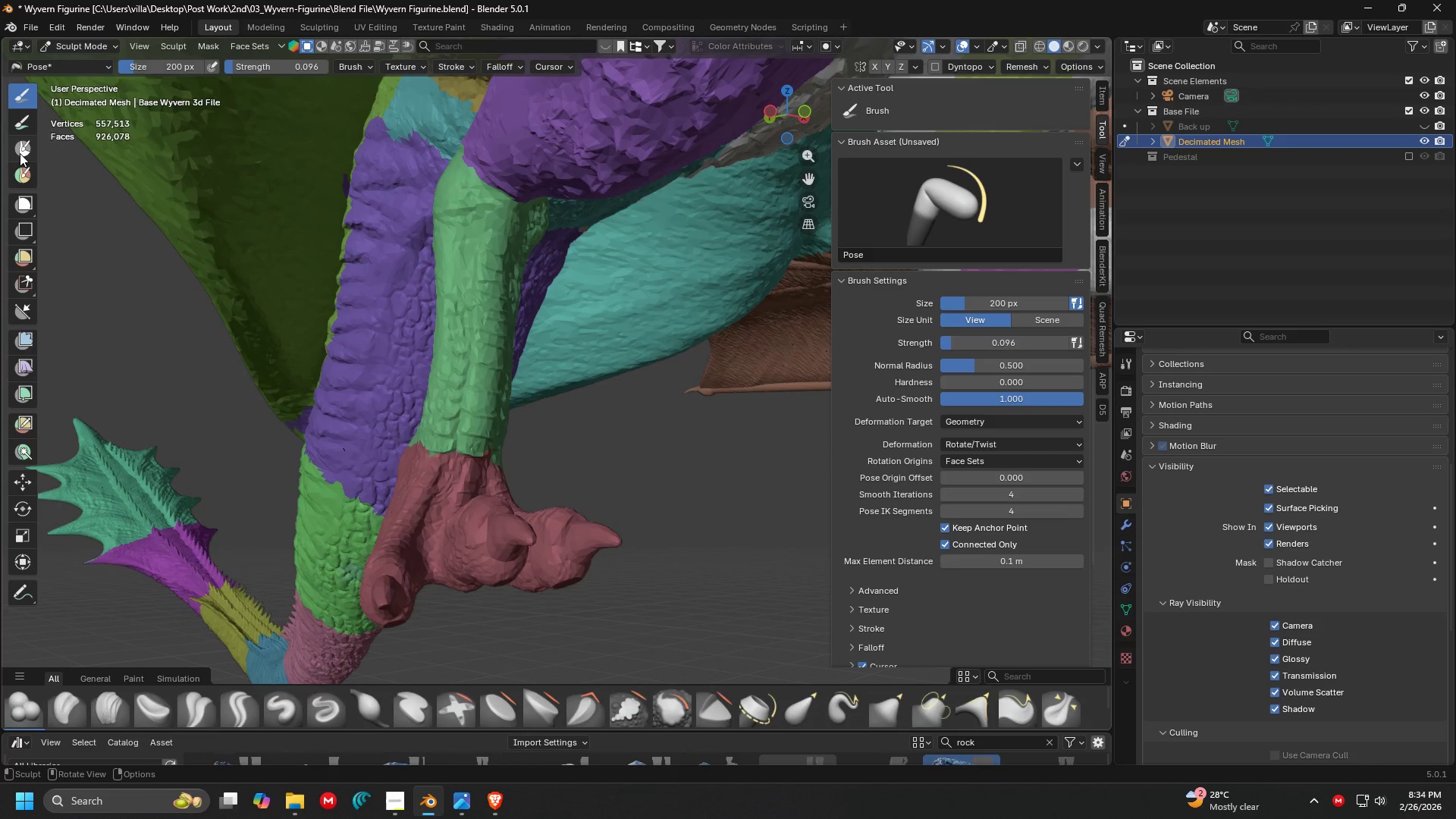 
left_click([24, 179])
 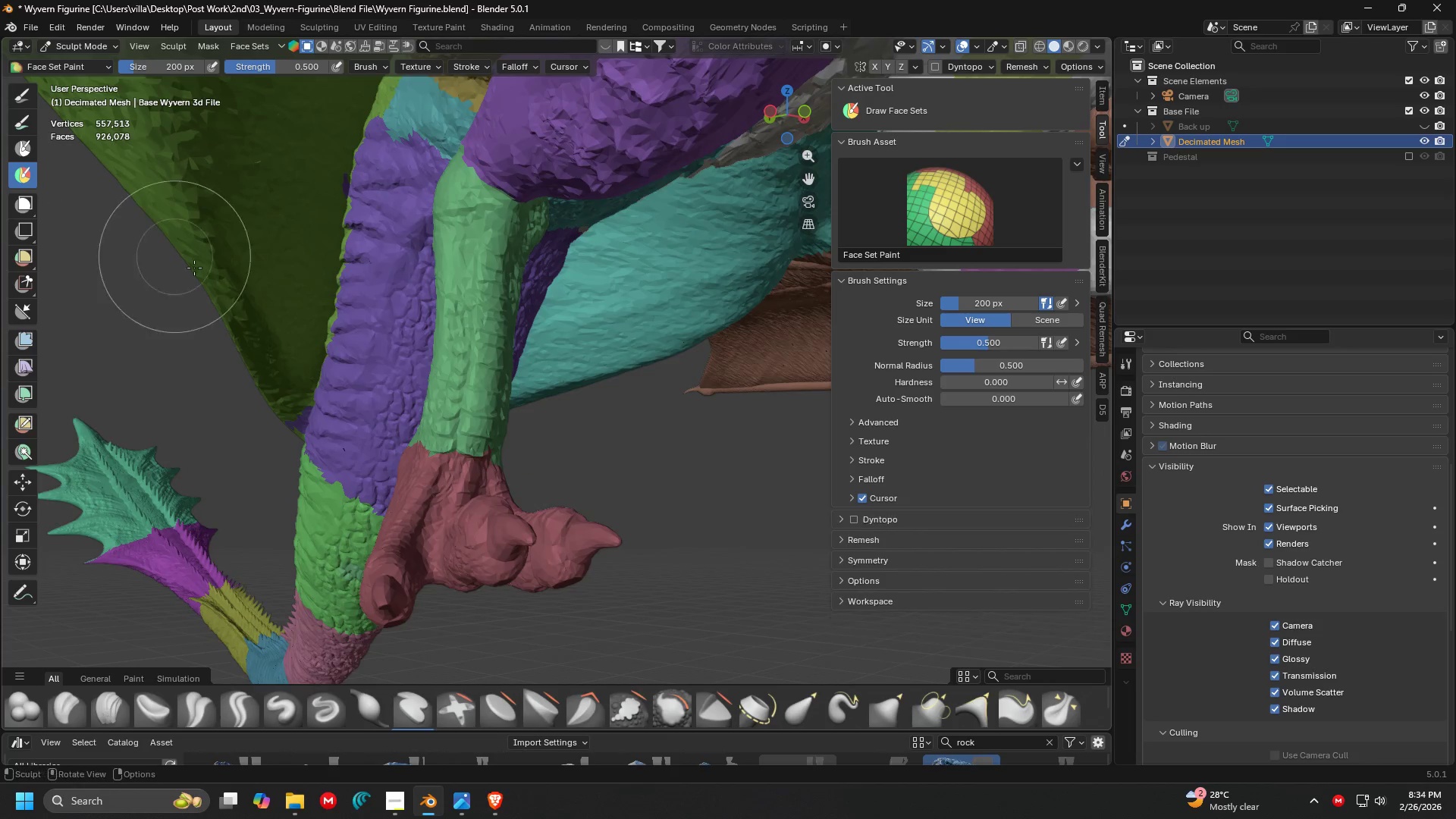 
key(Shift+ShiftLeft)
 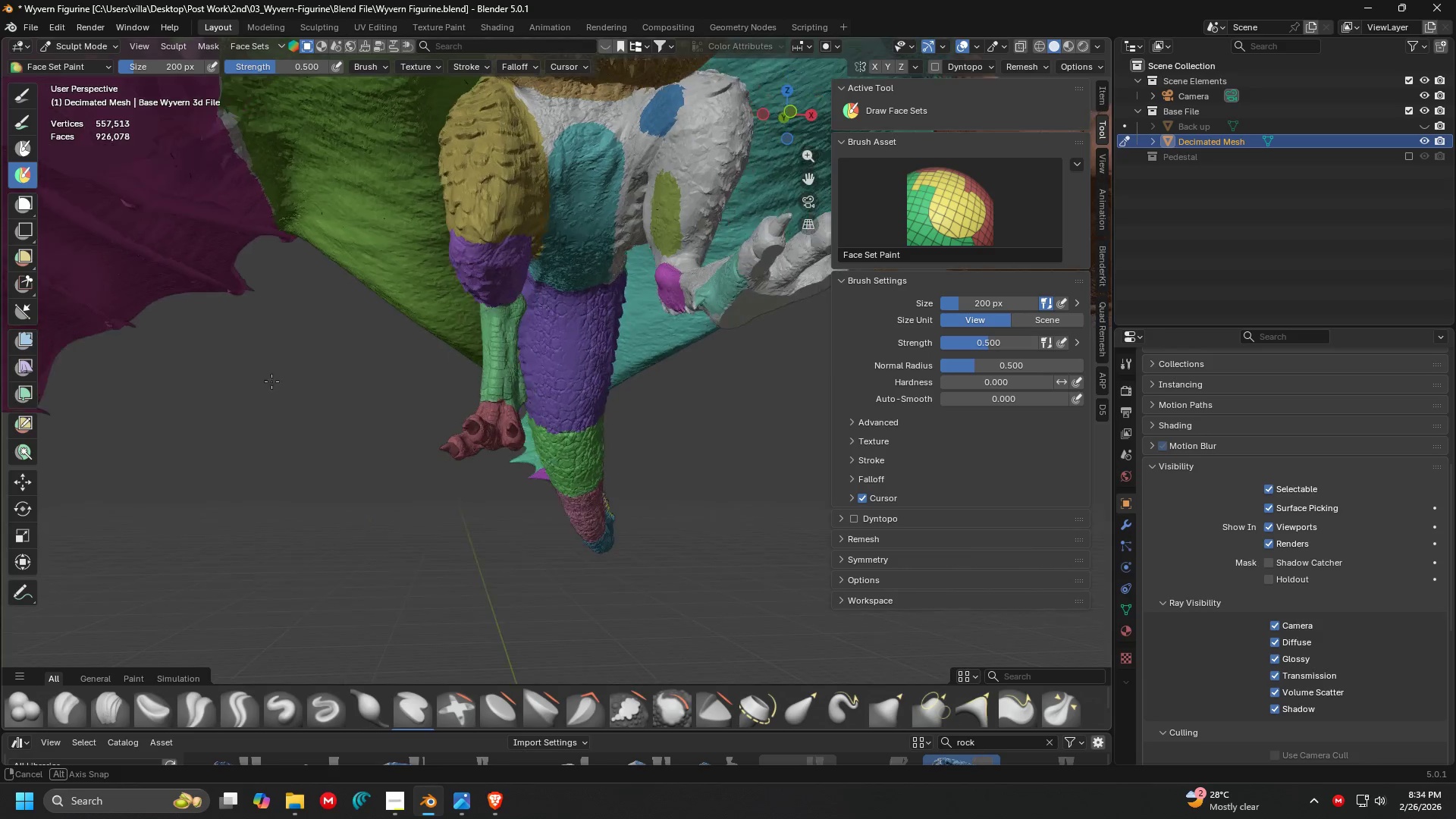 
scroll: coordinate [679, 268], scroll_direction: down, amount: 9.0
 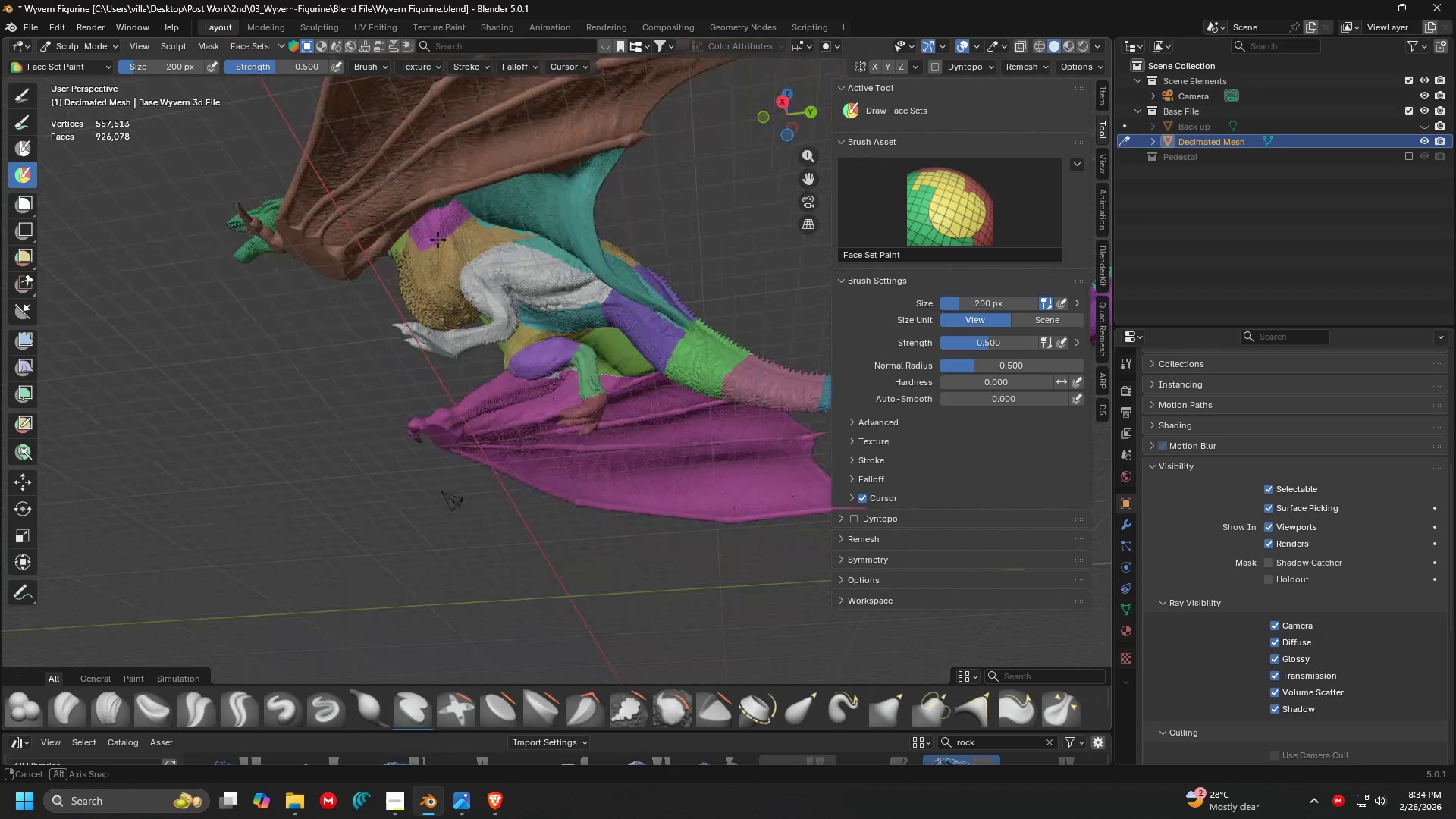 
scroll: coordinate [479, 221], scroll_direction: up, amount: 4.0
 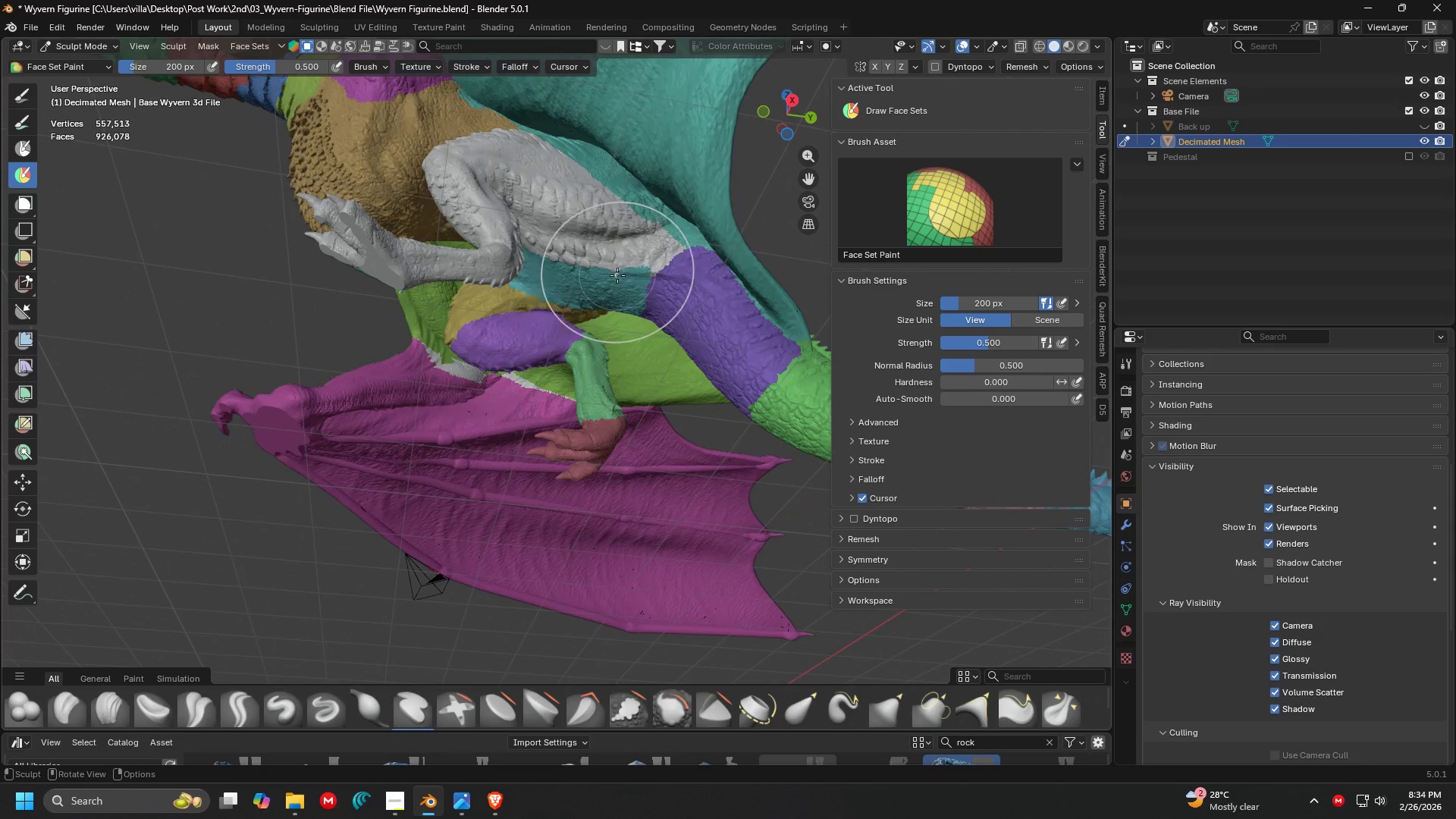 
key(Shift+ShiftLeft)
 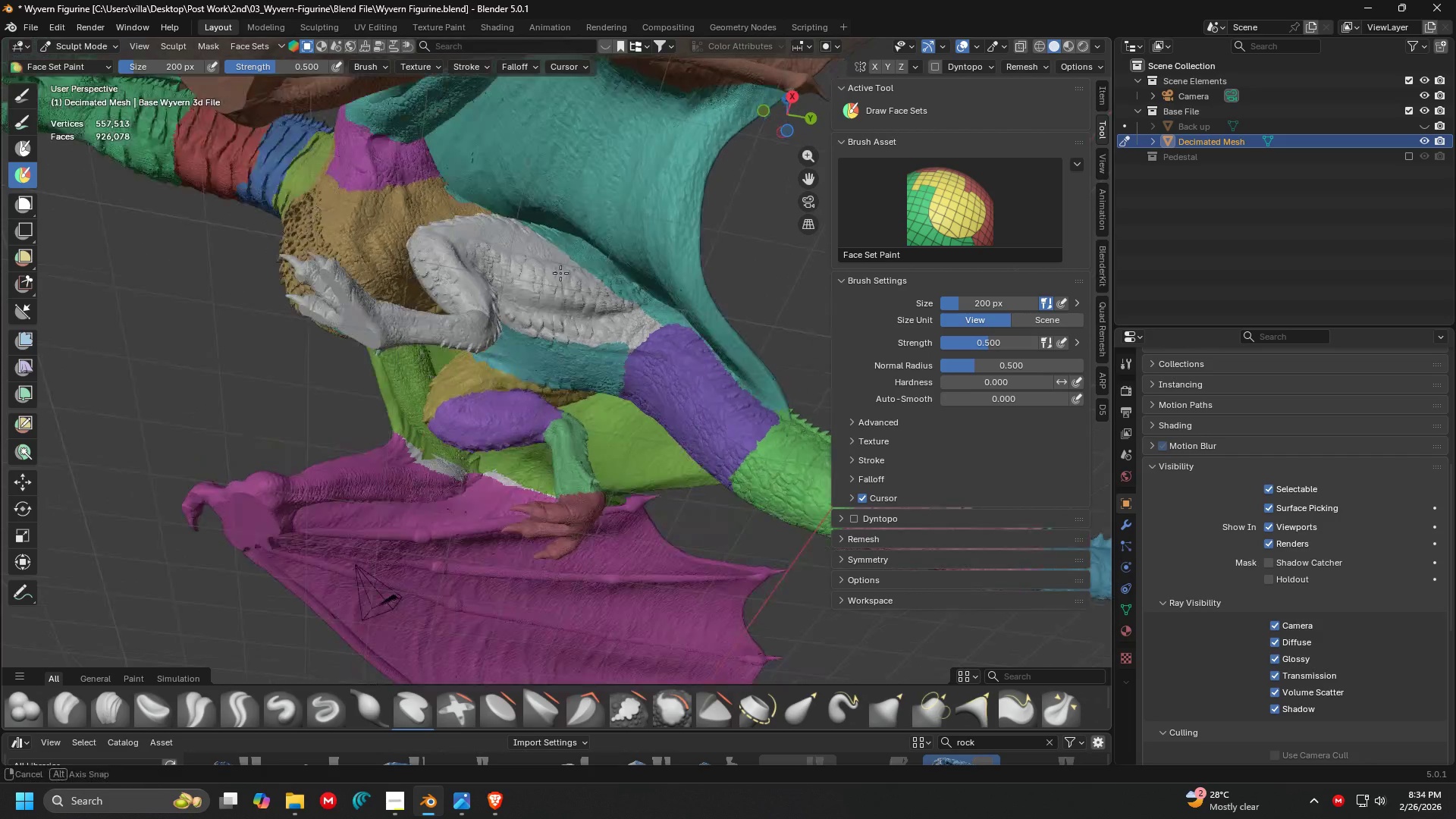 
key(Shift+ShiftLeft)
 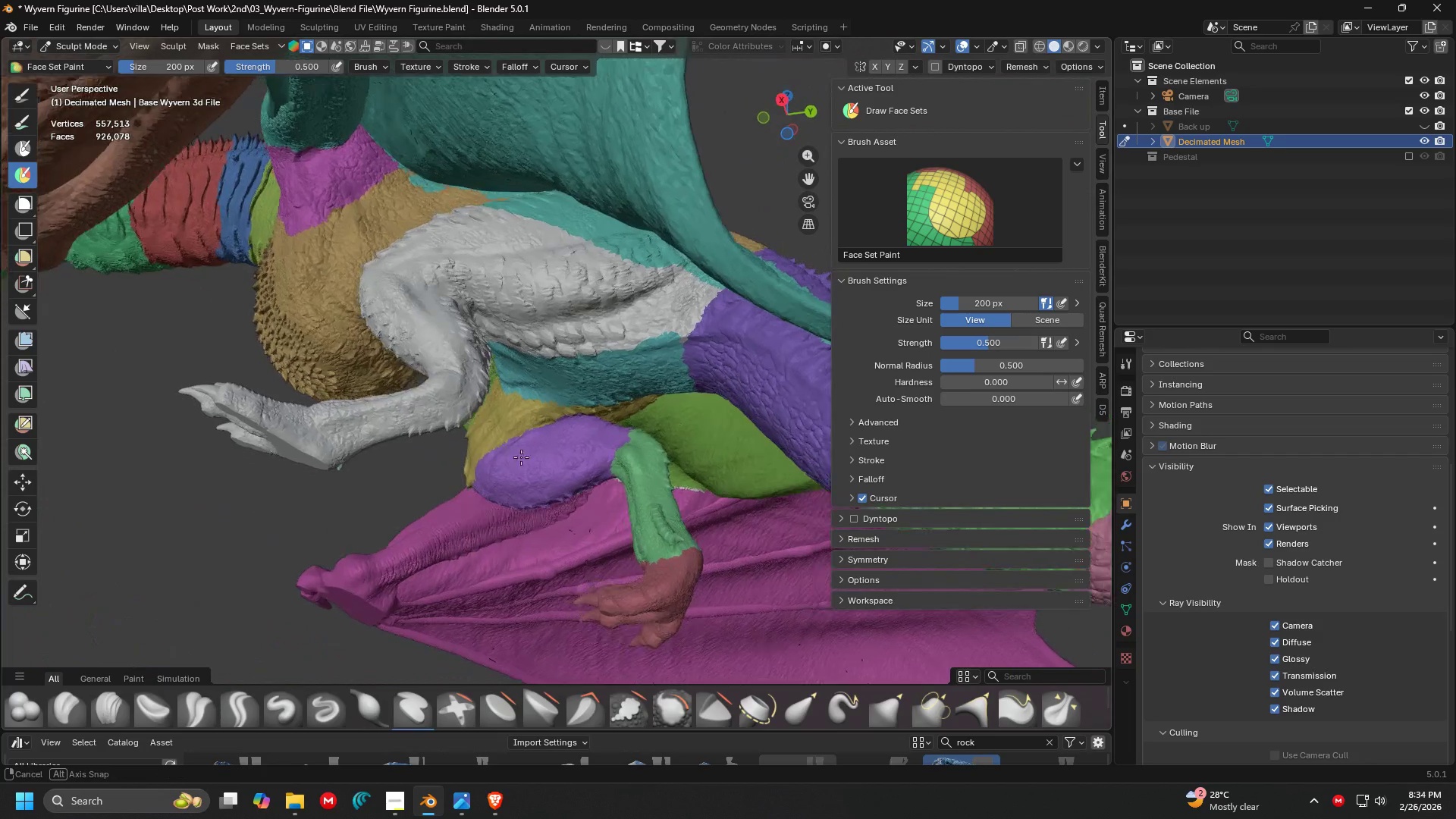 
scroll: coordinate [598, 226], scroll_direction: up, amount: 4.0
 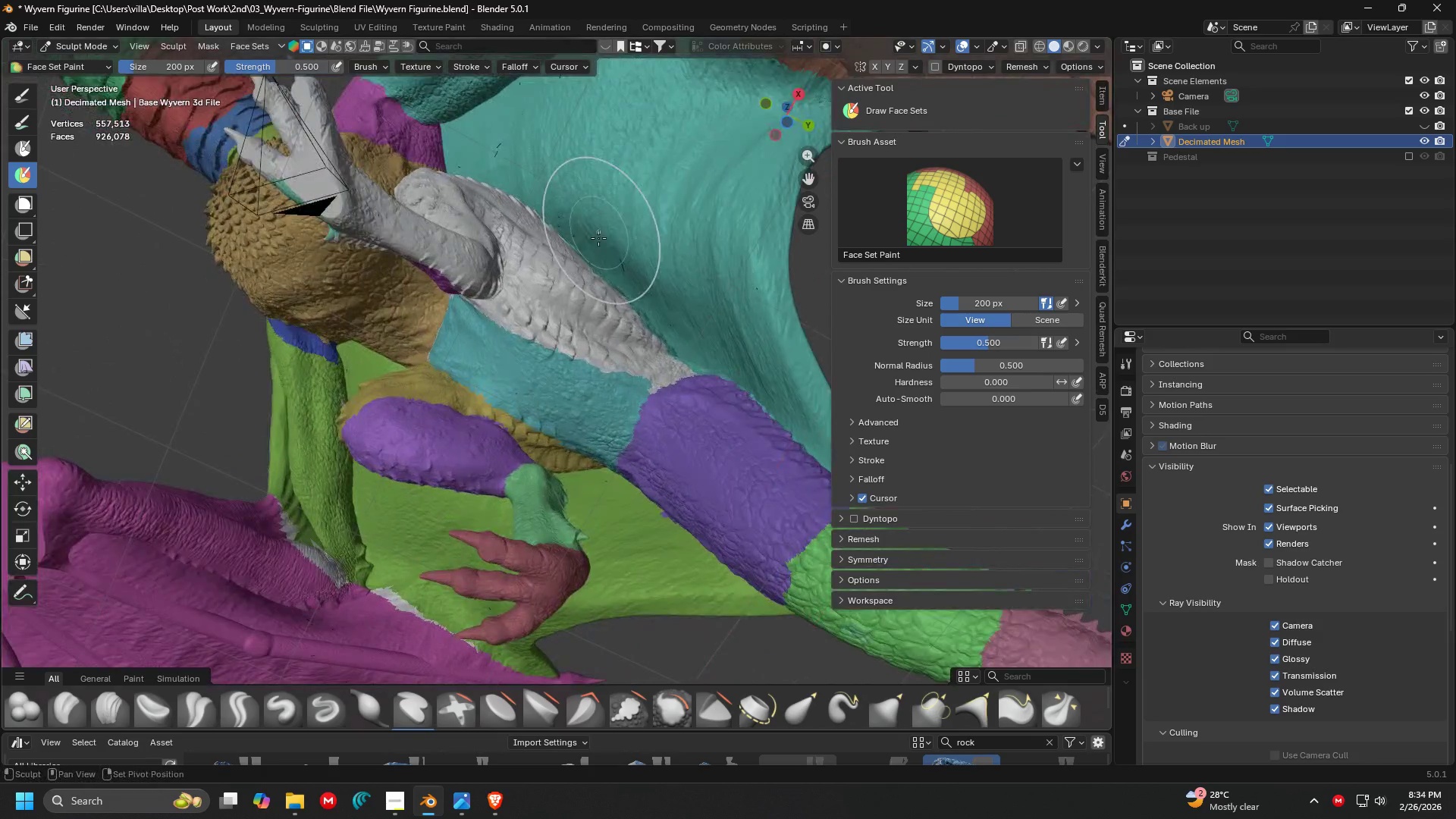 
scroll: coordinate [483, 295], scroll_direction: none, amount: 0.0
 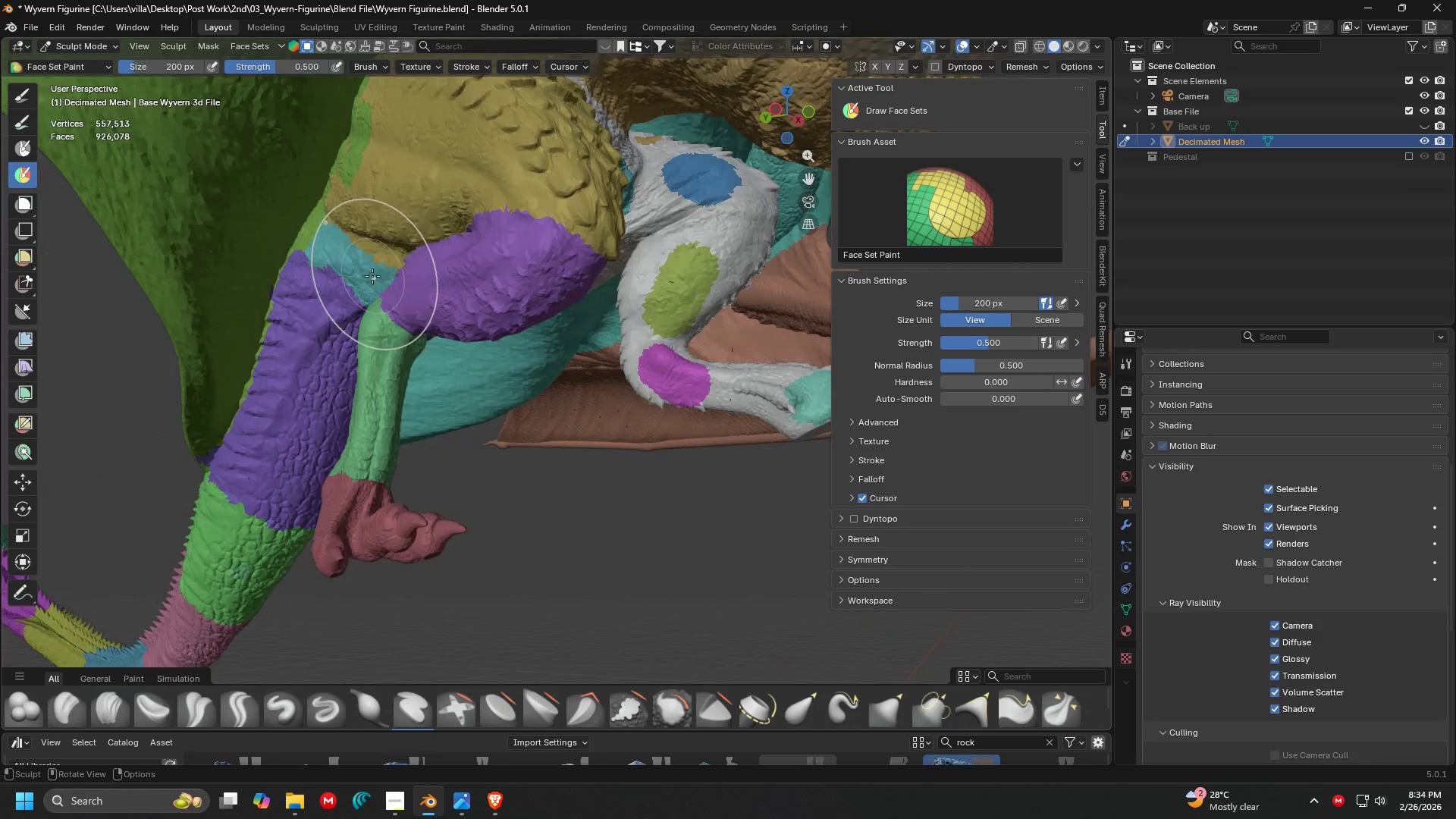 
hold_key(key=ShiftLeft, duration=0.39)
 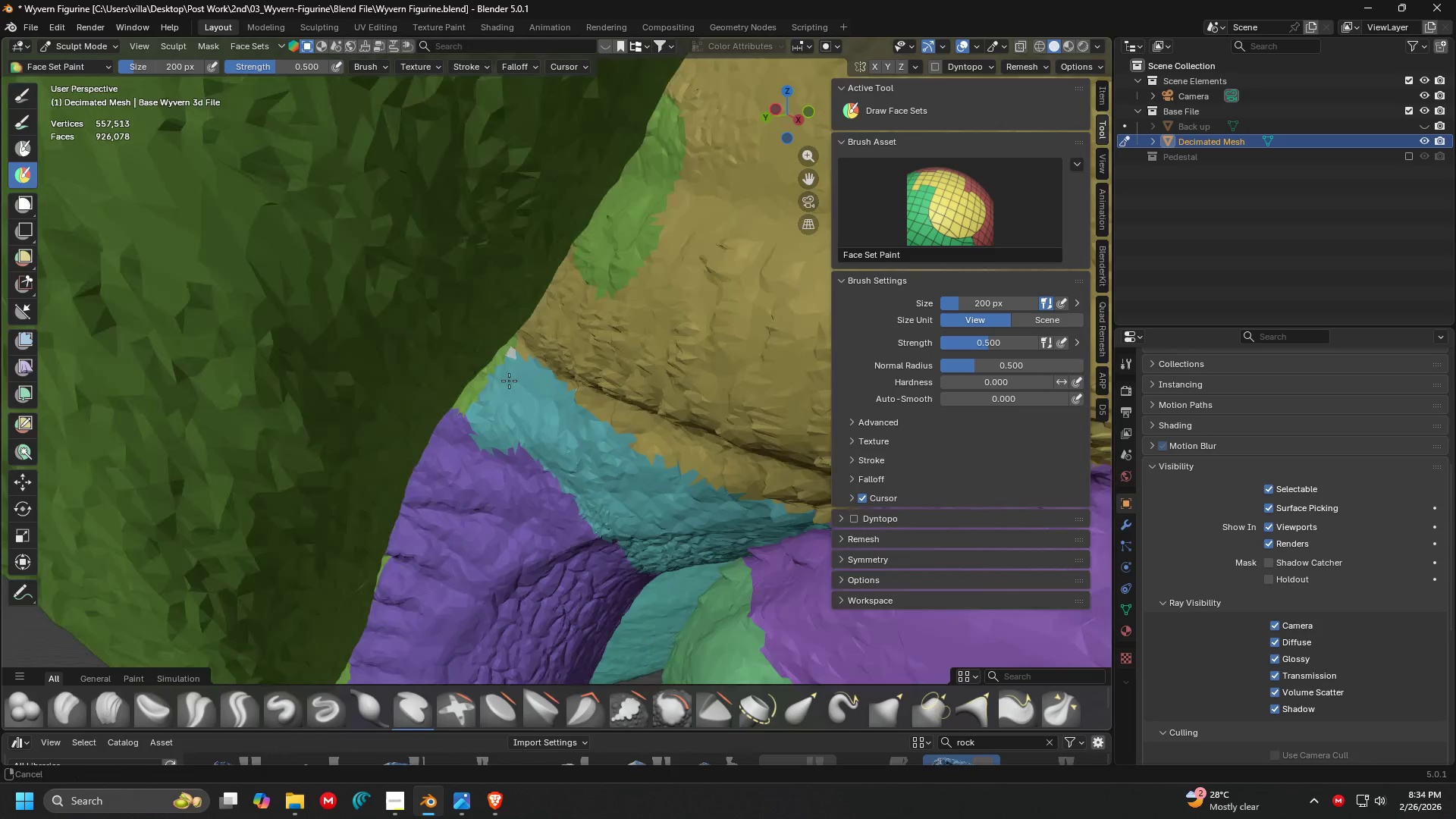 
key(Shift+ShiftLeft)
 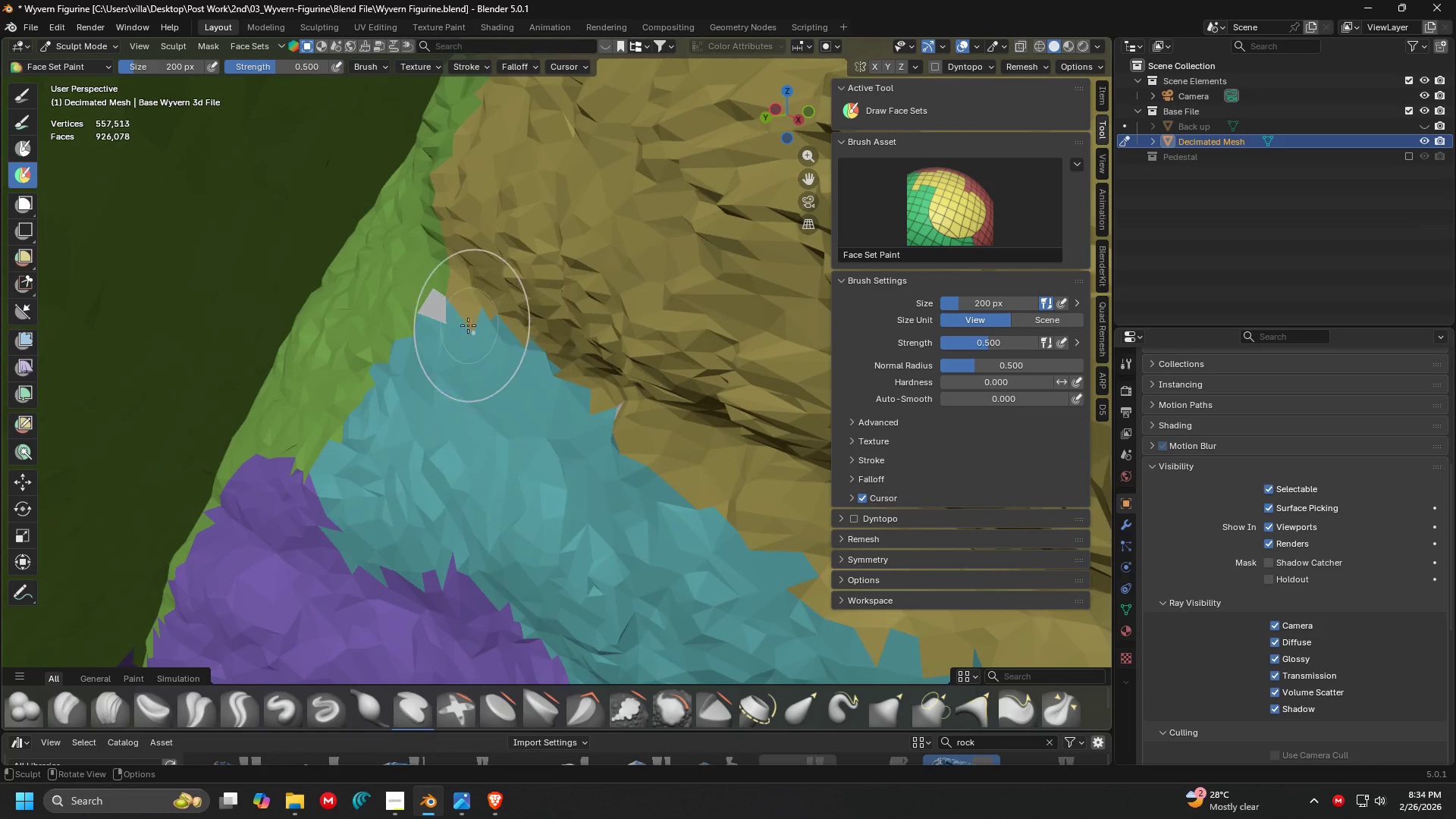 
scroll: coordinate [510, 381], scroll_direction: up, amount: 9.0
 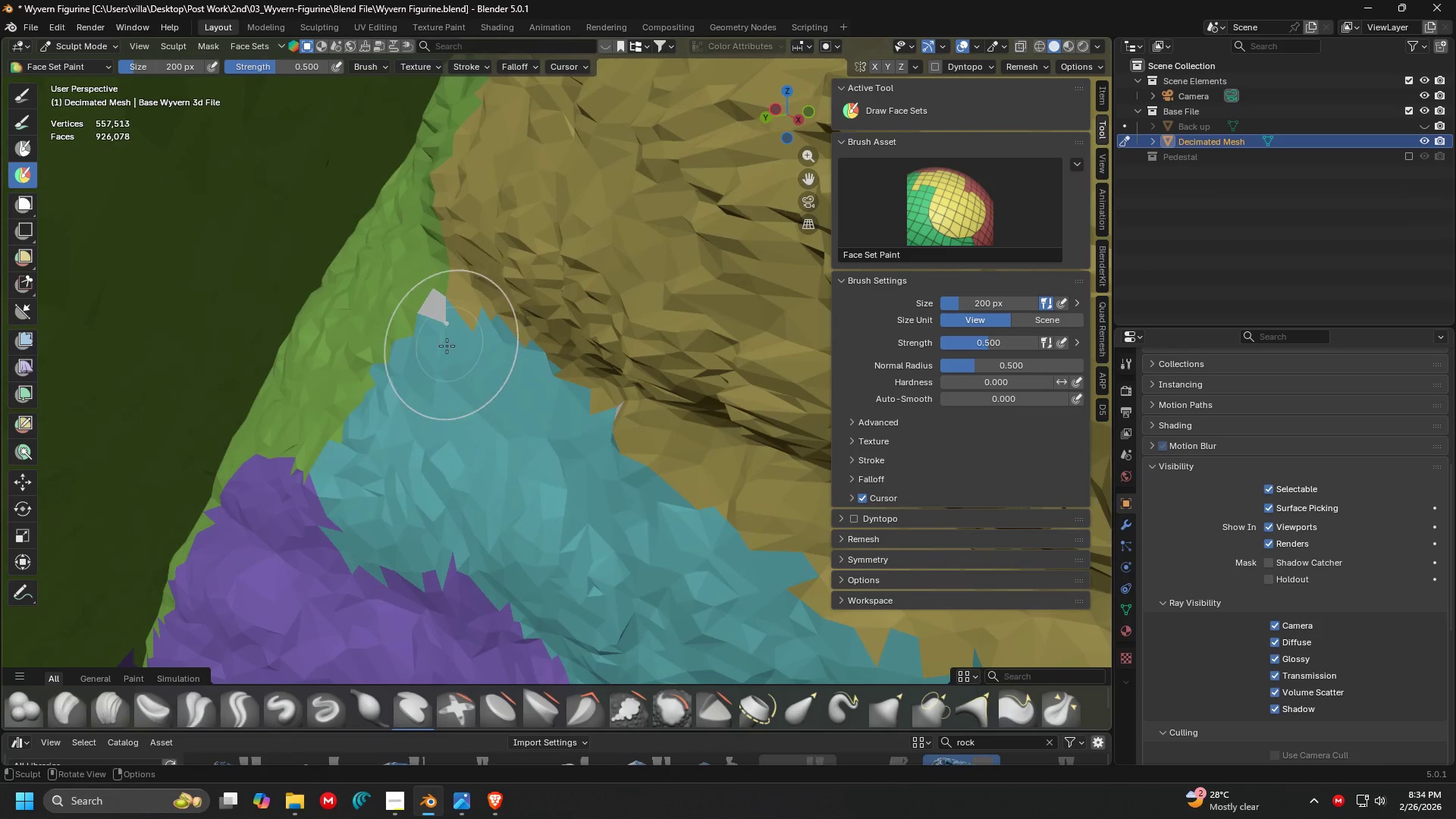 
hold_key(key=ShiftLeft, duration=0.77)
left_click_drag(start_coordinate=[443, 343], to_coordinate=[436, 320])
 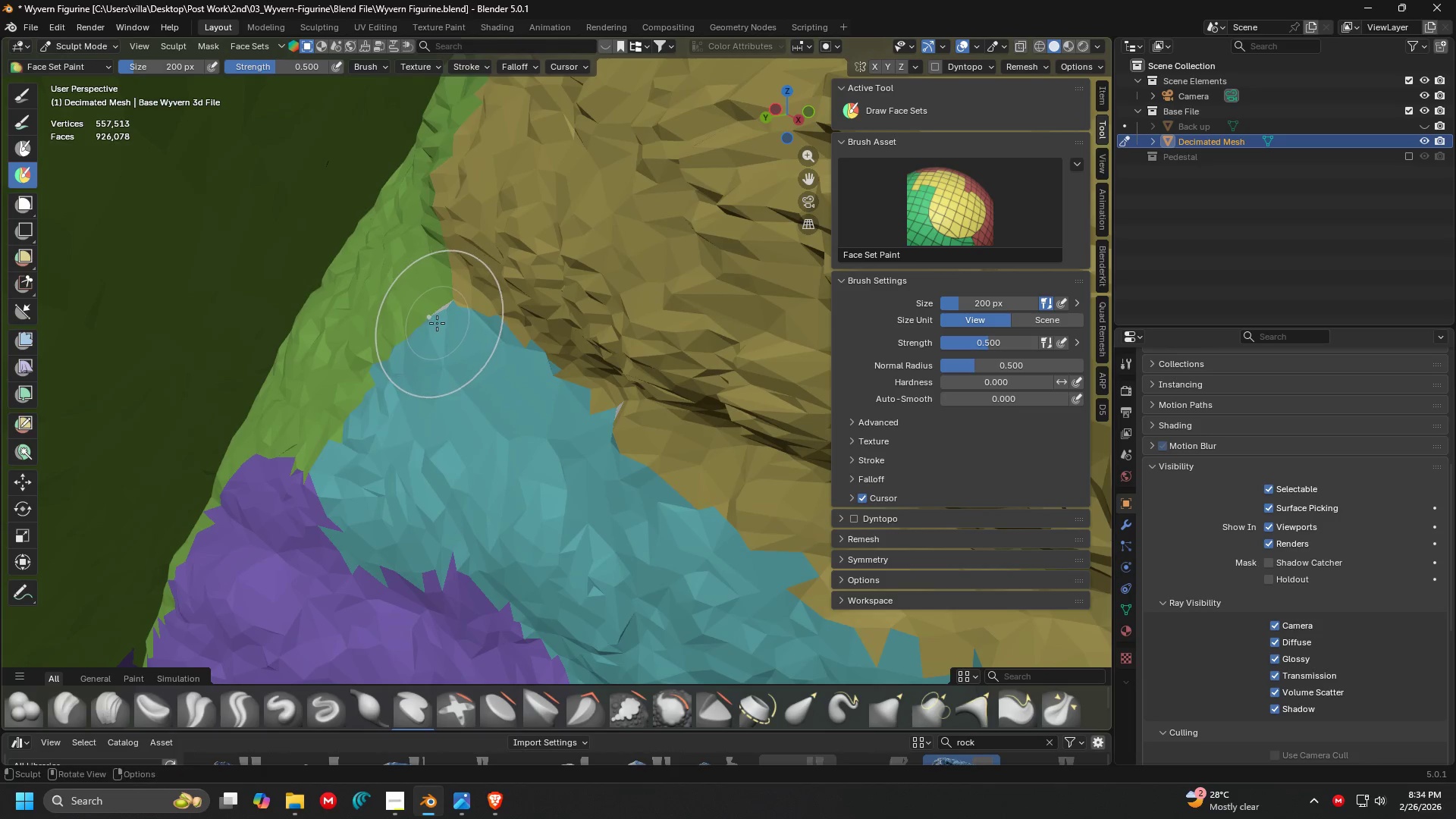 
hold_key(key=ShiftLeft, duration=3.08)
 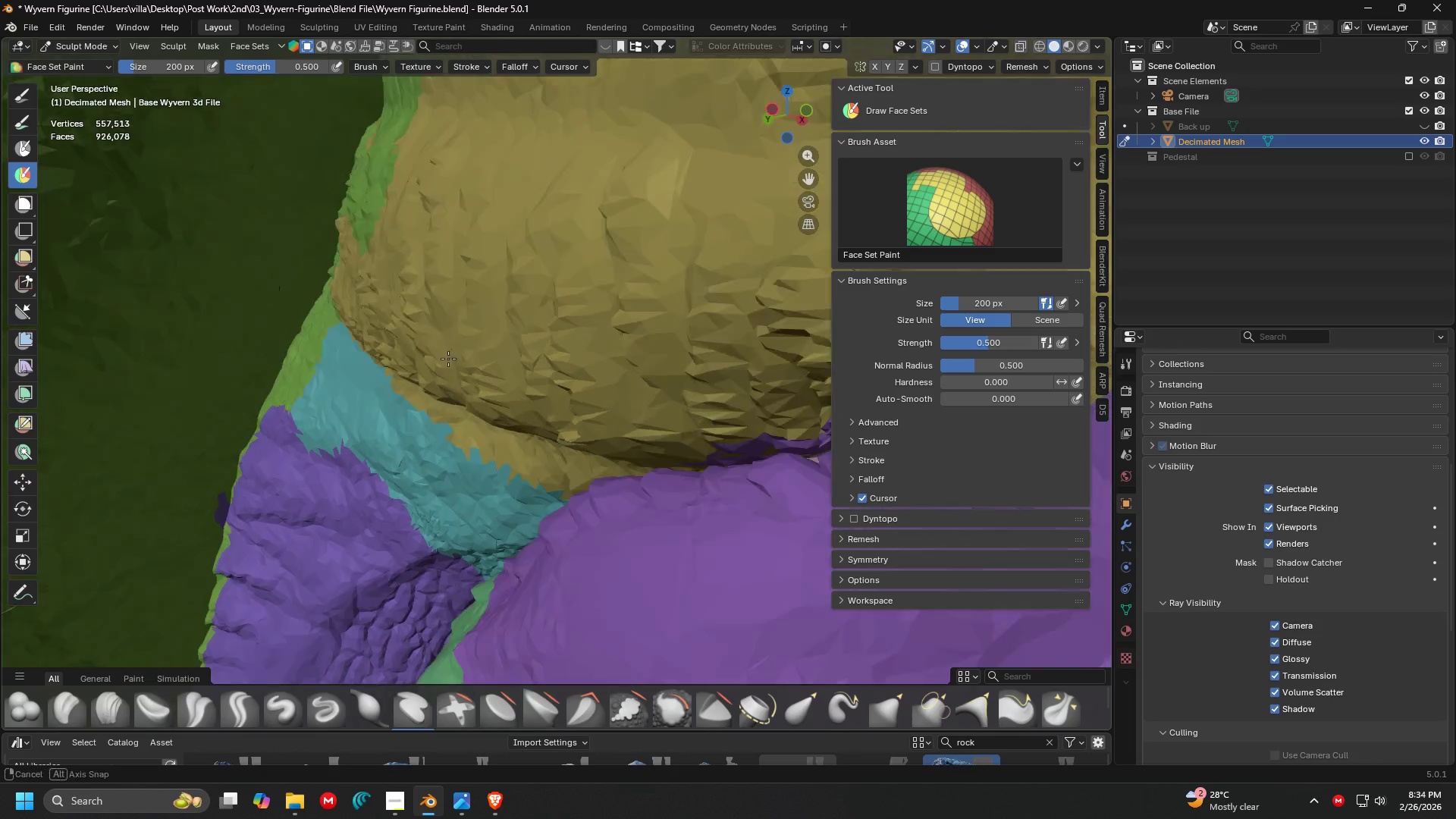 
key(Control+ControlLeft)
 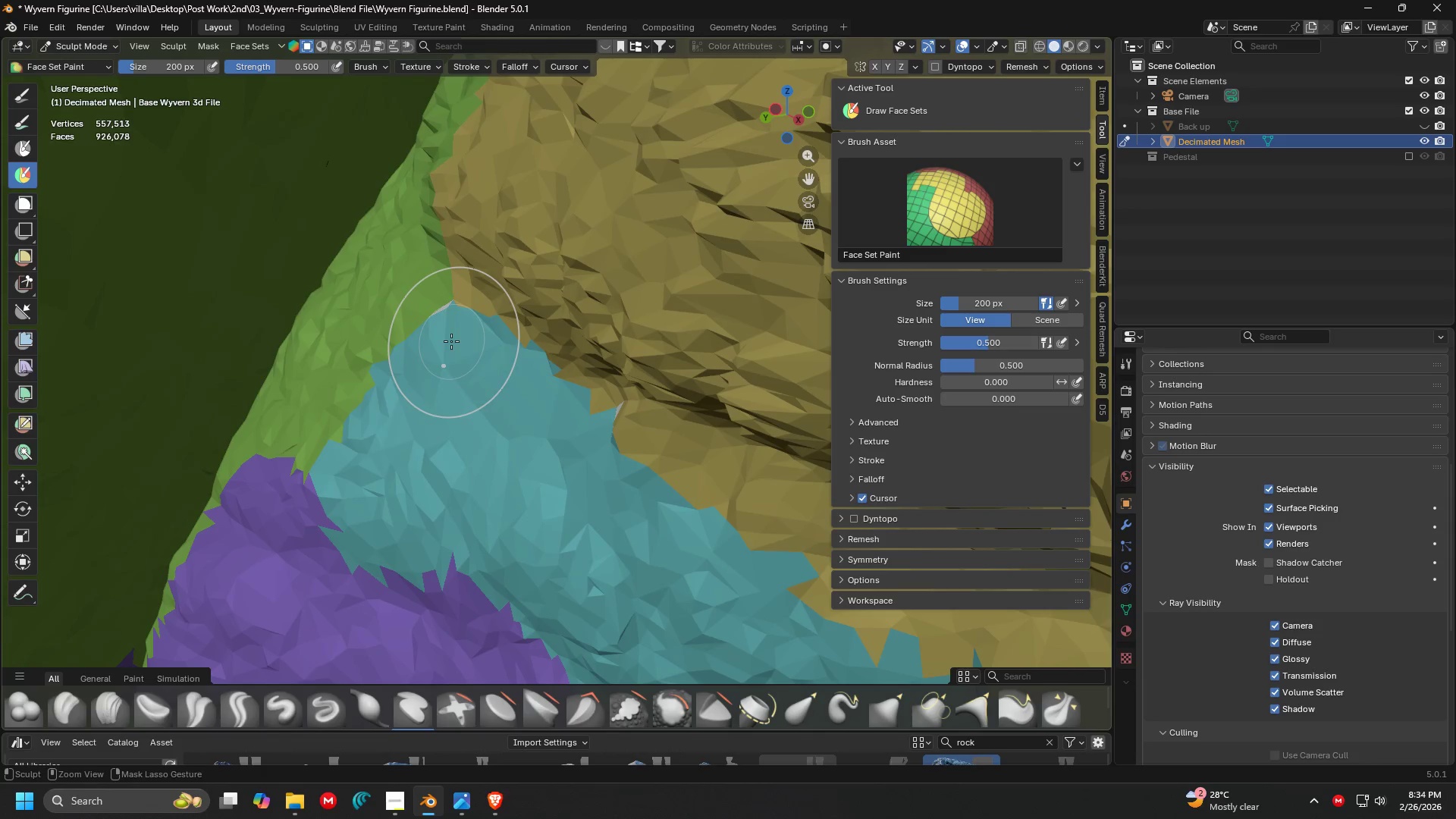 
key(Control+Z)
 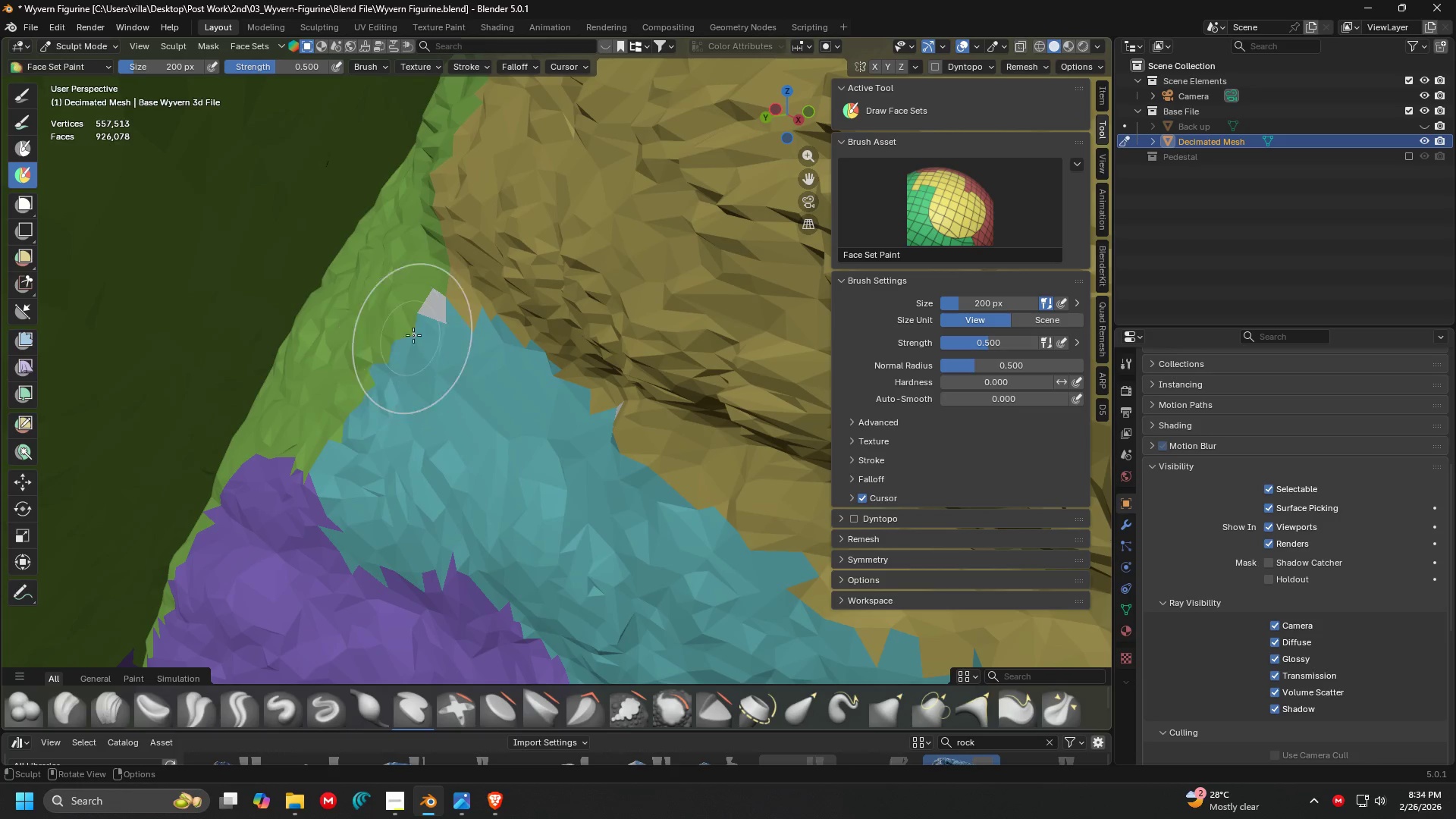 
hold_key(key=ControlLeft, duration=0.47)
left_click_drag(start_coordinate=[453, 359], to_coordinate=[437, 321])
 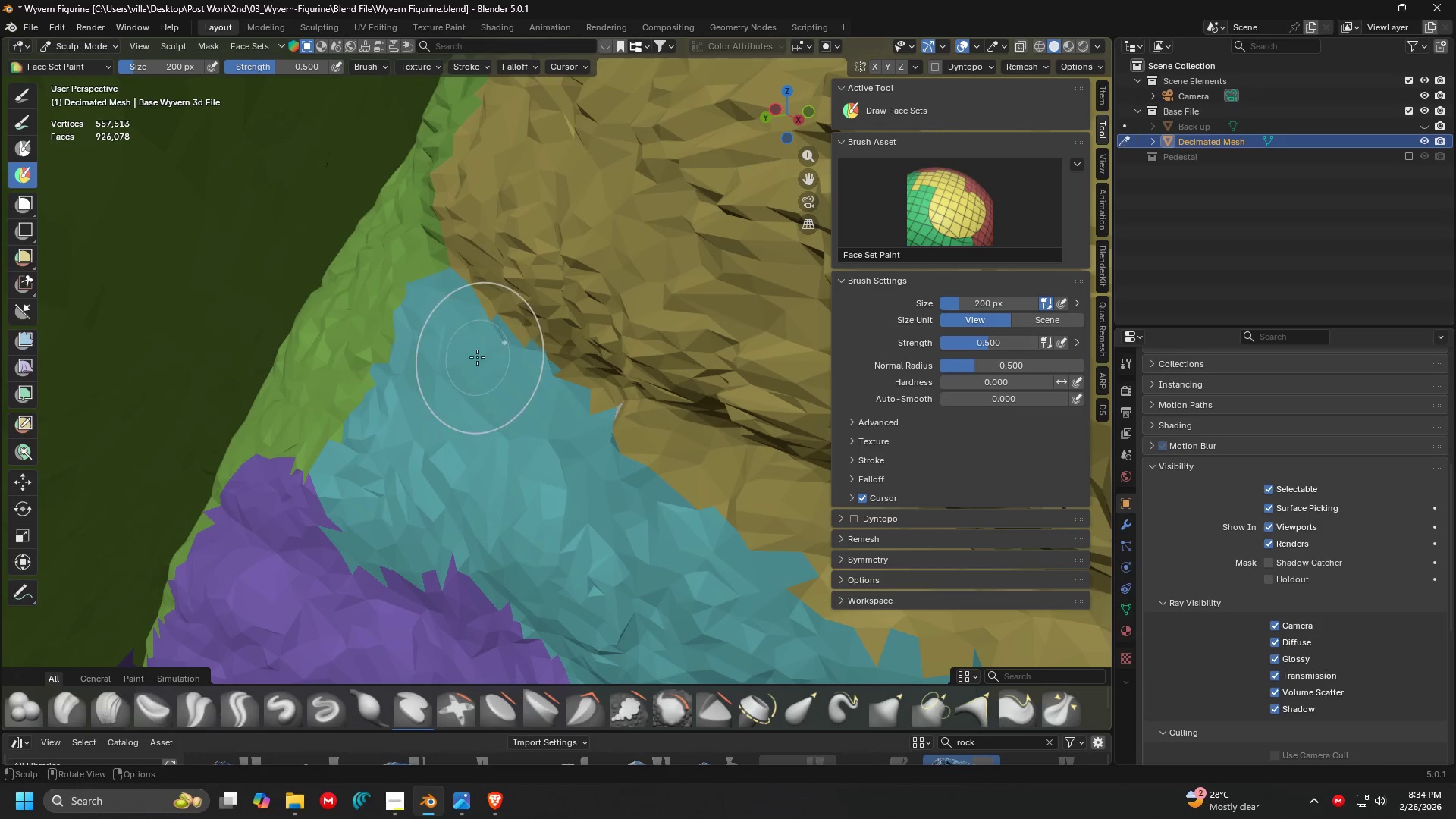 
scroll: coordinate [482, 359], scroll_direction: down, amount: 4.0
 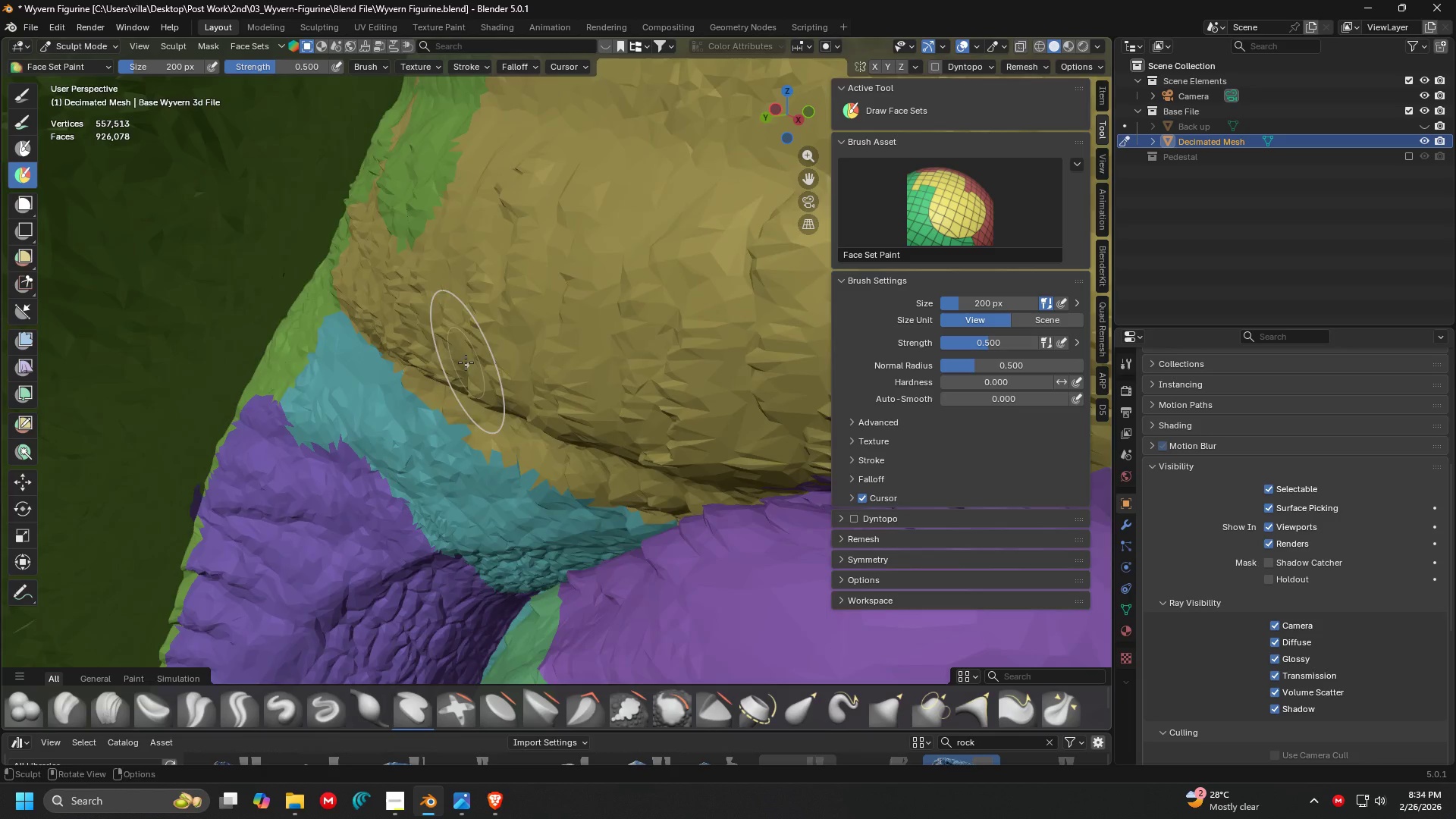 
key(Shift+ShiftLeft)
 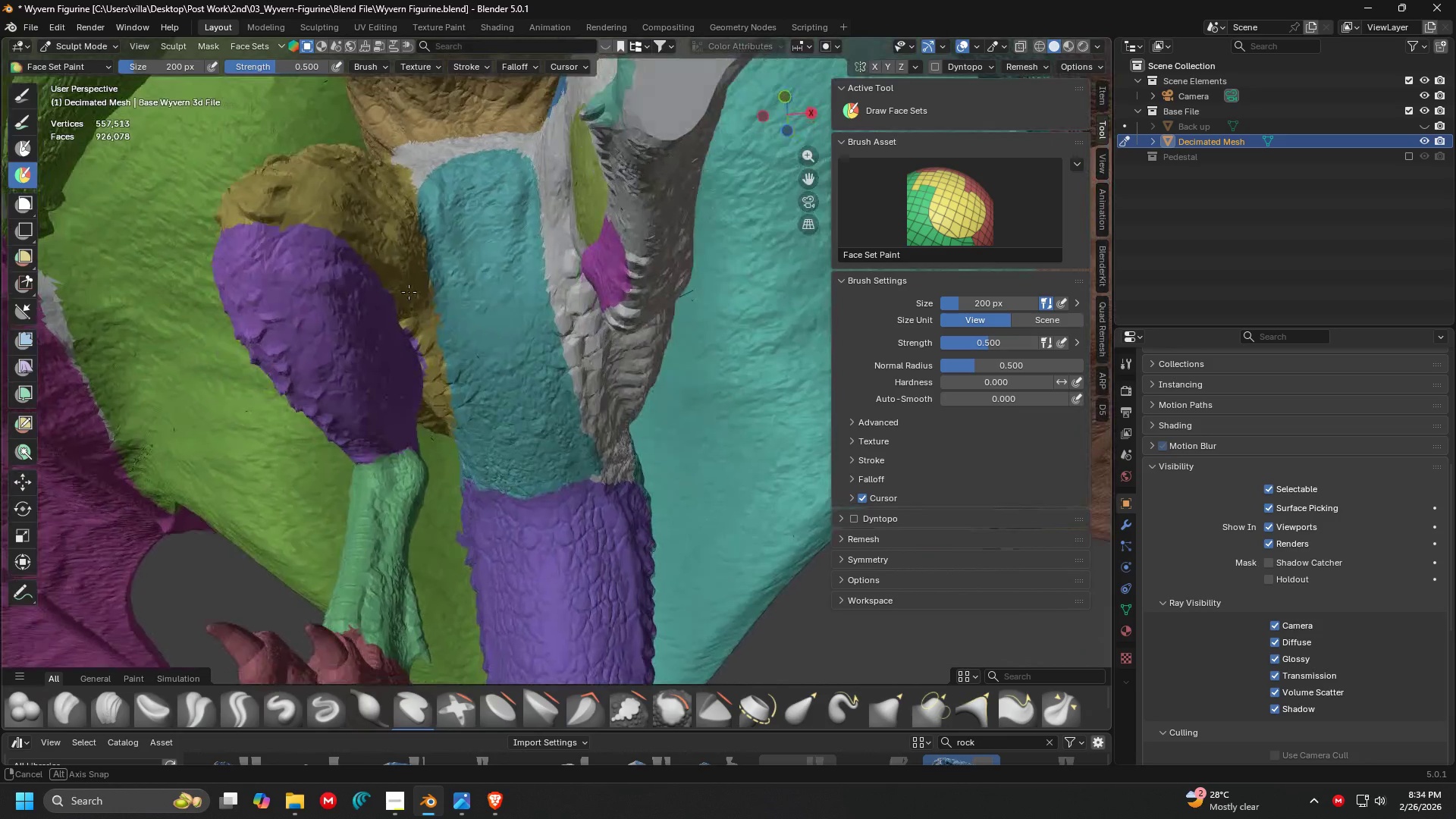 
scroll: coordinate [522, 370], scroll_direction: down, amount: 4.0
 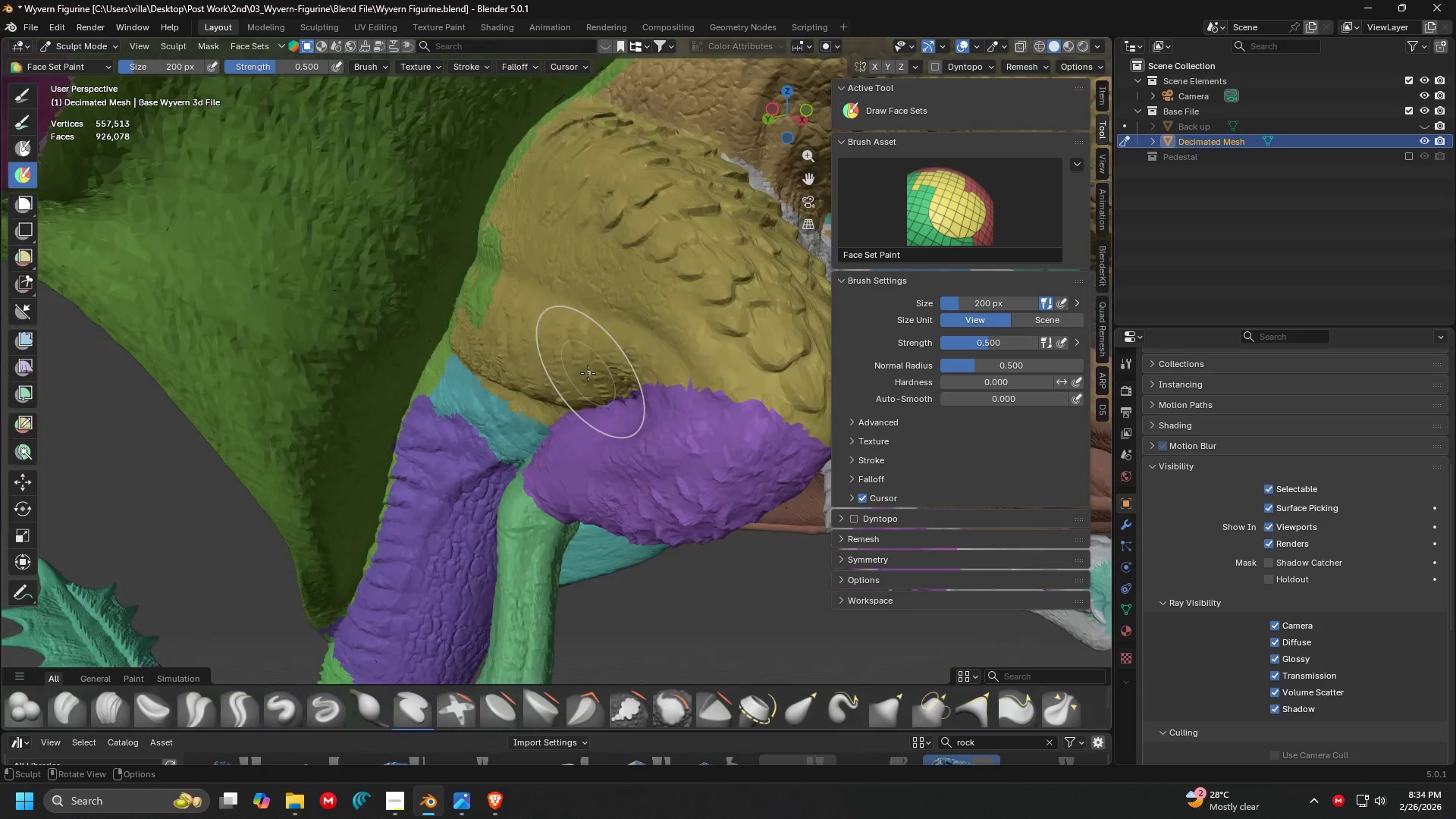 
key(Shift+ShiftLeft)
 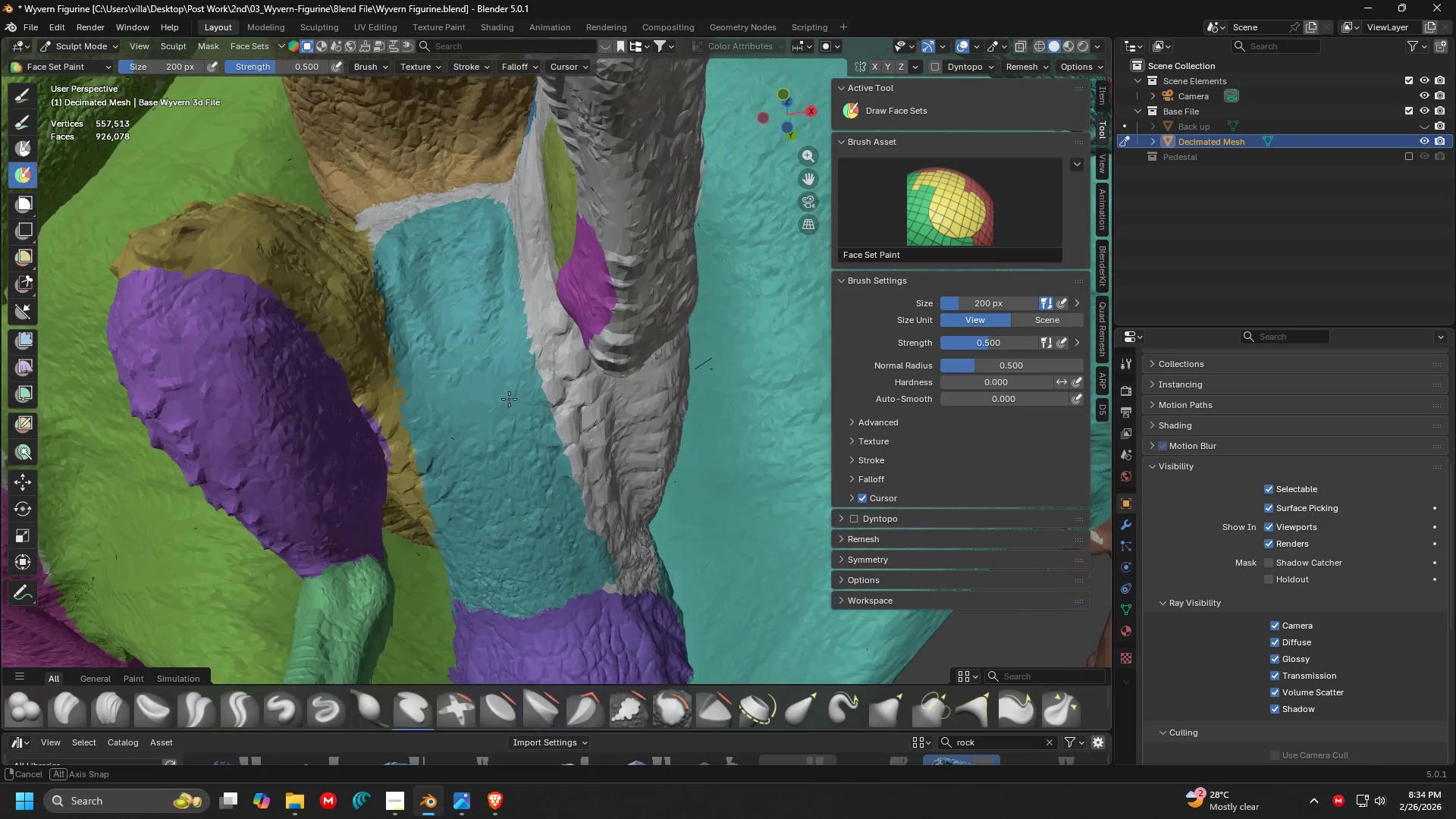 
scroll: coordinate [565, 373], scroll_direction: up, amount: 1.0
 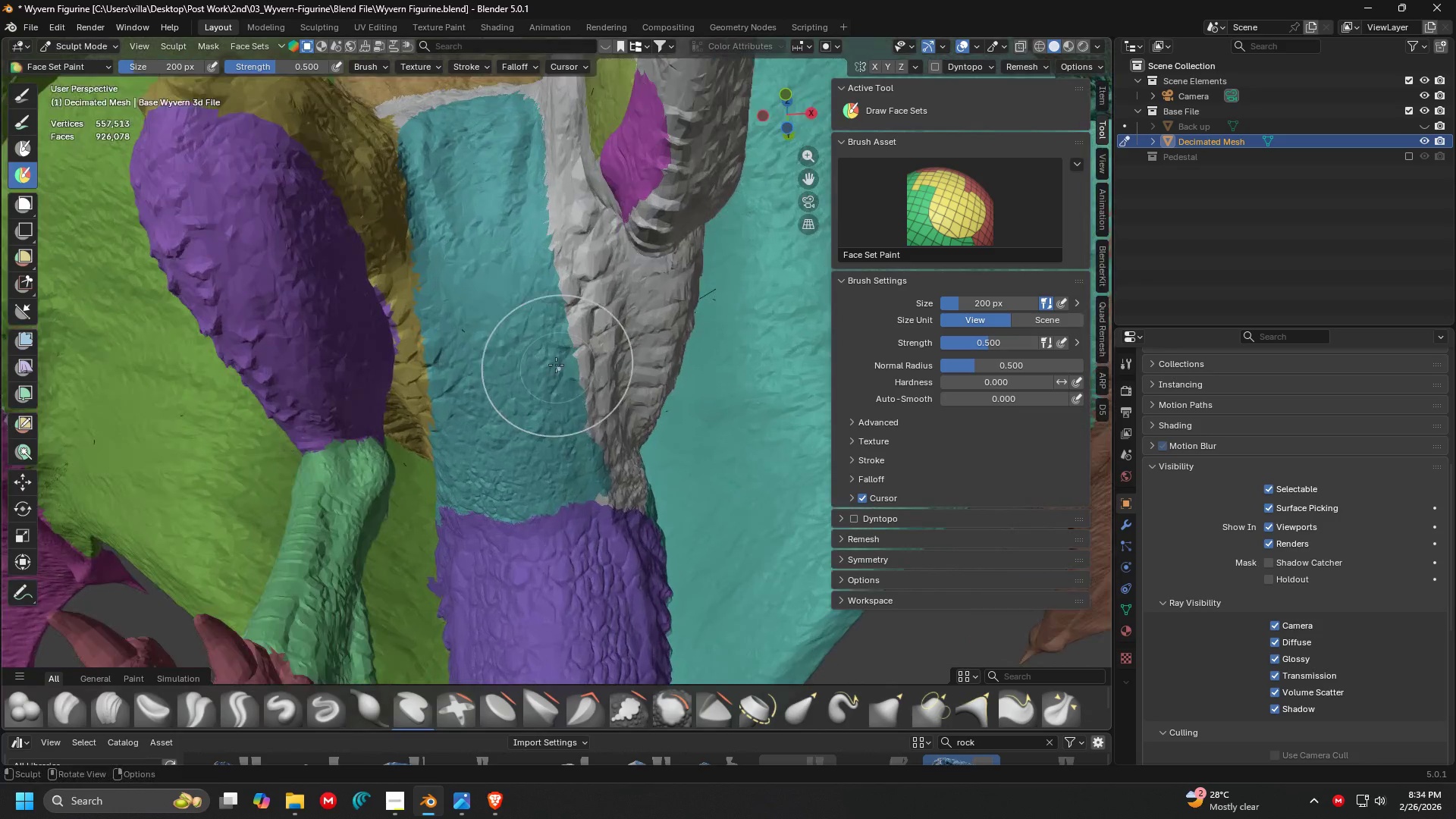 
key(Shift+ShiftLeft)
 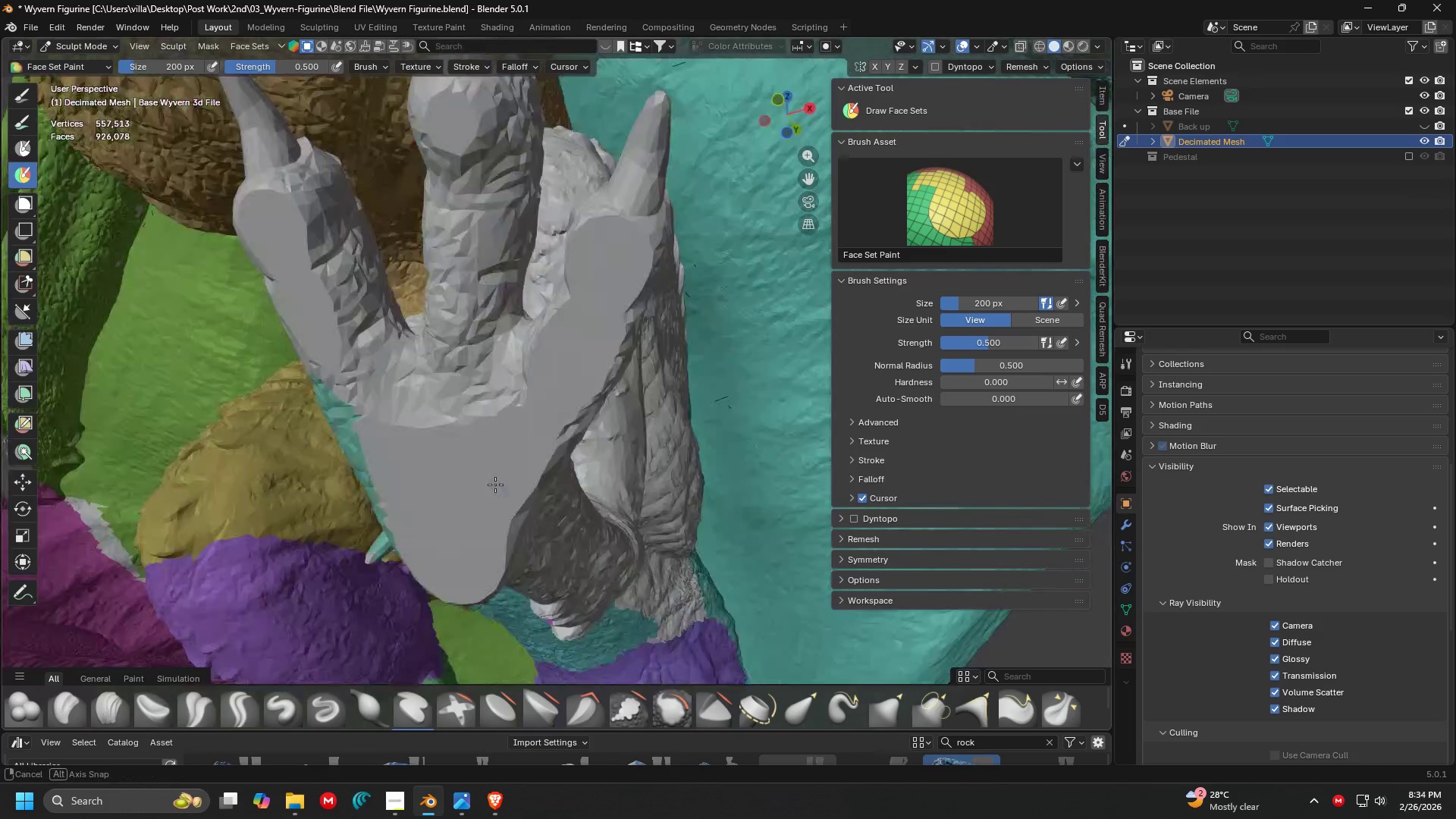 
key(Shift+ShiftLeft)
 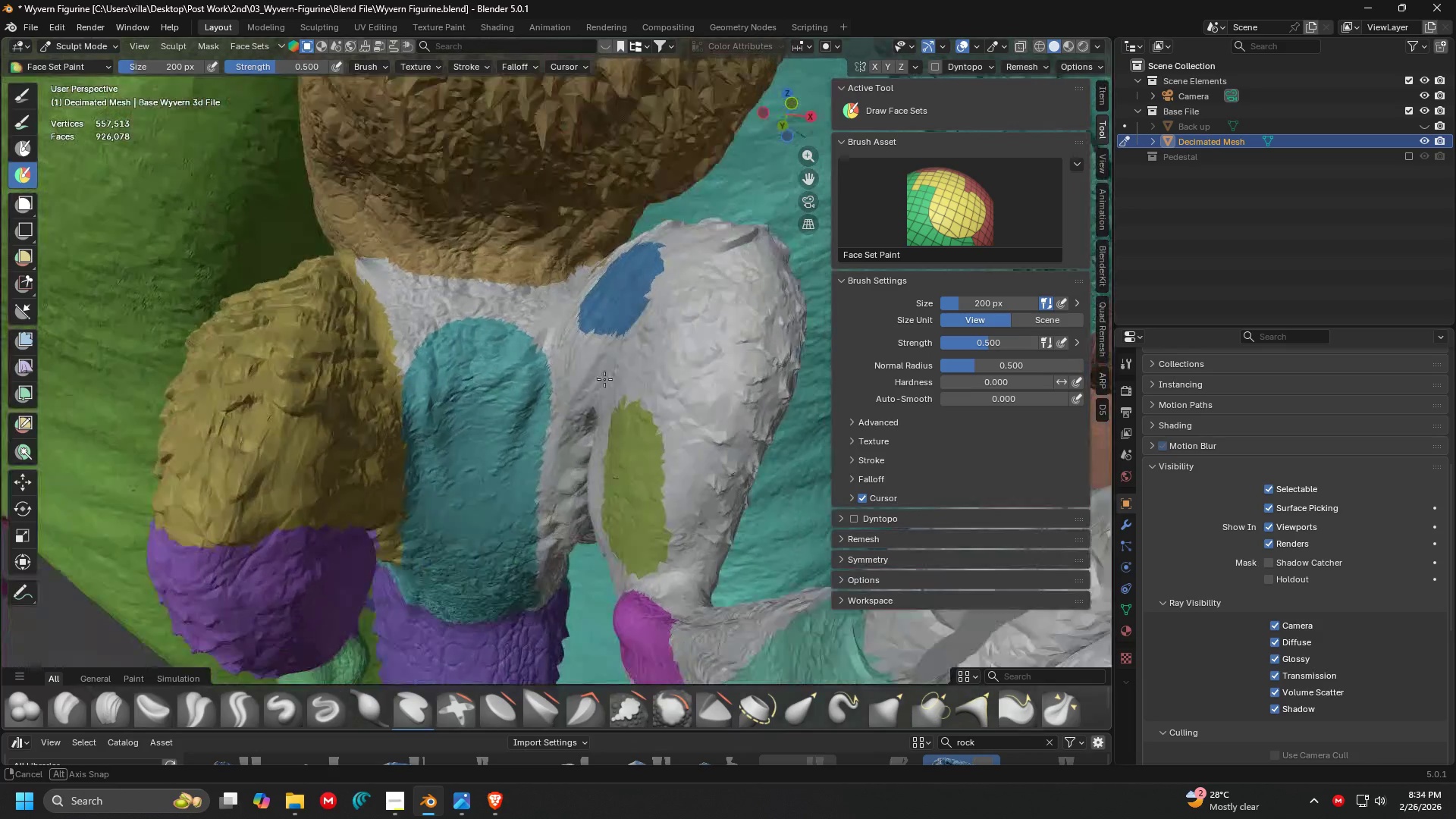 
scroll: coordinate [479, 516], scroll_direction: up, amount: 2.0
 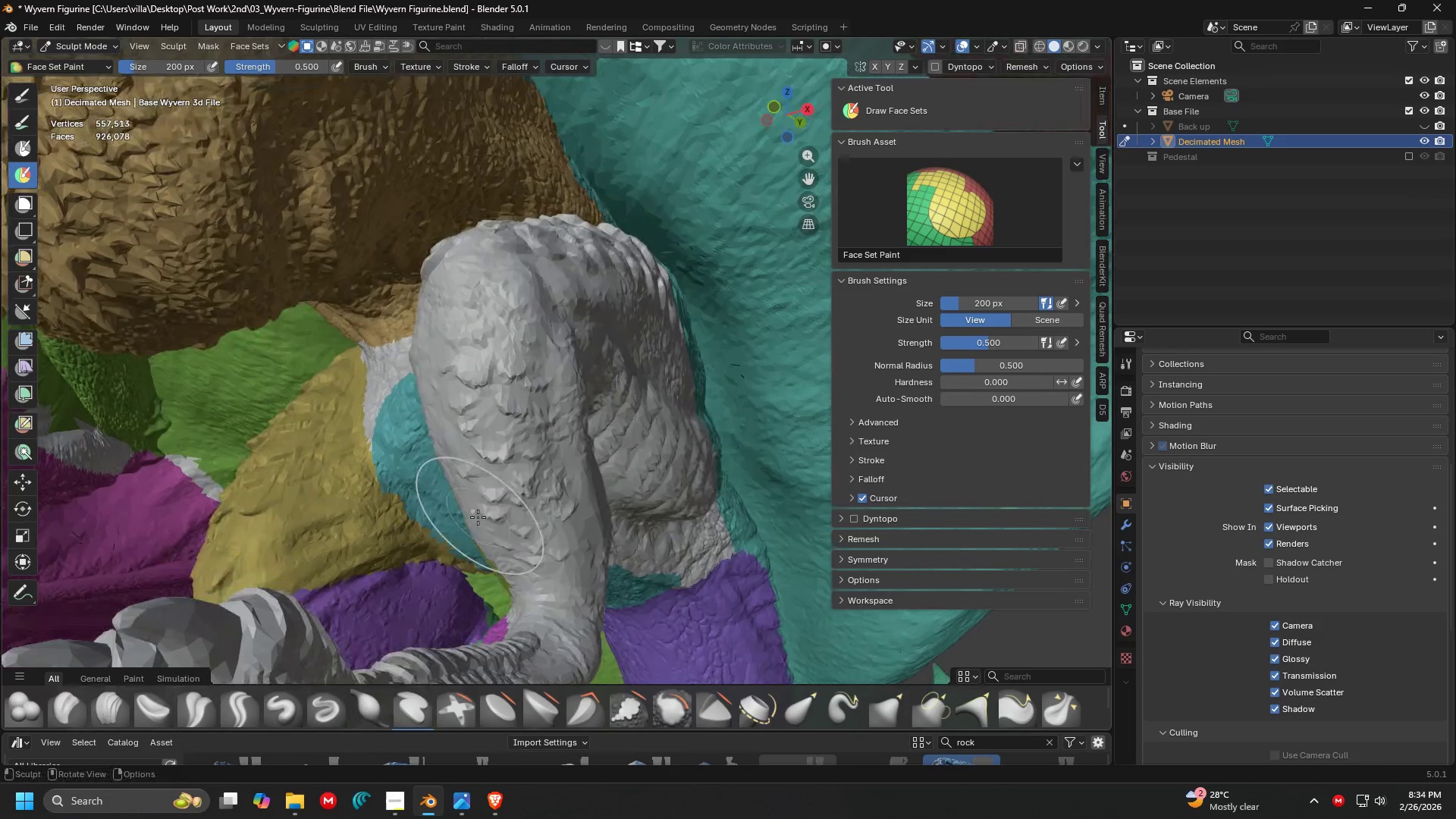 
key(Shift+ShiftLeft)
 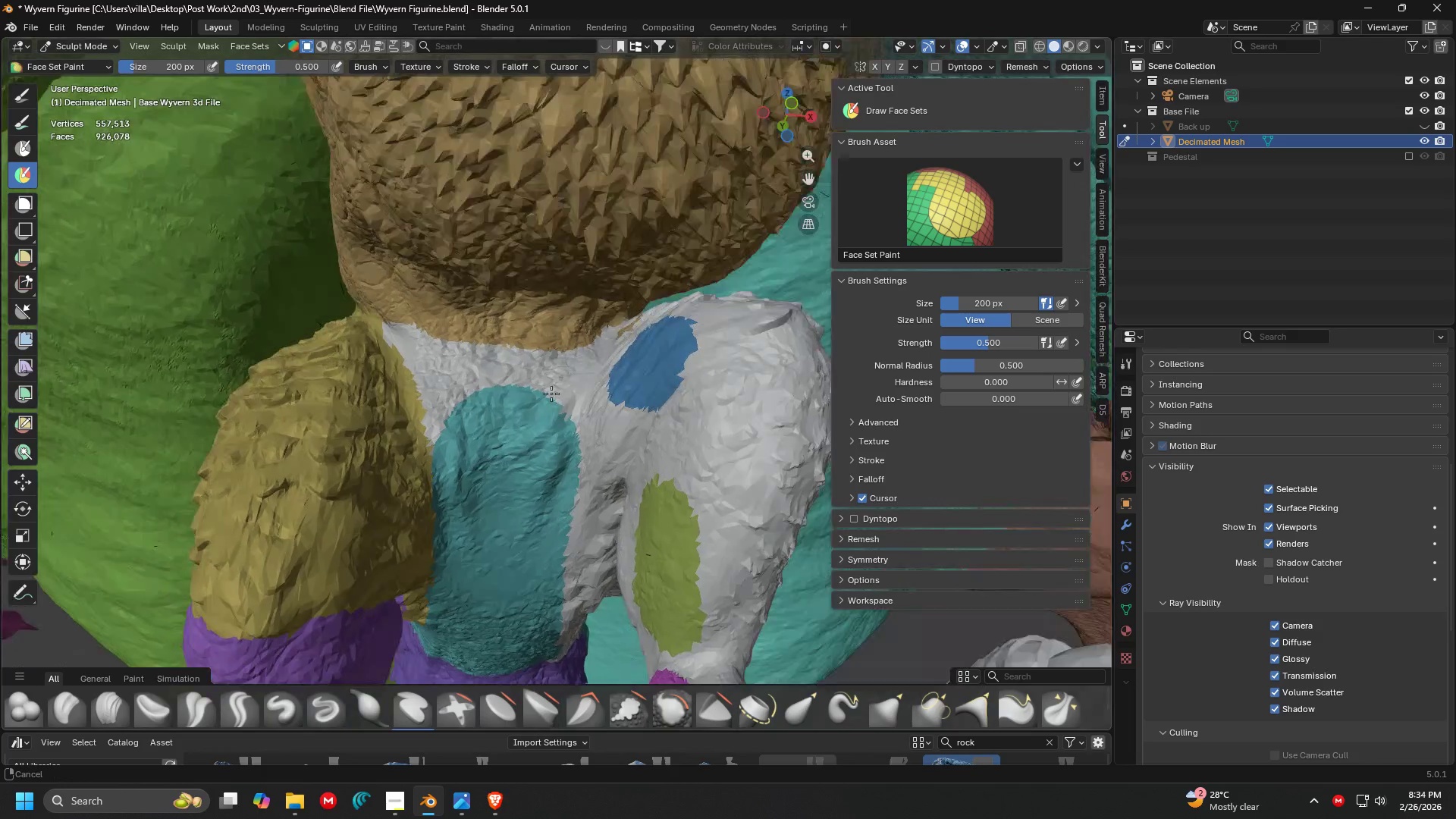 
hold_key(key=ShiftLeft, duration=0.38)
 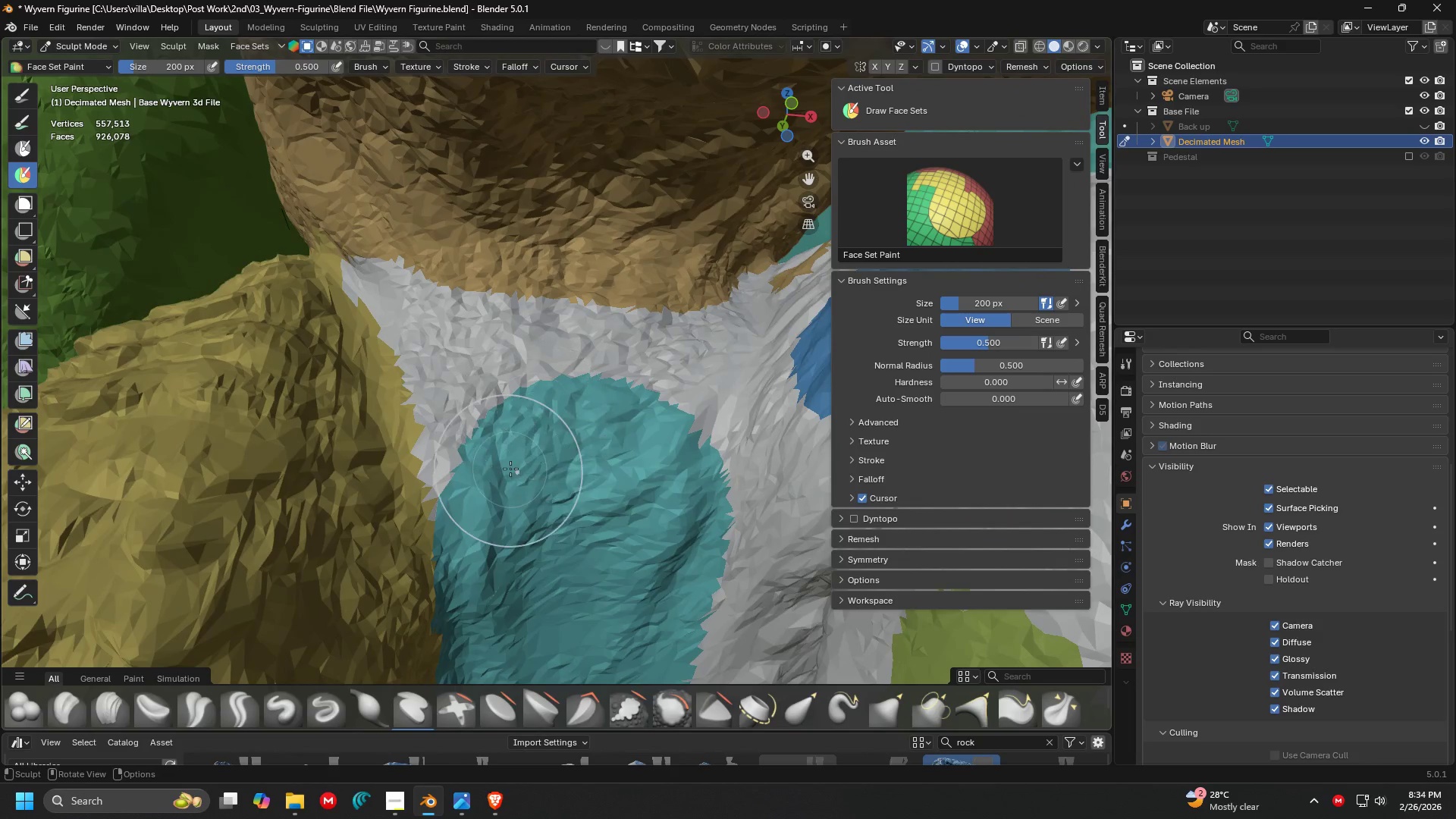 
scroll: coordinate [567, 407], scroll_direction: up, amount: 3.0
 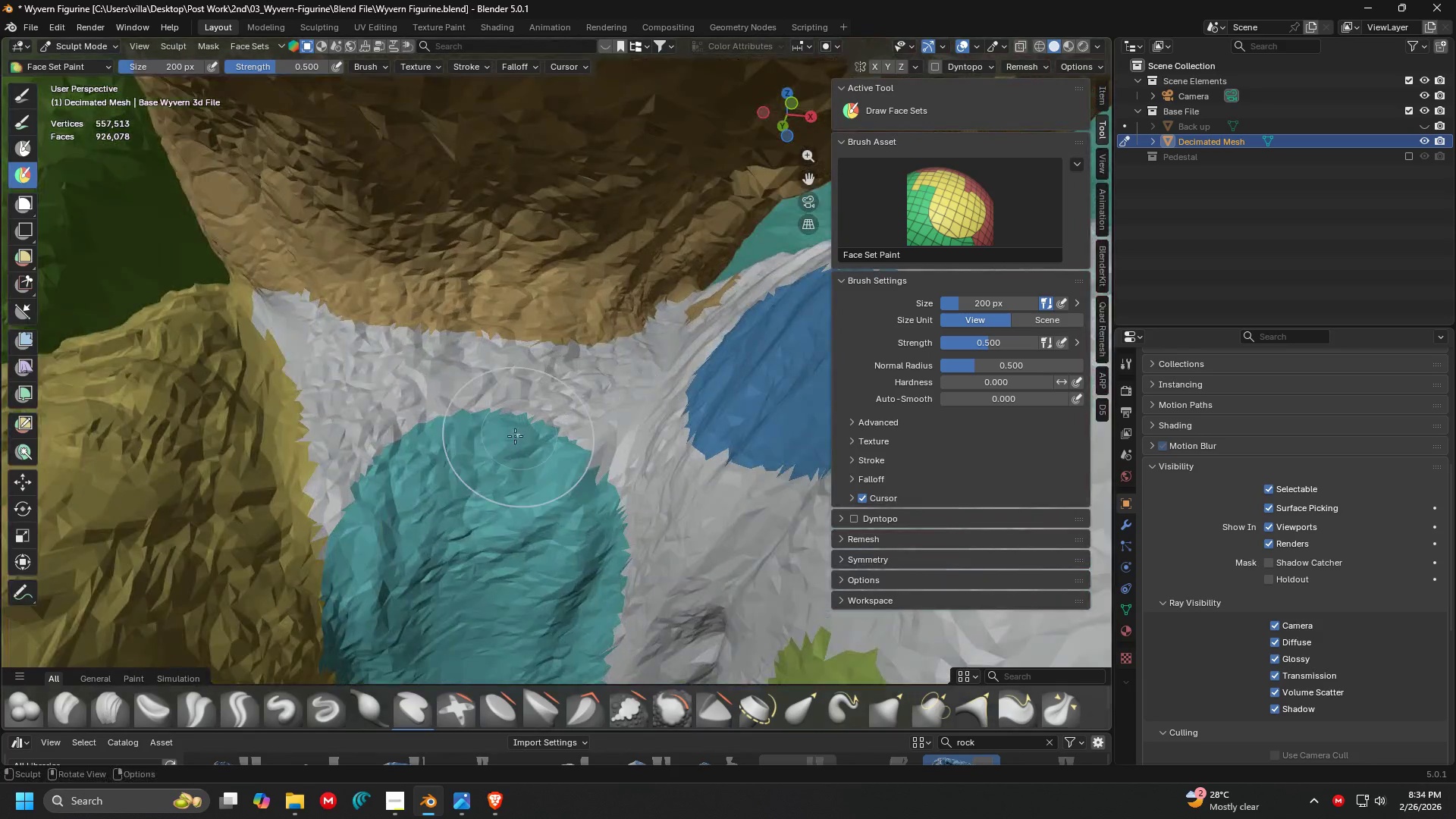 
key(Control+ControlLeft)
 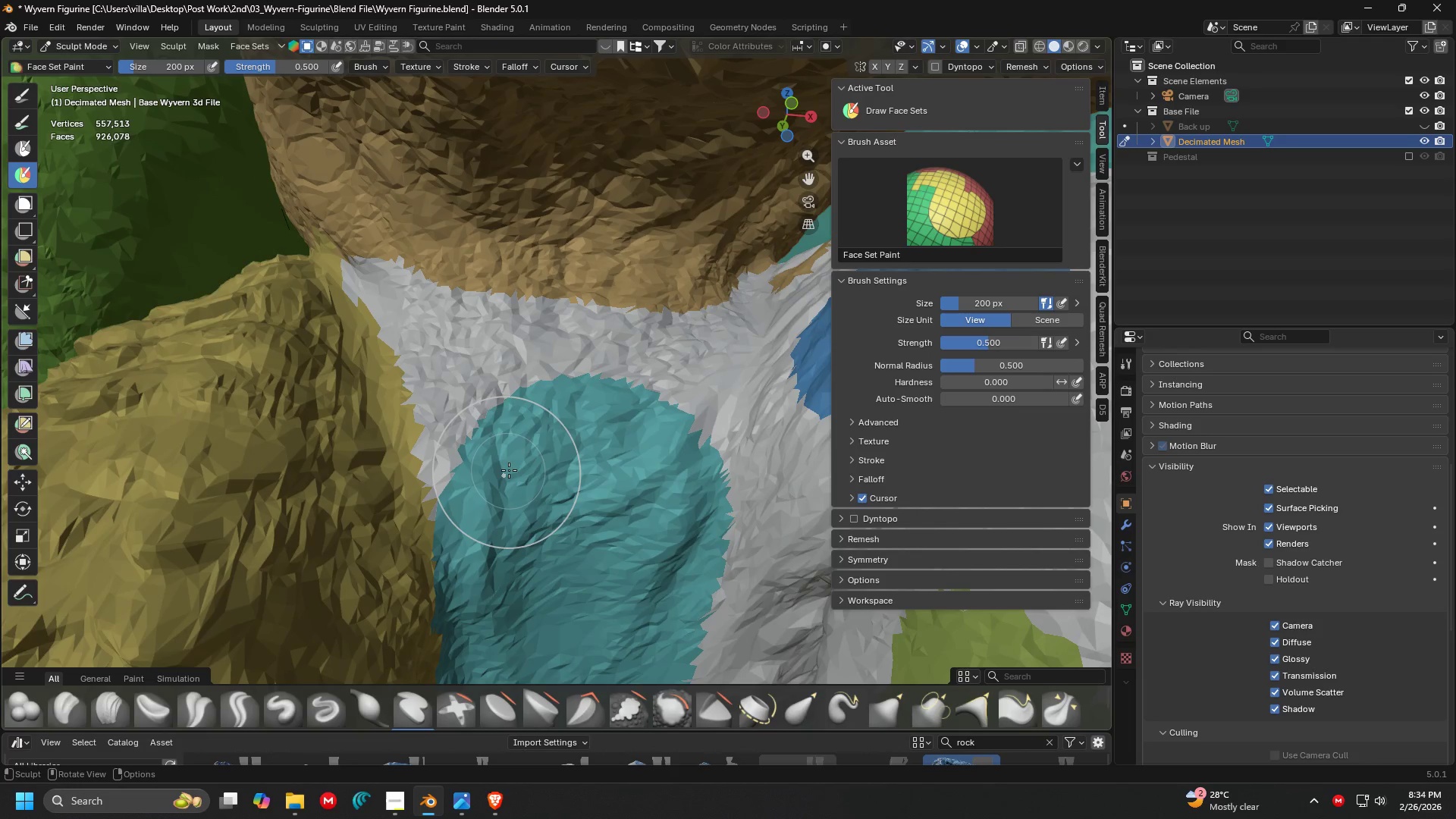 
key(Shift+ShiftLeft)
 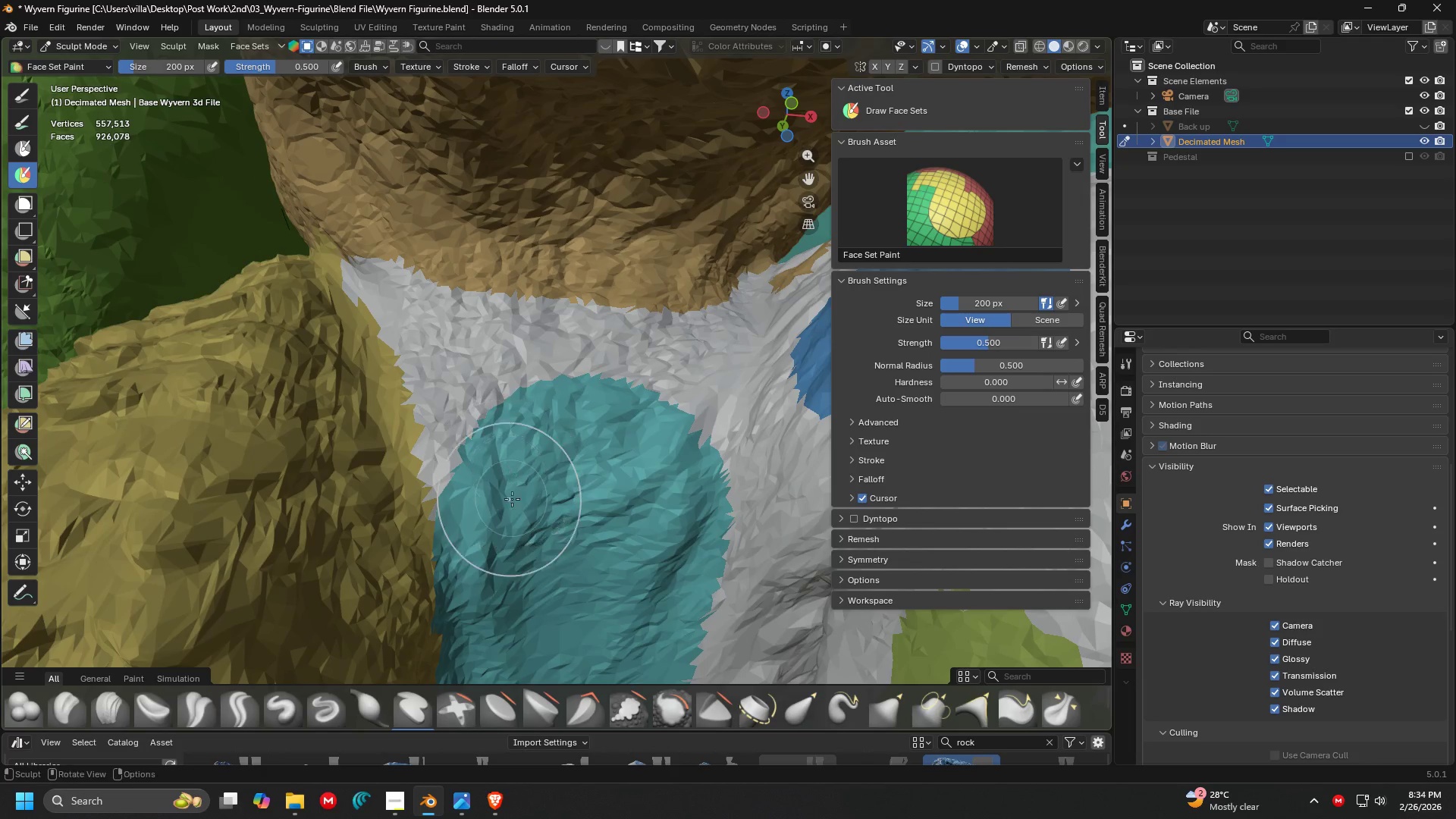 
hold_key(key=ControlLeft, duration=1.52)
left_click_drag(start_coordinate=[513, 506], to_coordinate=[427, 321])
 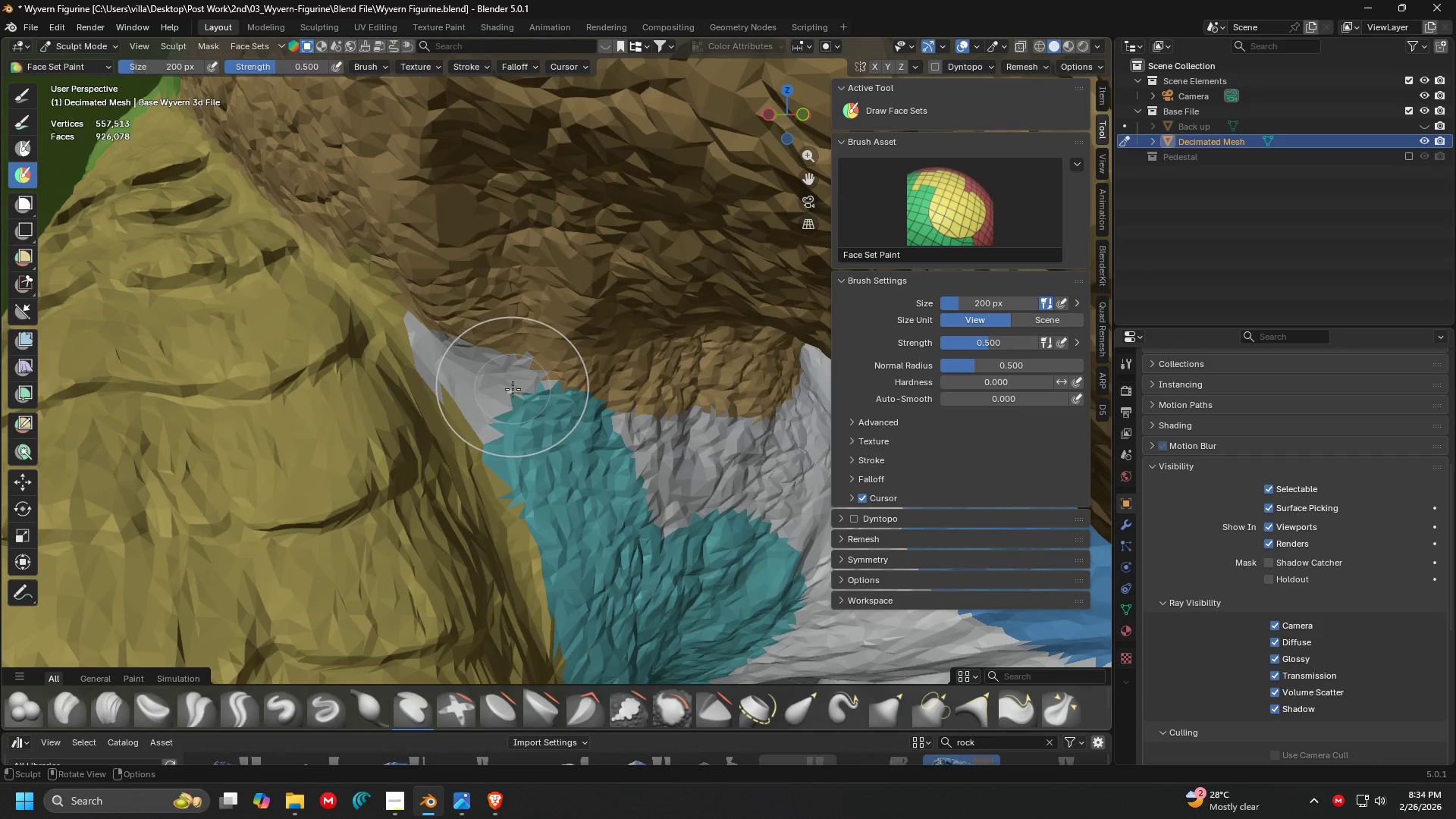 
hold_key(key=ControlLeft, duration=1.08)
 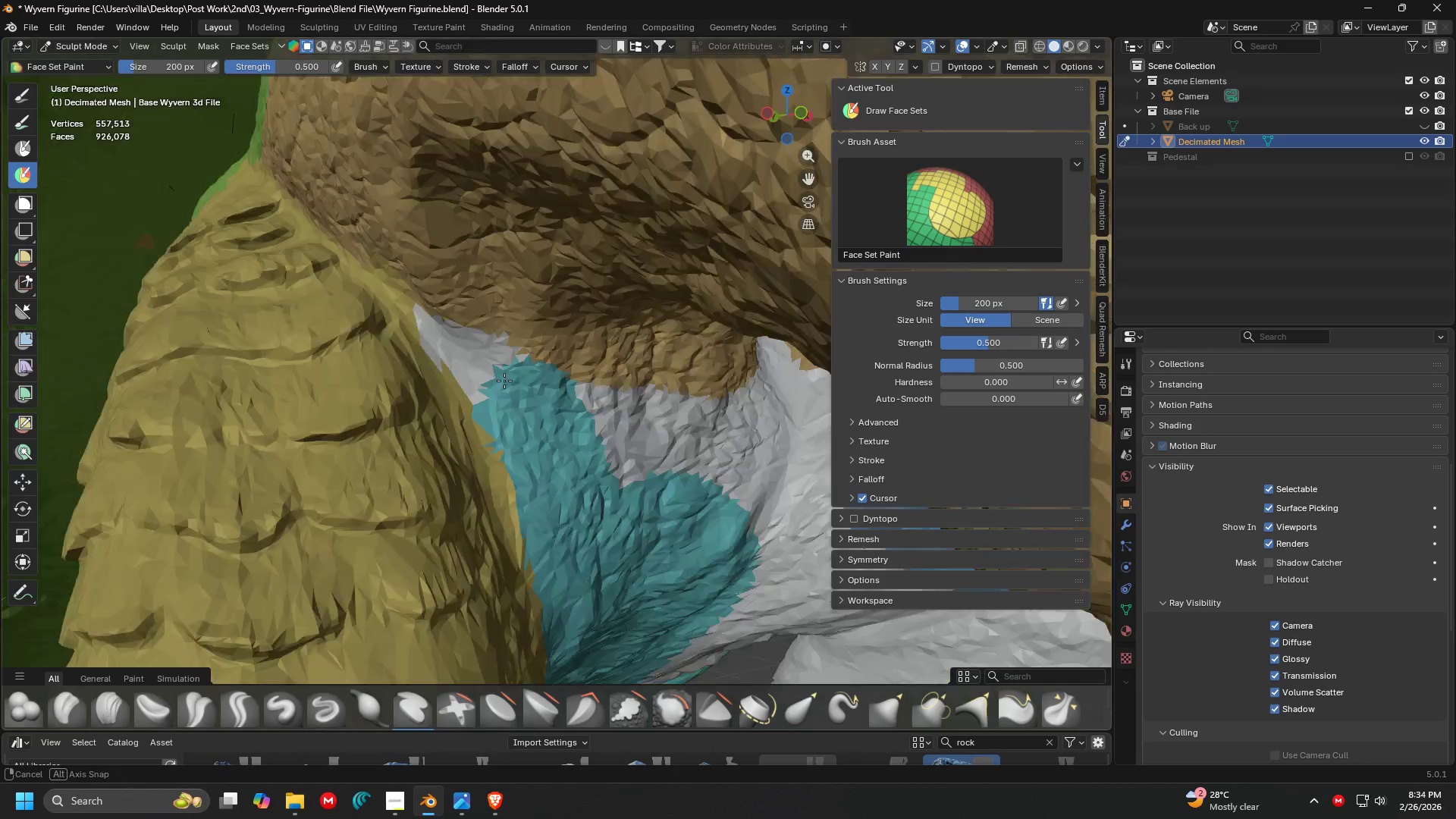 
key(Shift+ShiftLeft)
 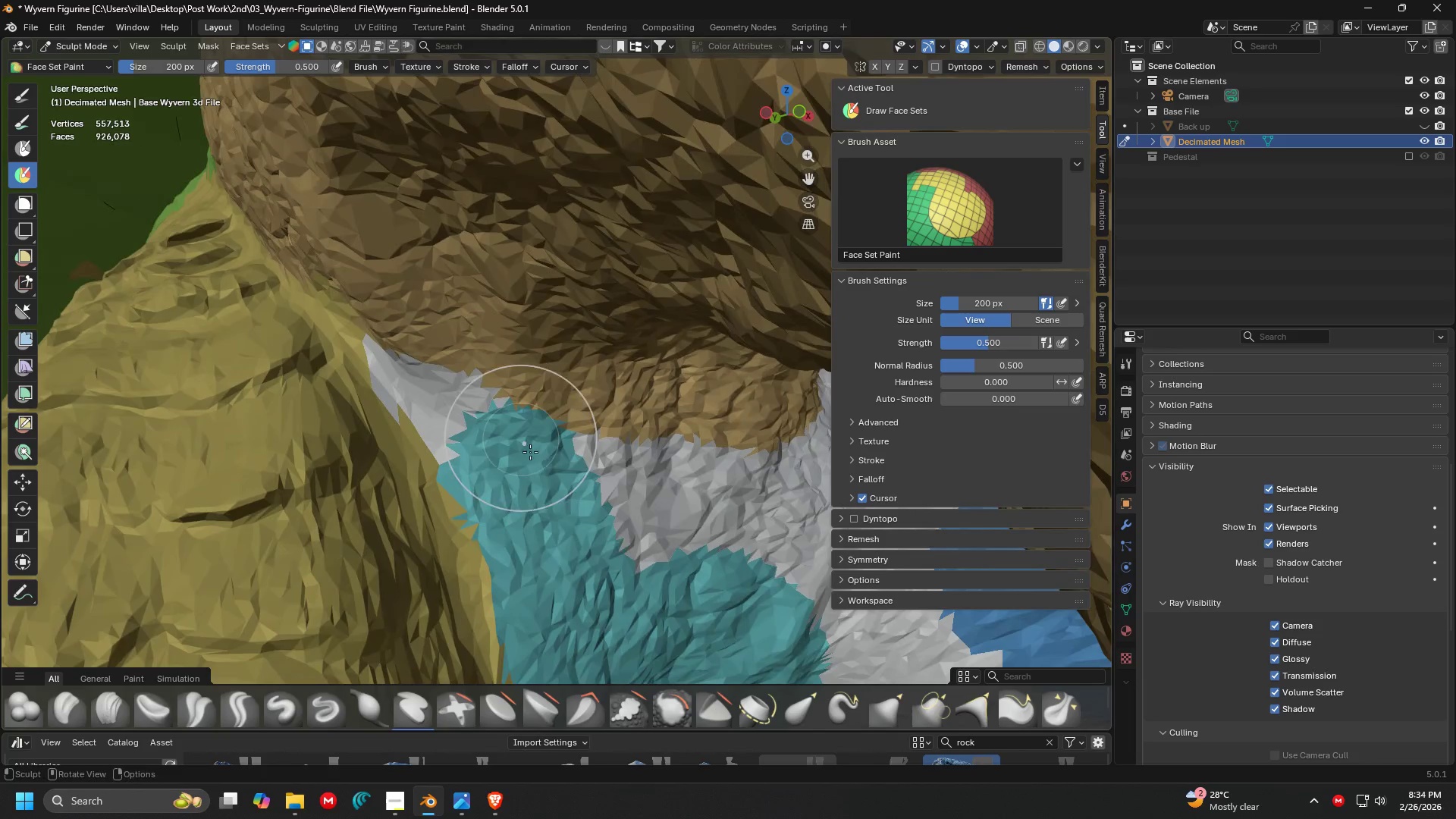 
scroll: coordinate [513, 389], scroll_direction: up, amount: 2.0
 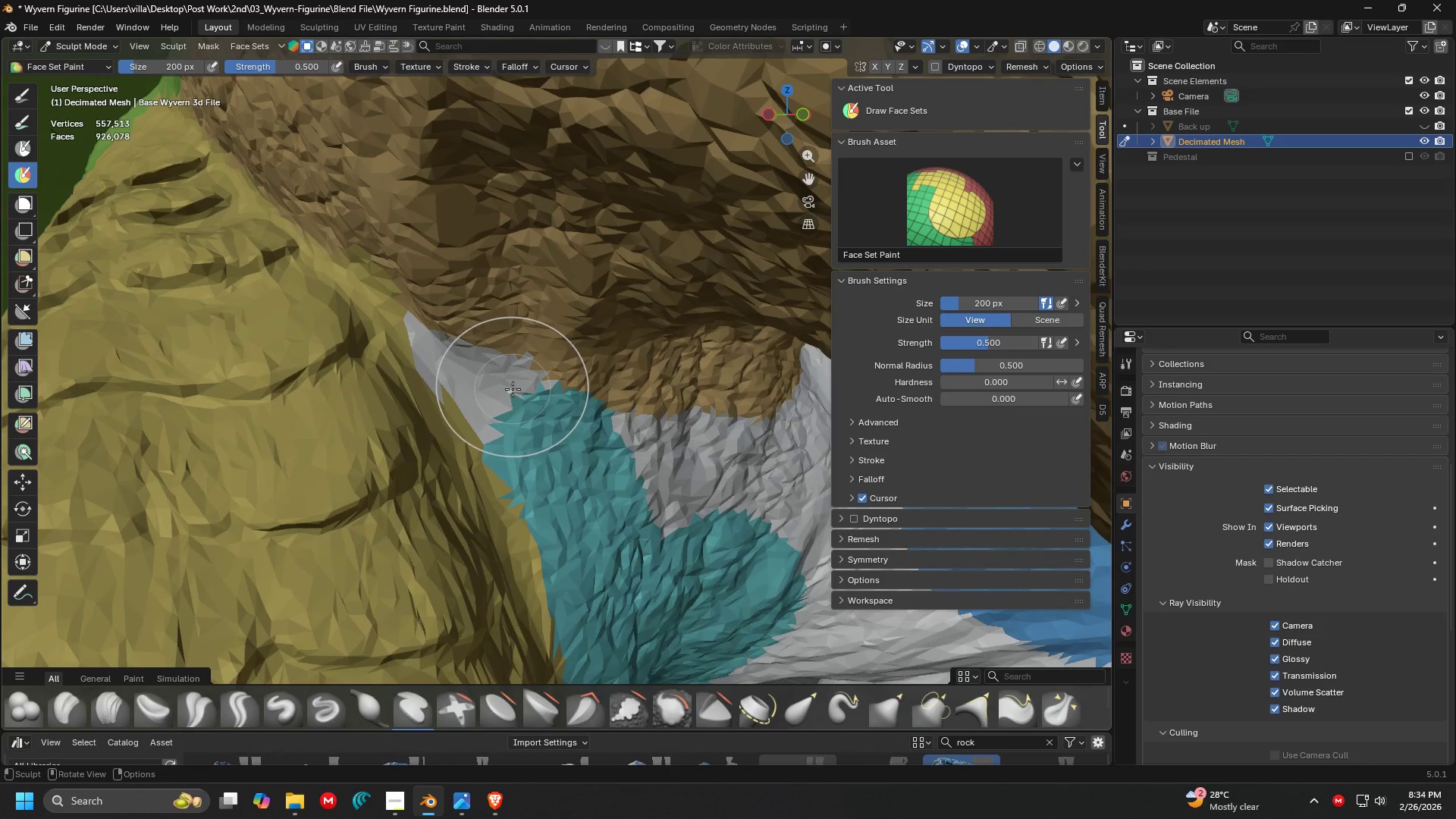 
key(F)
 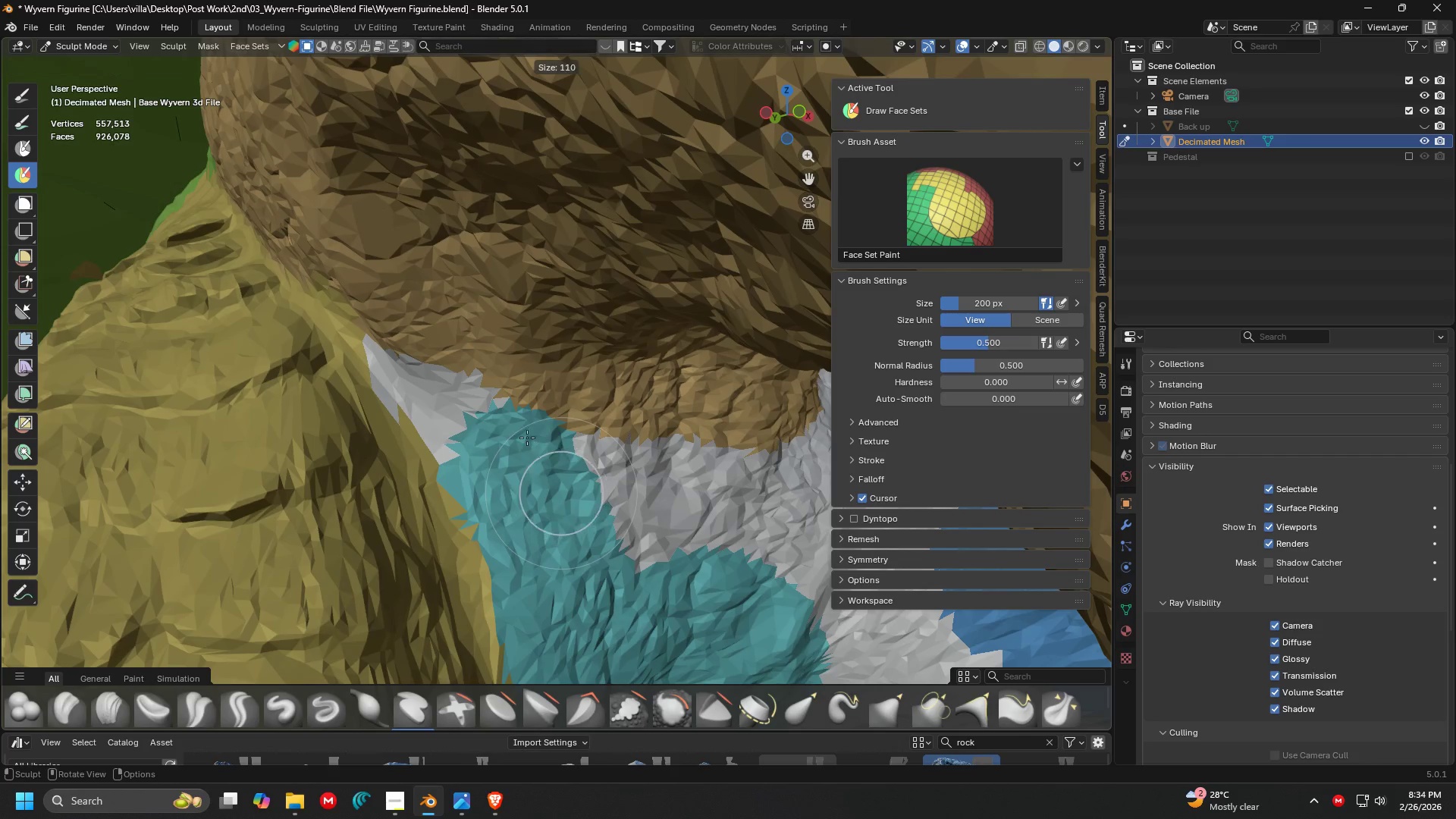 
left_click([526, 437])
 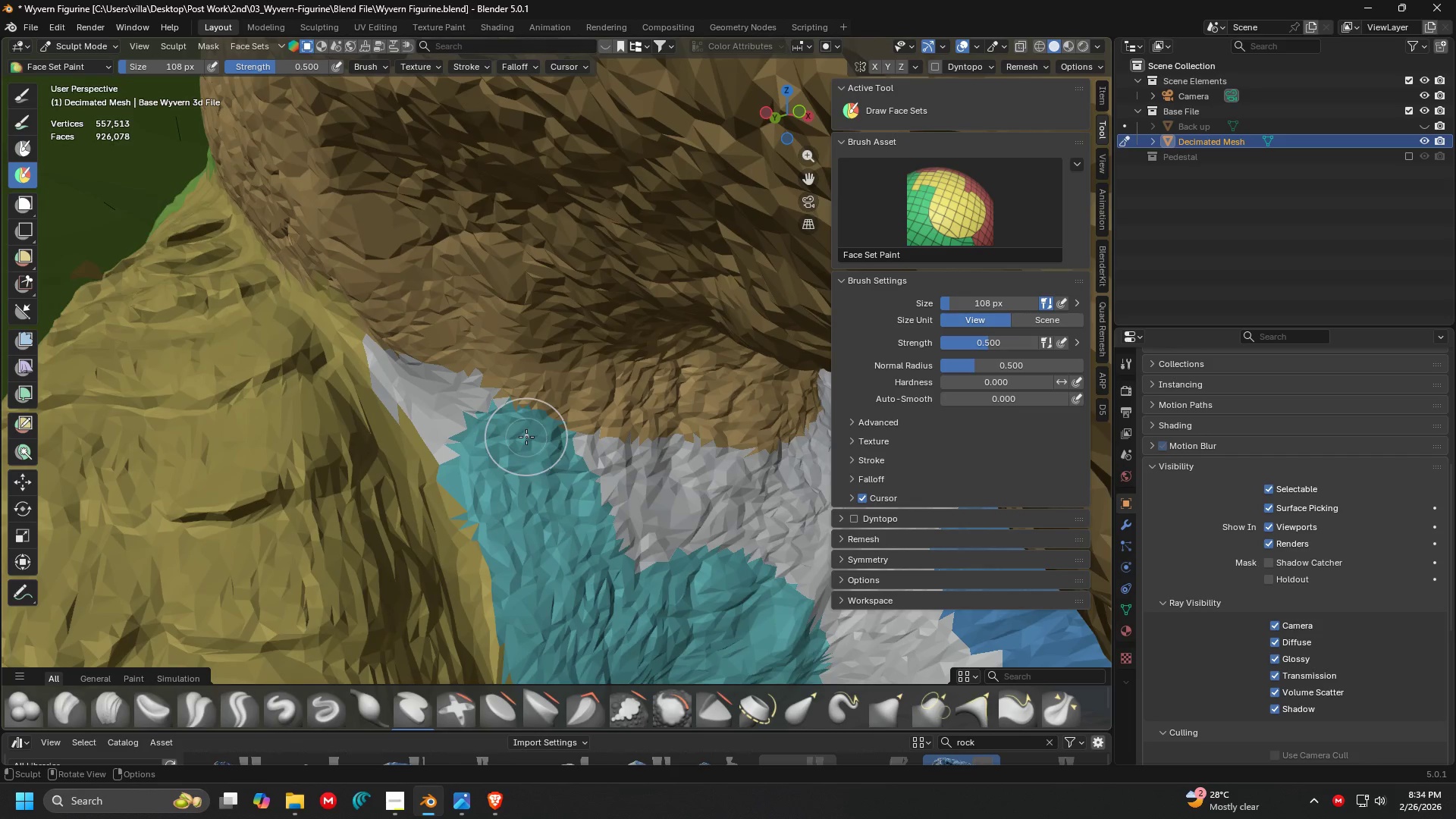 
hold_key(key=ControlLeft, duration=1.5)
left_click_drag(start_coordinate=[507, 466], to_coordinate=[522, 428])
 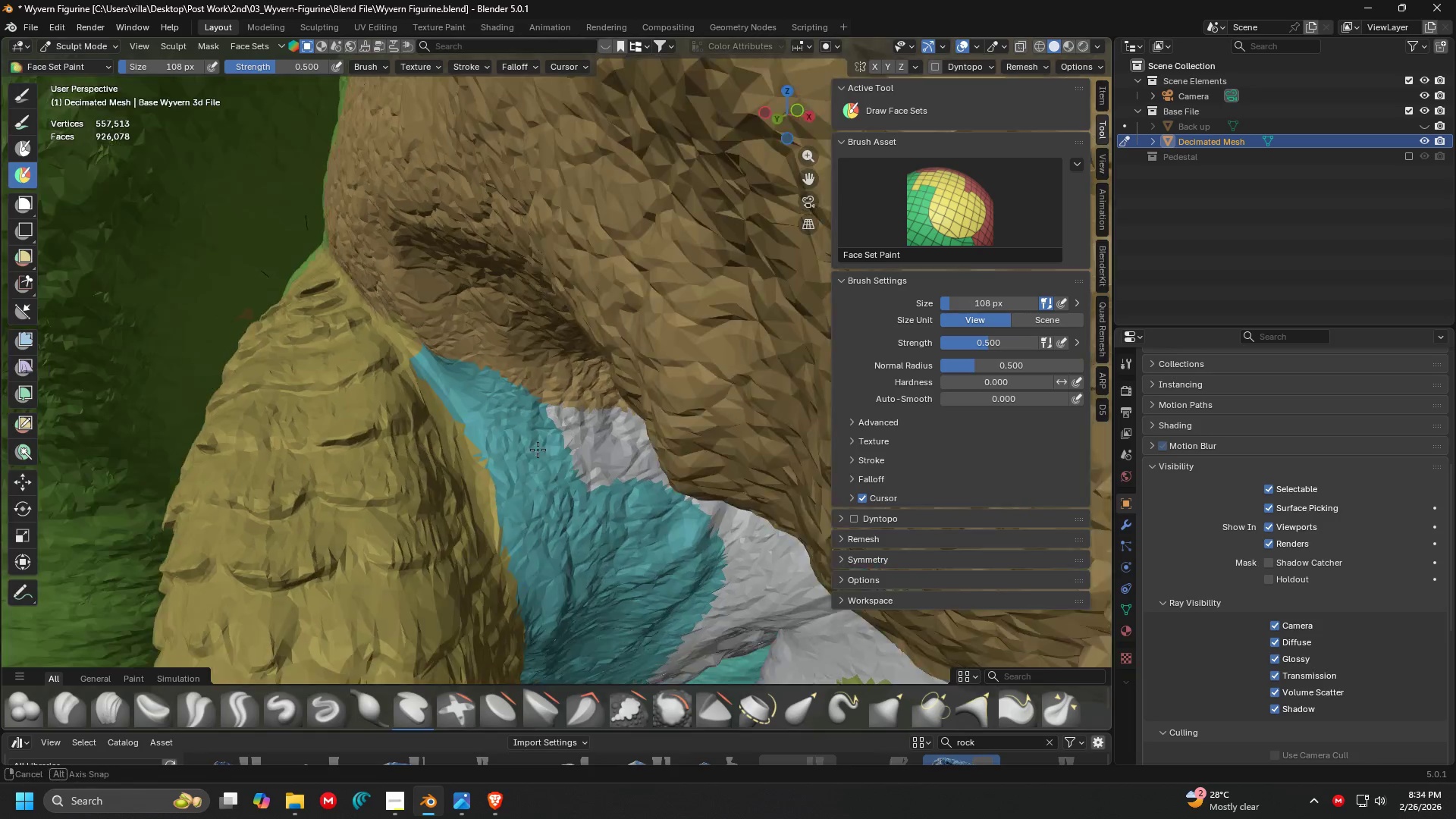 
hold_key(key=ControlLeft, duration=1.25)
 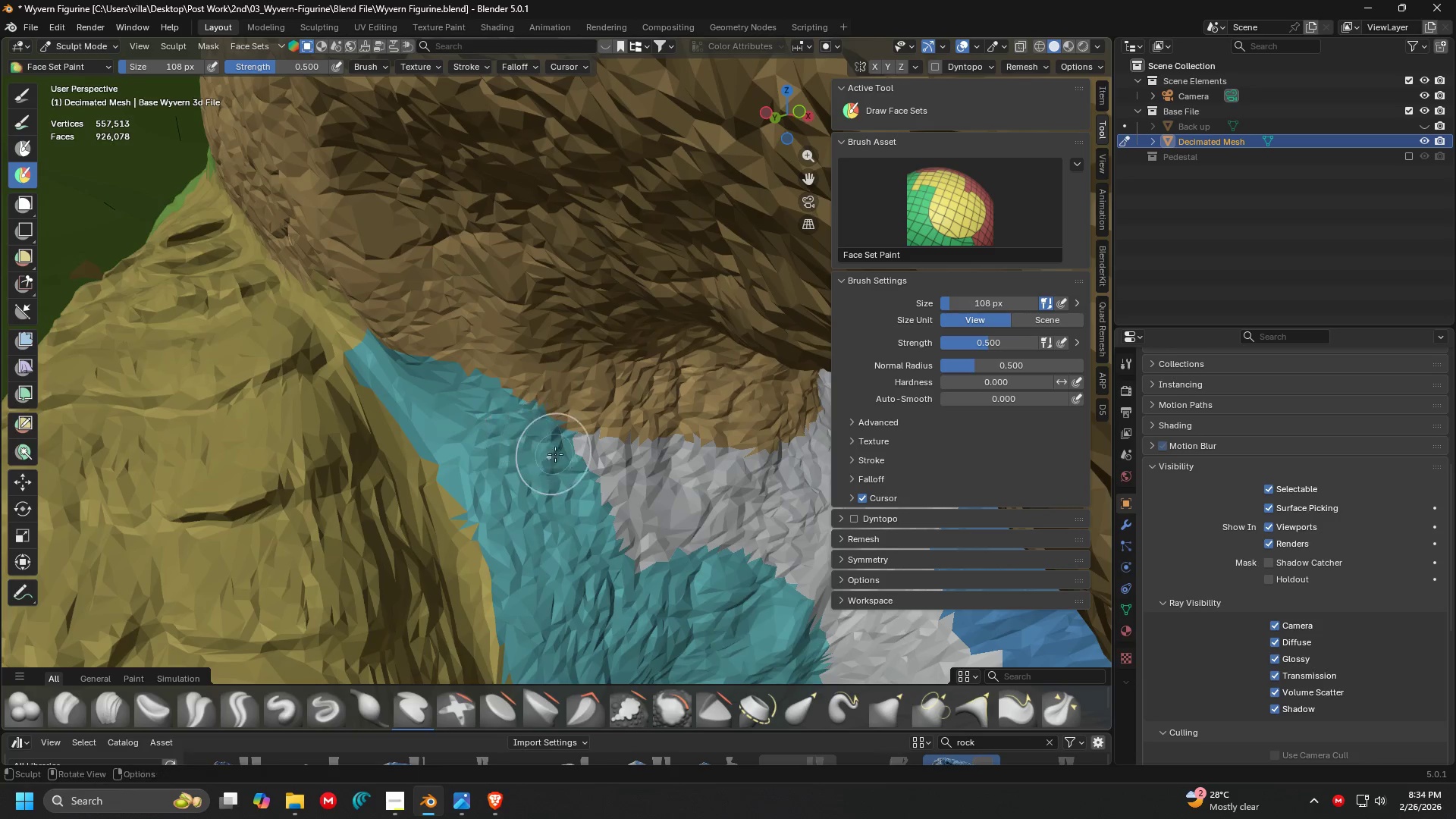 
hold_key(key=ShiftLeft, duration=0.34)
 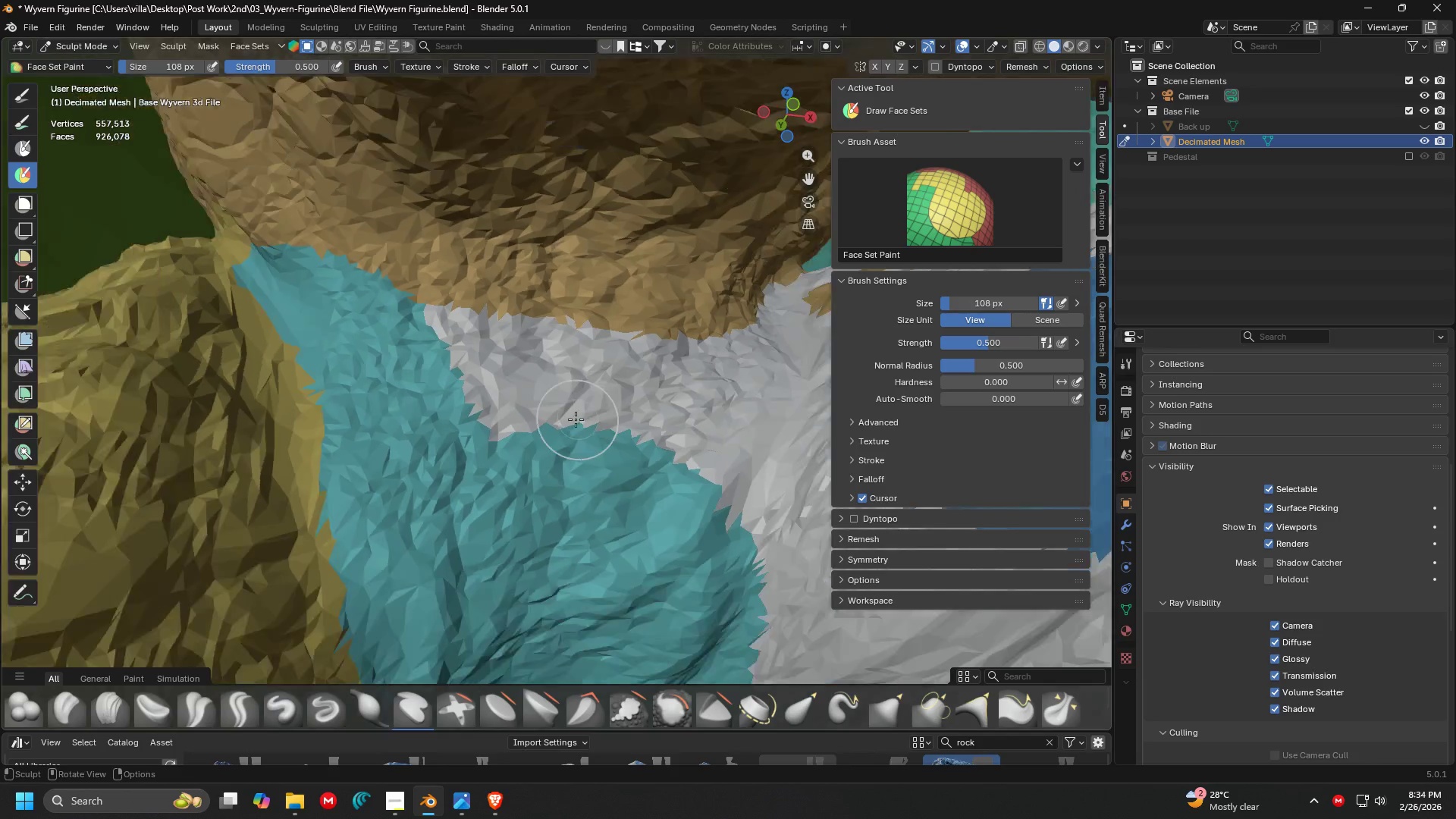 
key(Control+ControlLeft)
 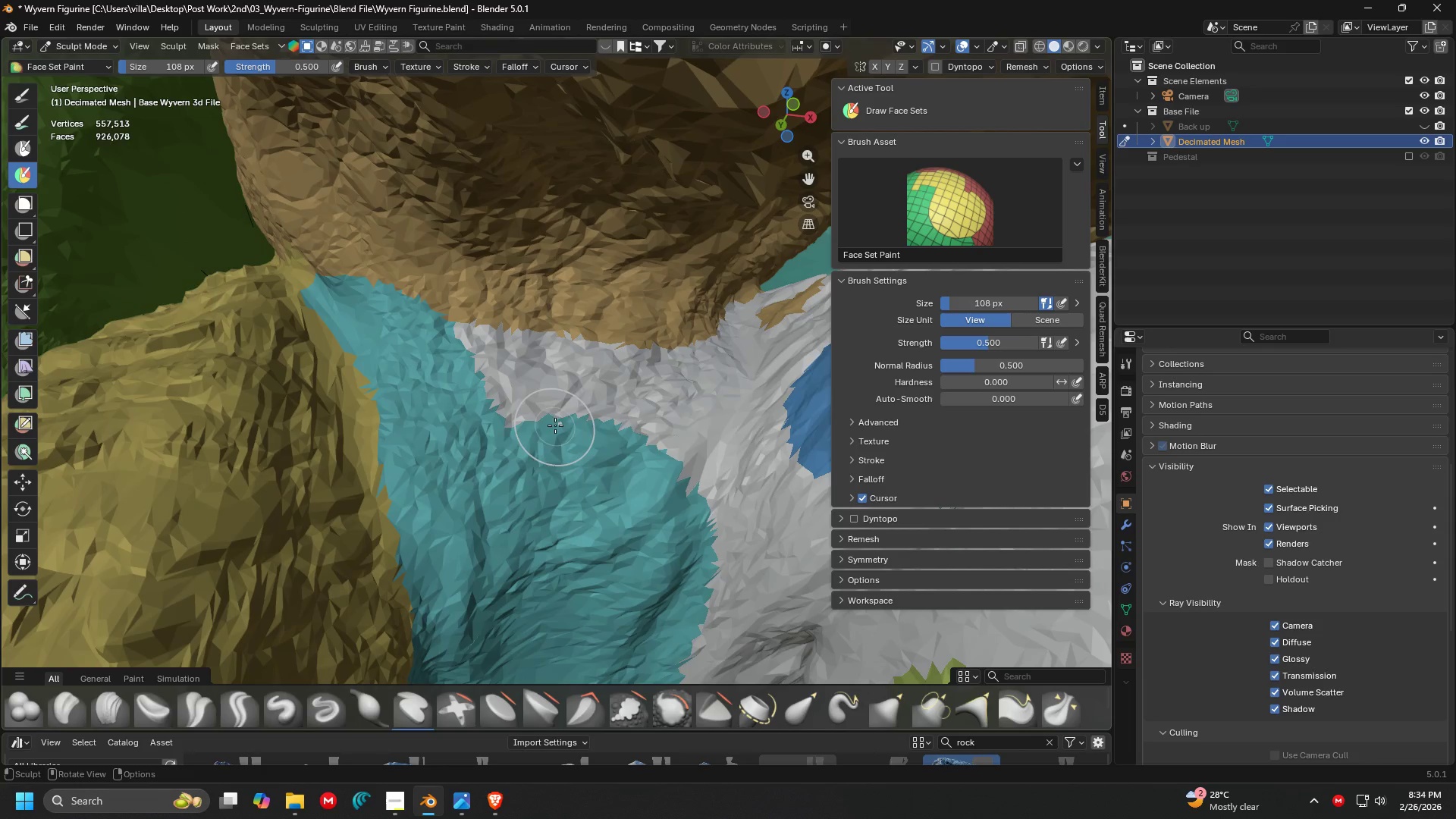 
left_click_drag(start_coordinate=[521, 414], to_coordinate=[544, 390])
 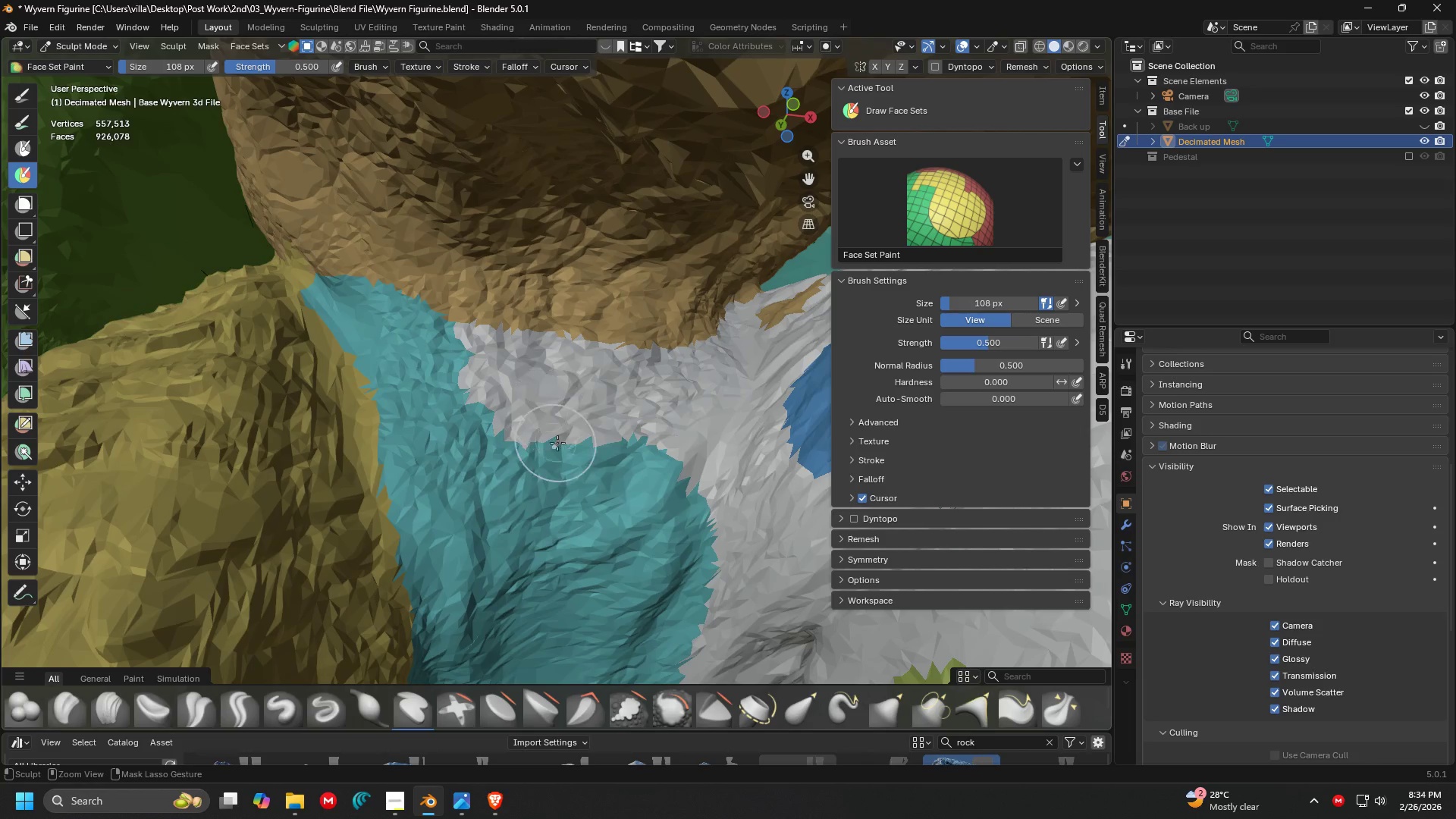 
scroll: coordinate [576, 419], scroll_direction: down, amount: 4.0
 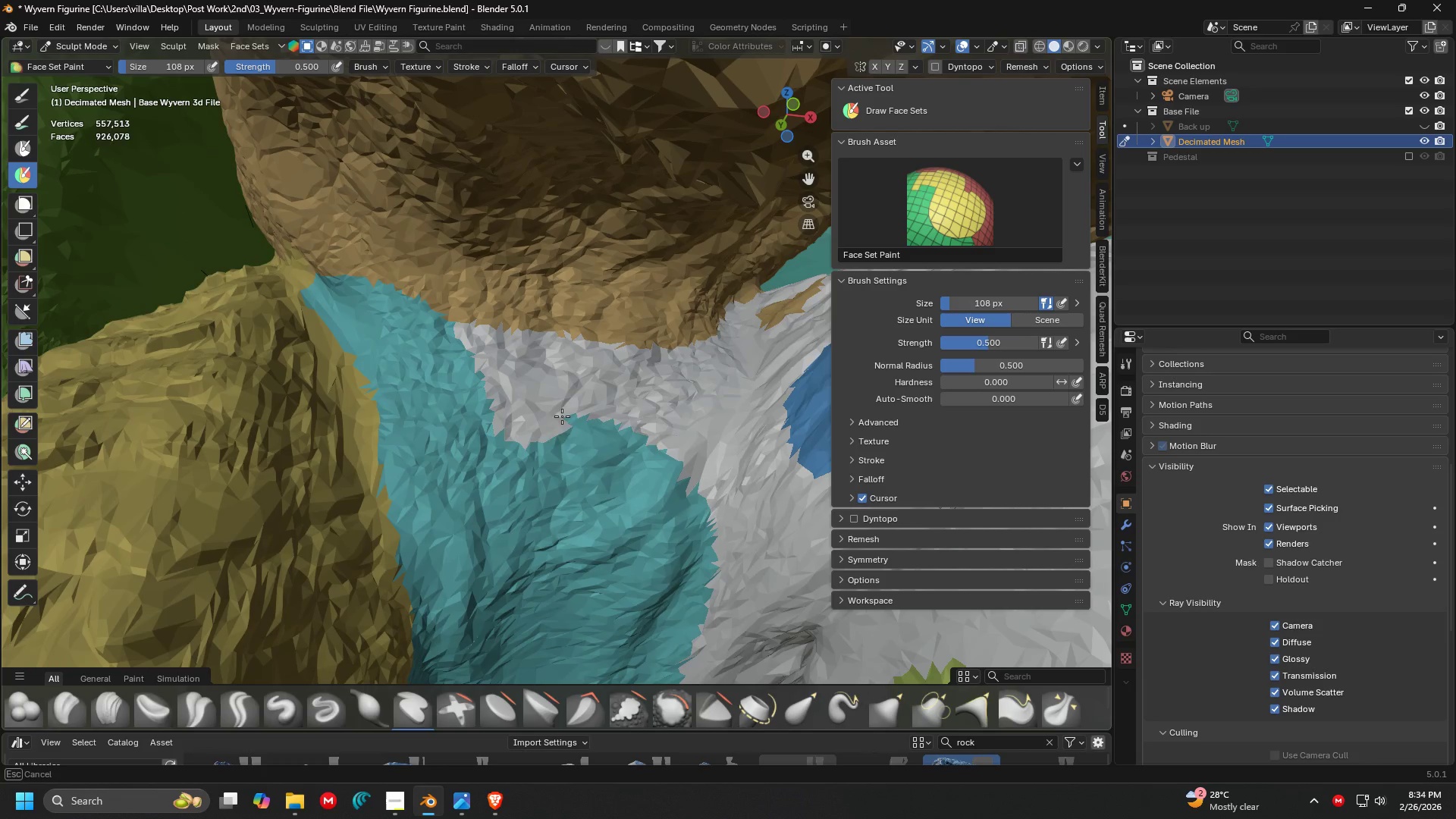 
key(Control+Z)
 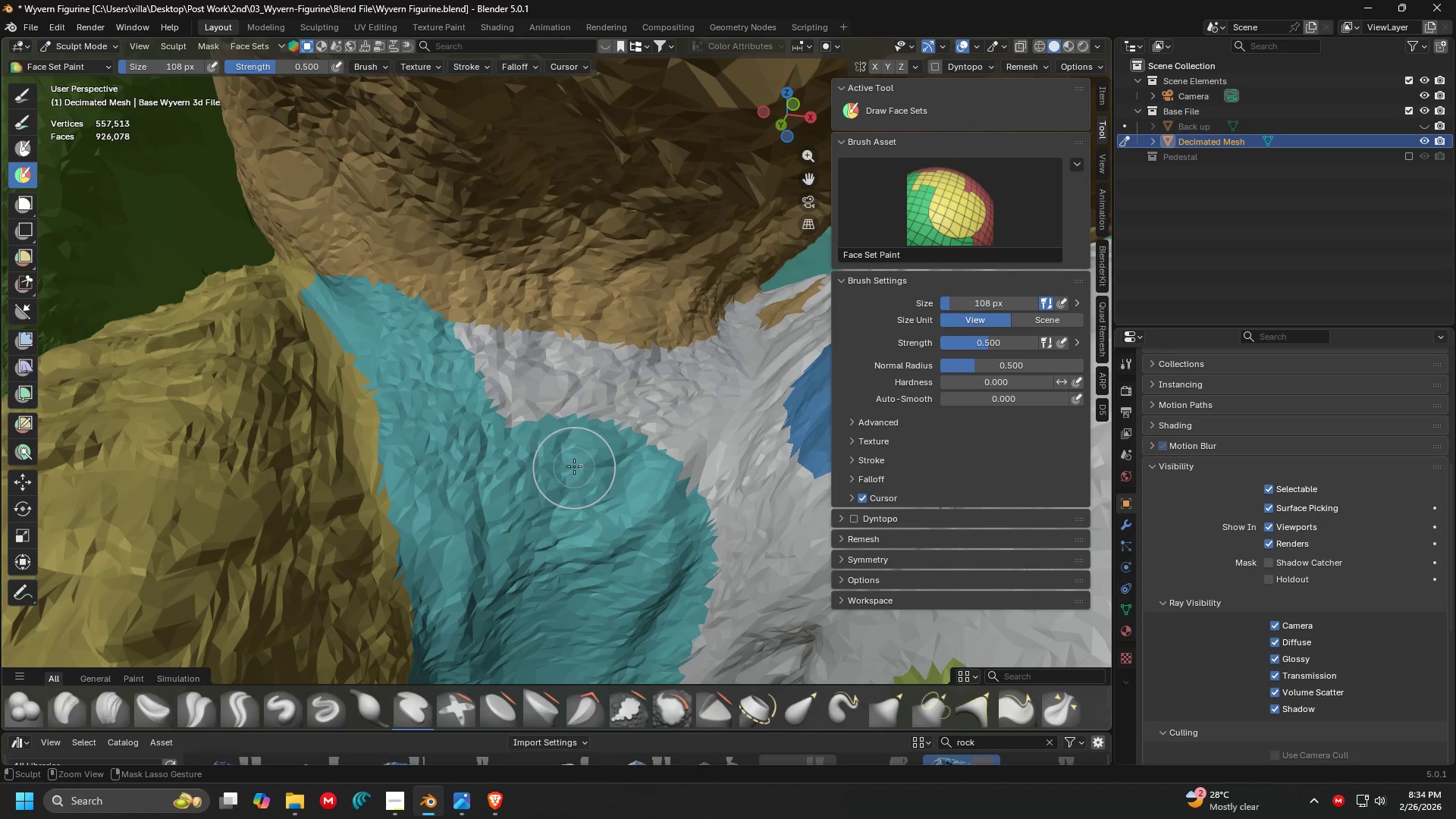 
left_click_drag(start_coordinate=[595, 463], to_coordinate=[706, 353])
 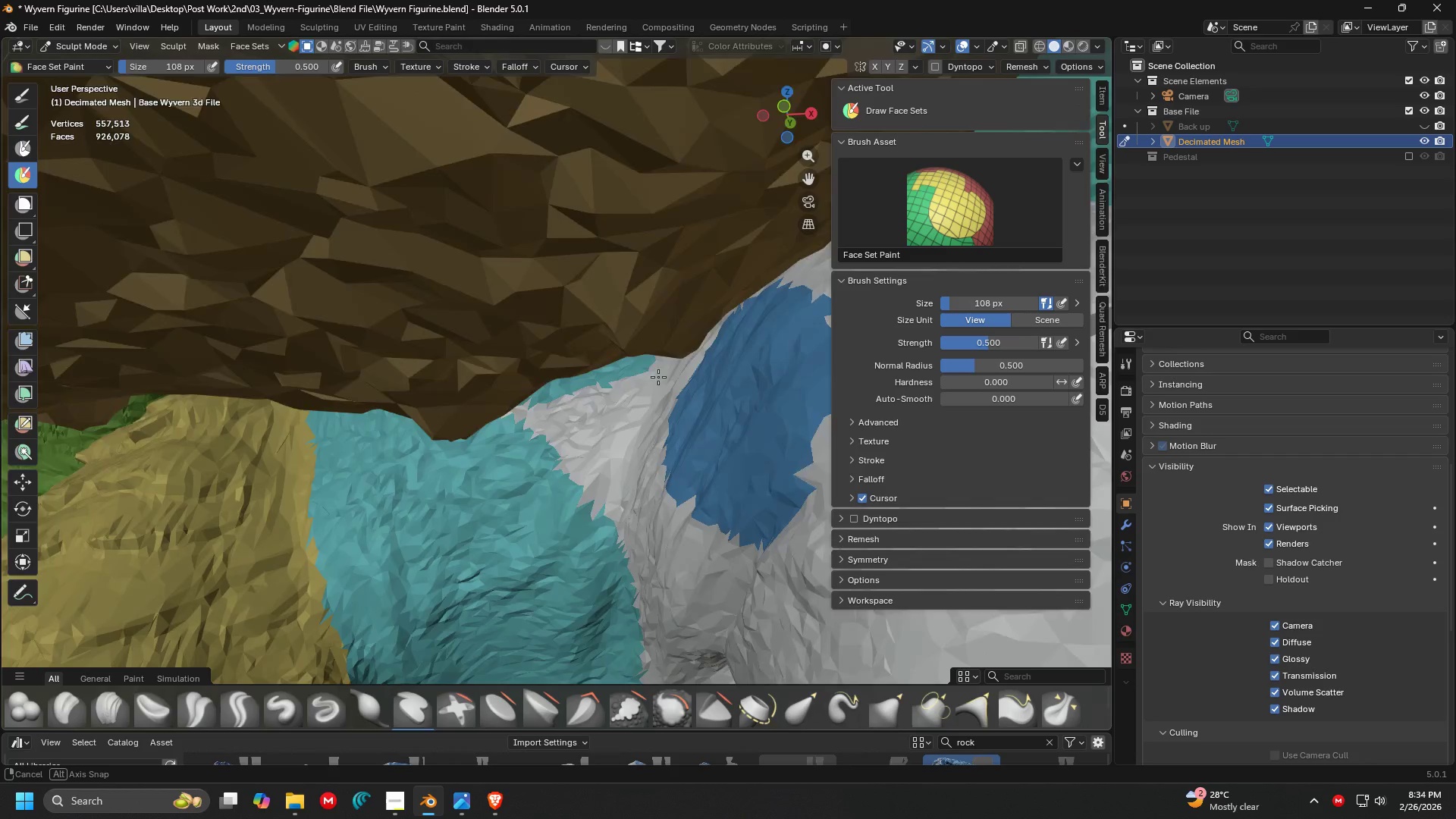 
key(Shift+ShiftLeft)
 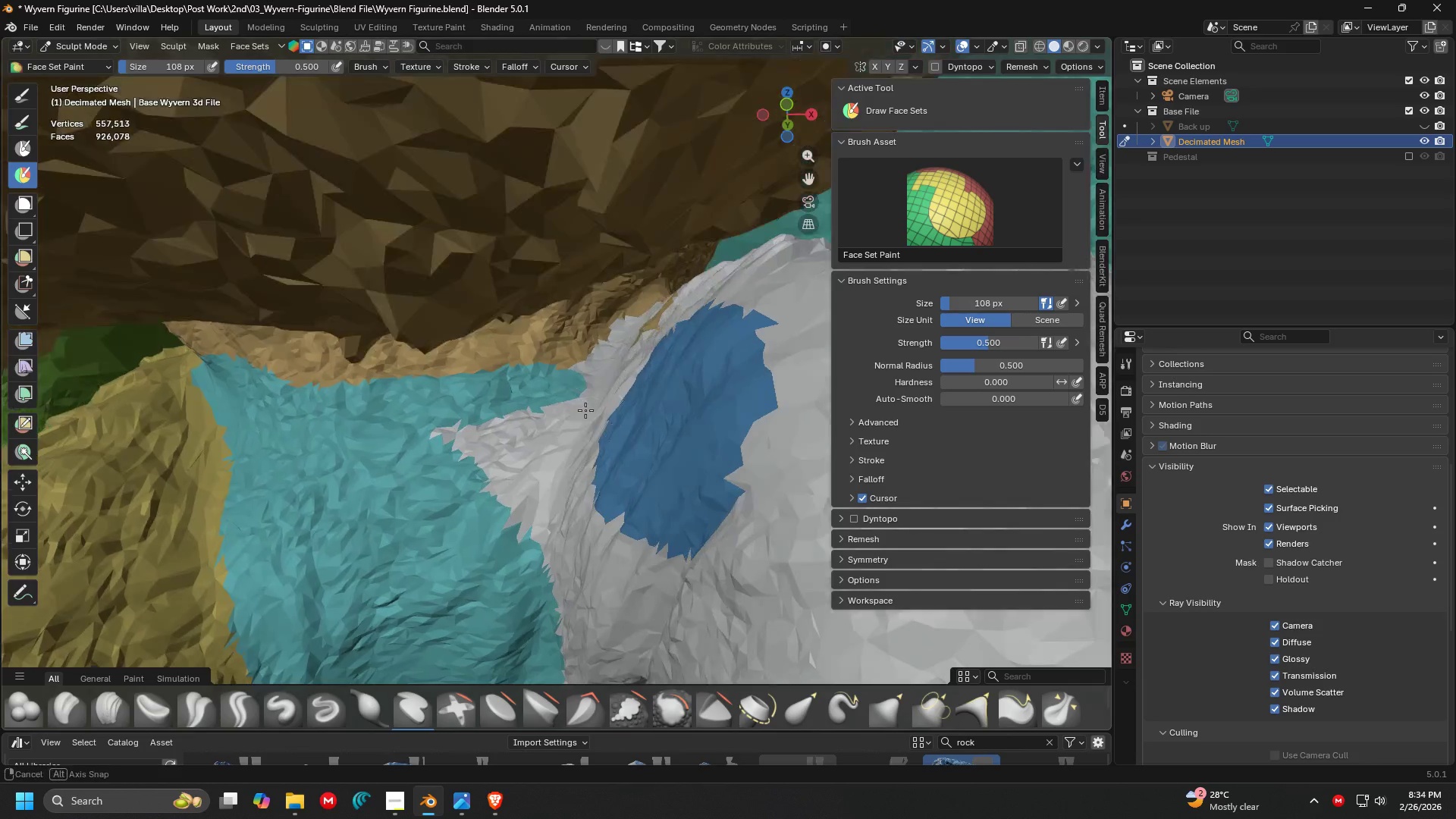 
left_click_drag(start_coordinate=[499, 416], to_coordinate=[556, 393])
 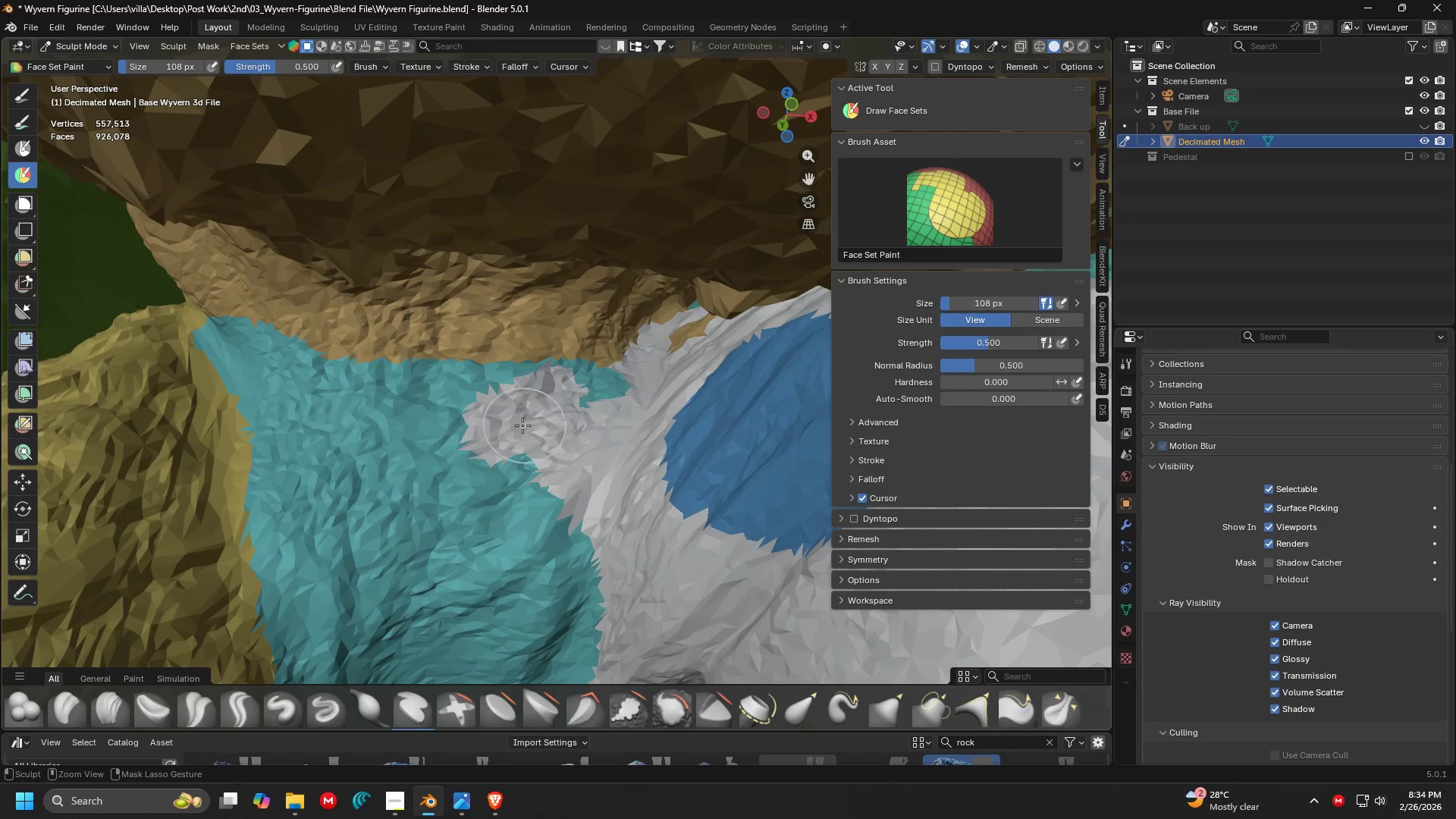 
key(Control+Z)
 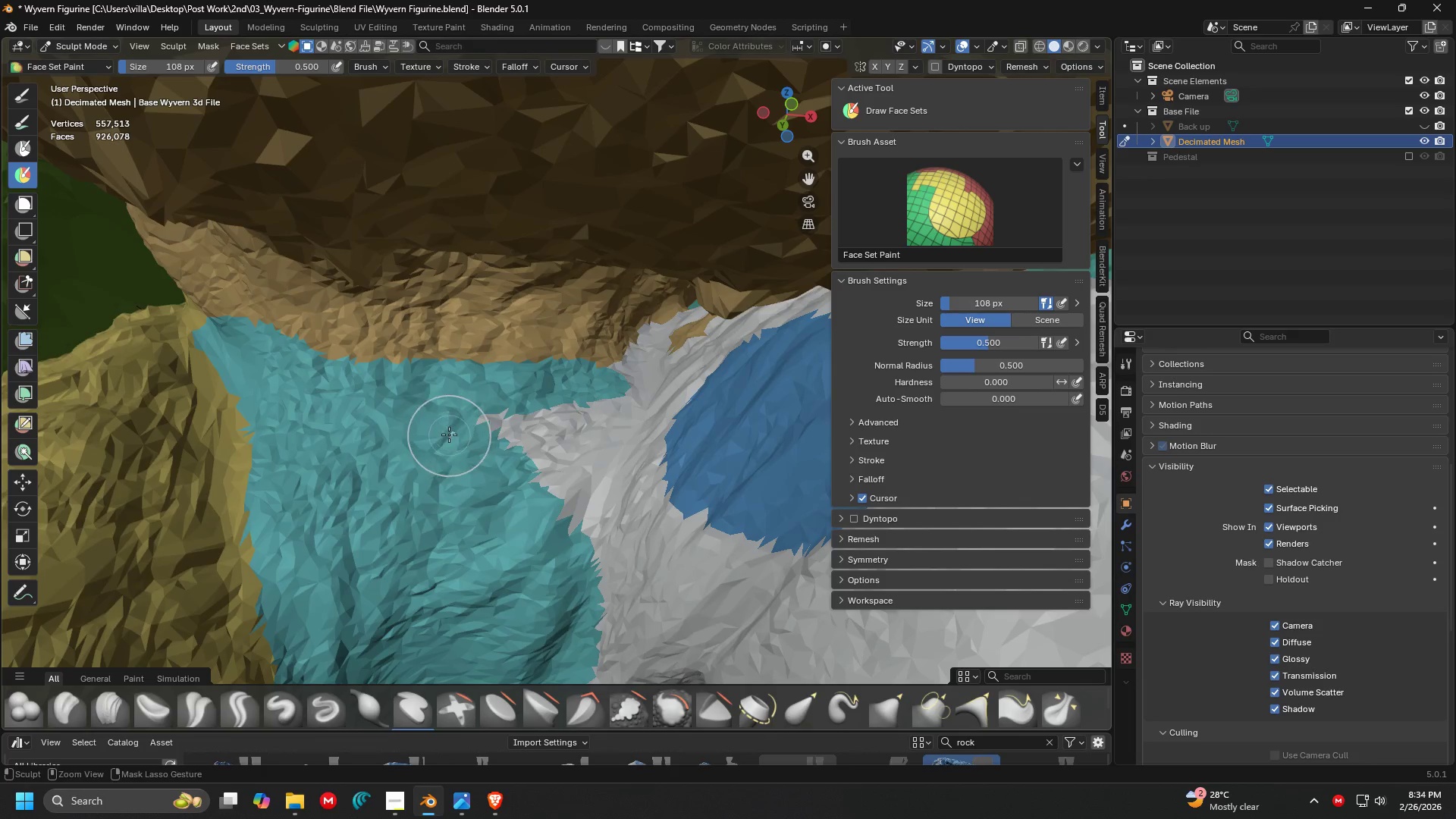 
left_click_drag(start_coordinate=[449, 435], to_coordinate=[670, 333])
 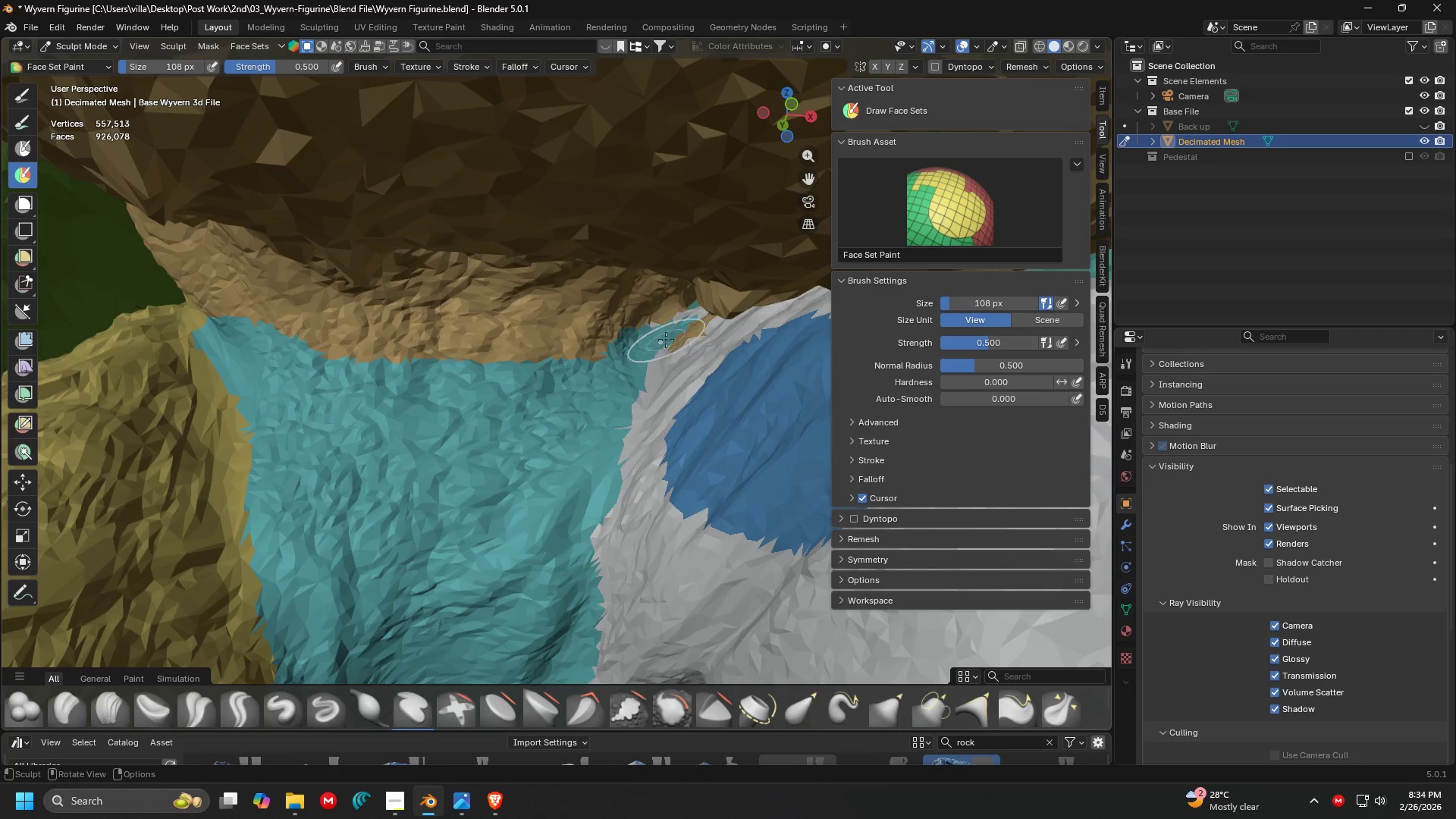 
key(Shift+ShiftLeft)
 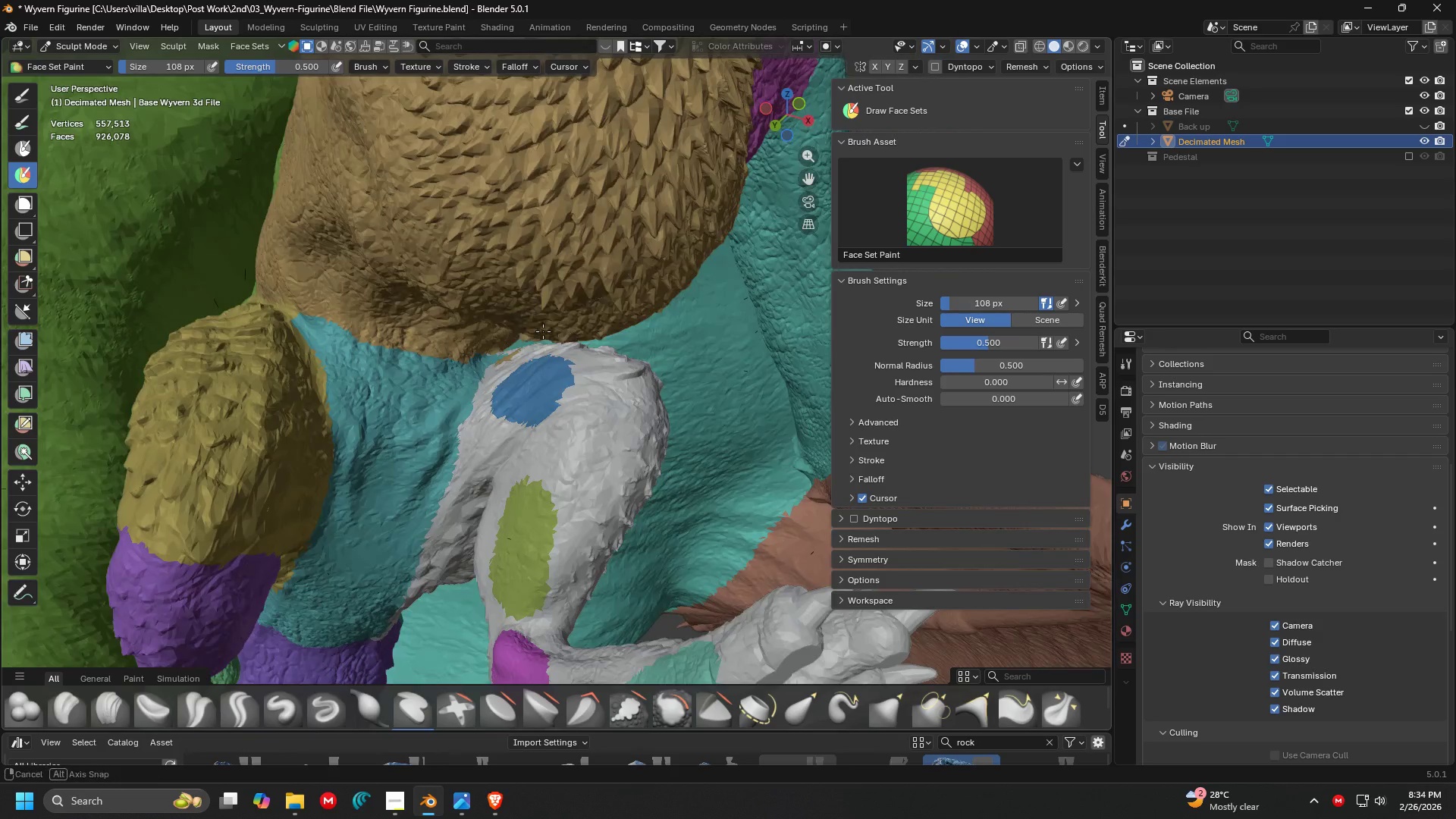 
scroll: coordinate [708, 333], scroll_direction: down, amount: 4.0
 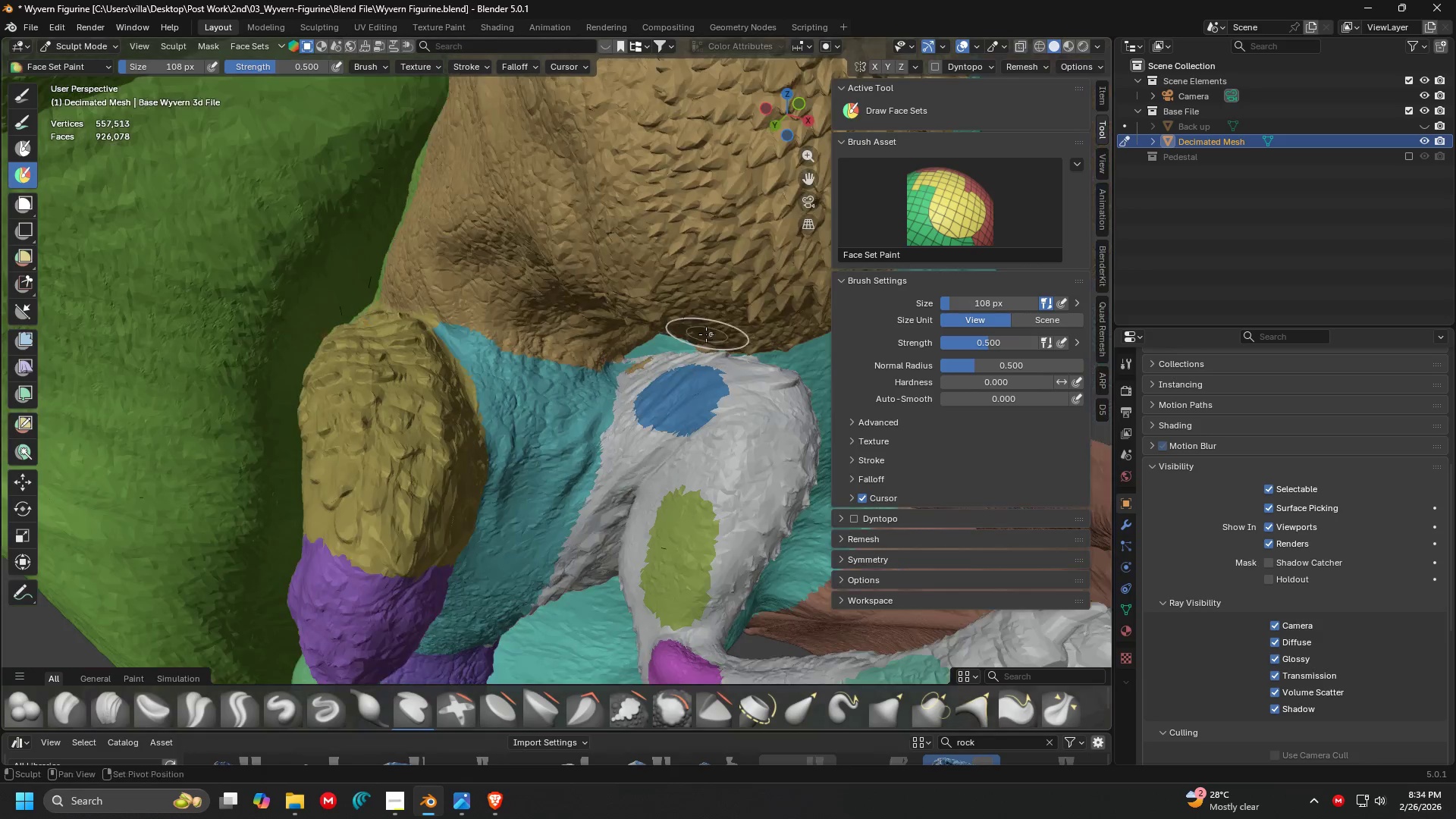 
hold_key(key=ControlLeft, duration=1.05)
left_click_drag(start_coordinate=[580, 417], to_coordinate=[602, 432])
 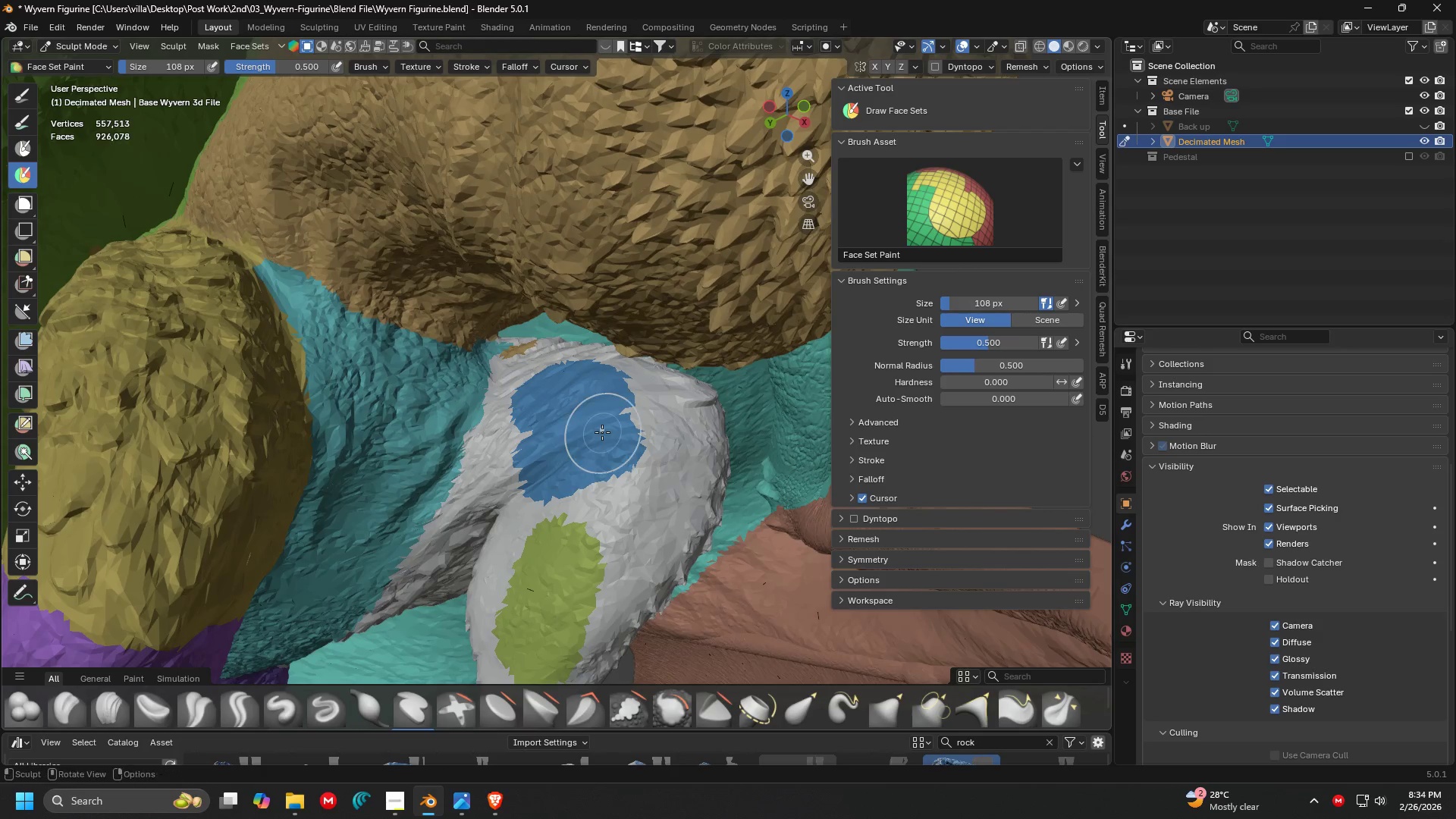 
scroll: coordinate [568, 337], scroll_direction: up, amount: 2.0
 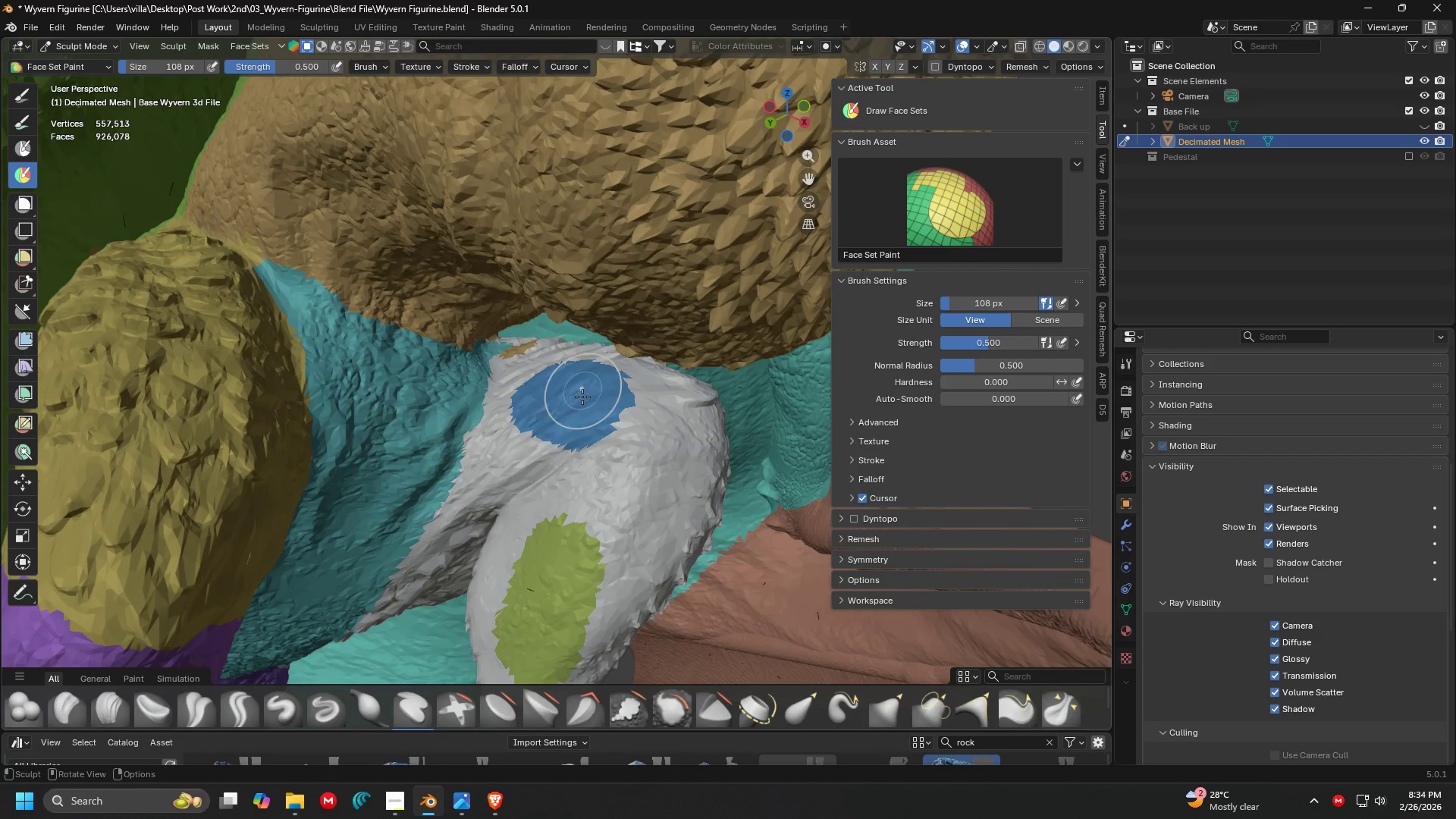 
key(Control+Z)
 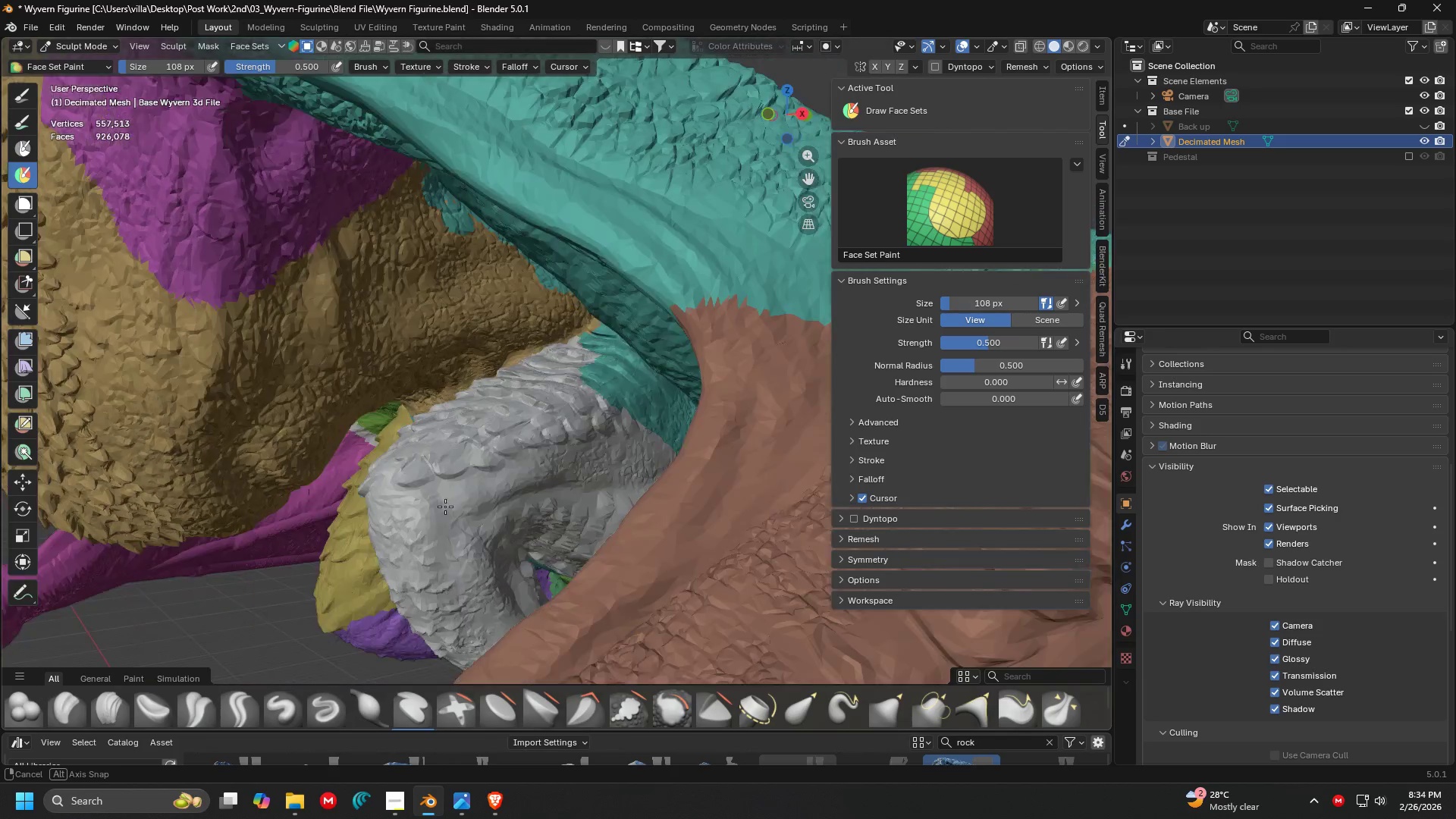 
key(Shift+ShiftLeft)
 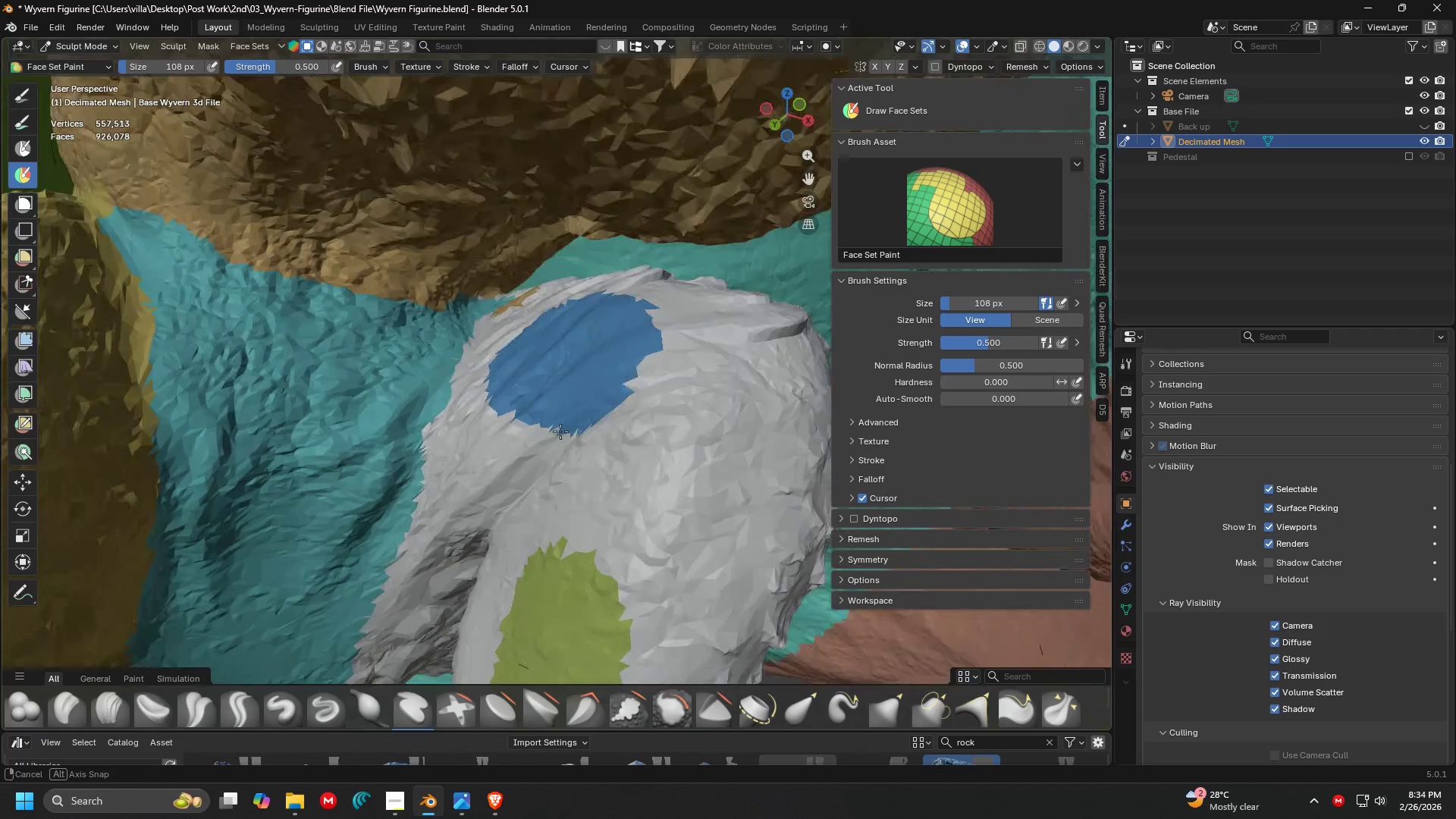 
scroll: coordinate [573, 473], scroll_direction: up, amount: 3.0
 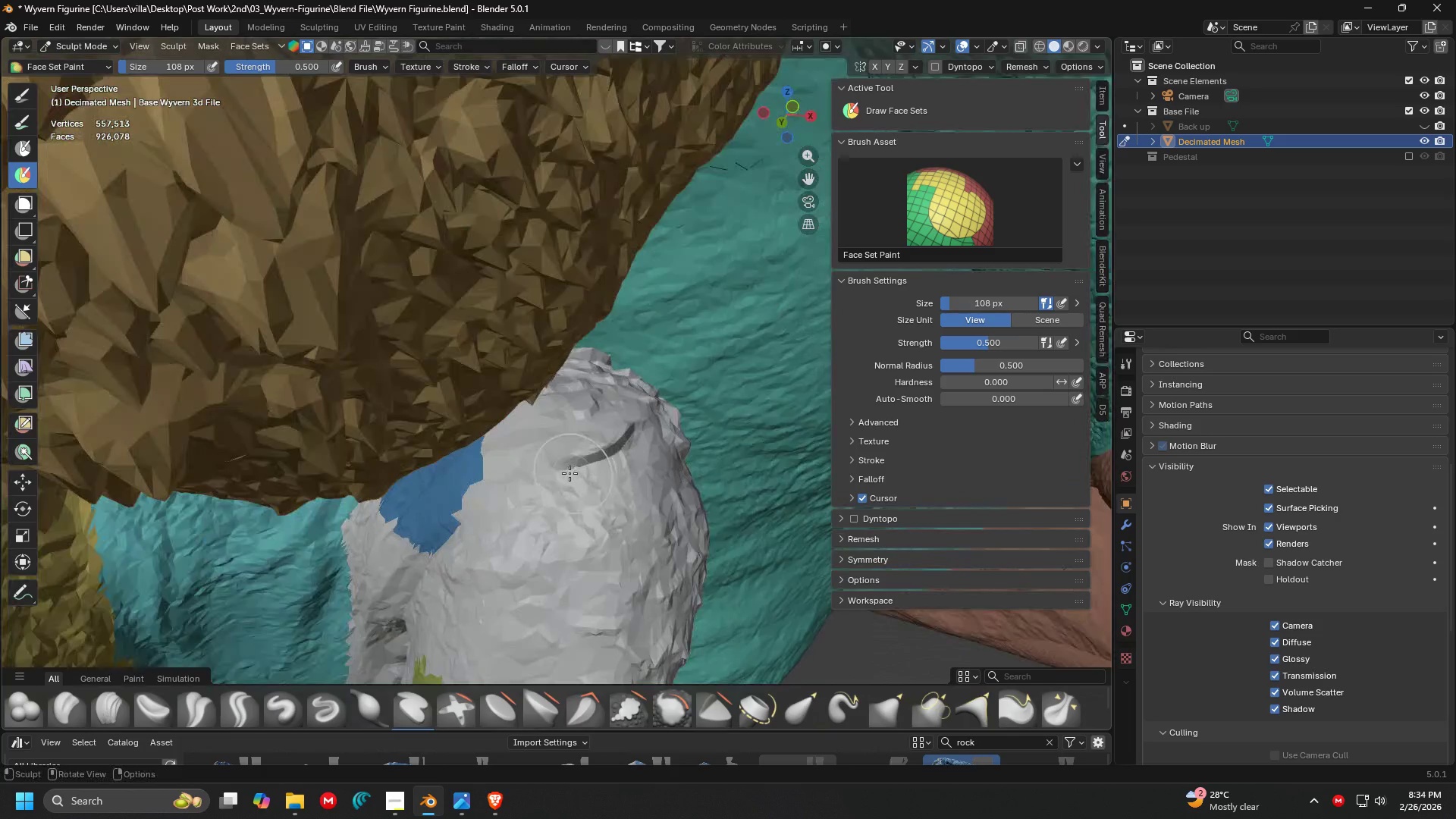 
hold_key(key=ControlLeft, duration=1.5)
left_click_drag(start_coordinate=[581, 366], to_coordinate=[466, 494])
 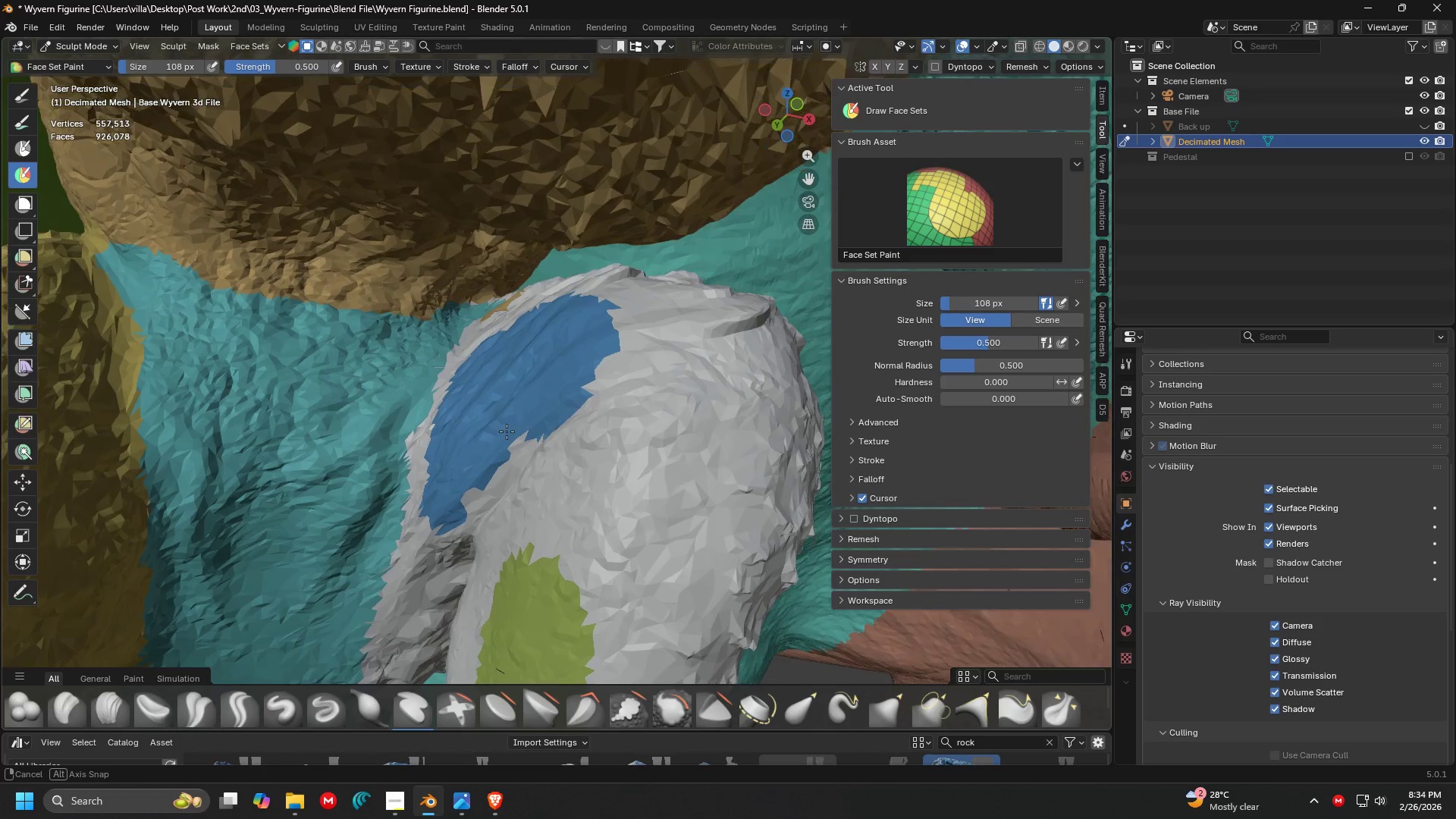 
hold_key(key=ControlLeft, duration=0.73)
 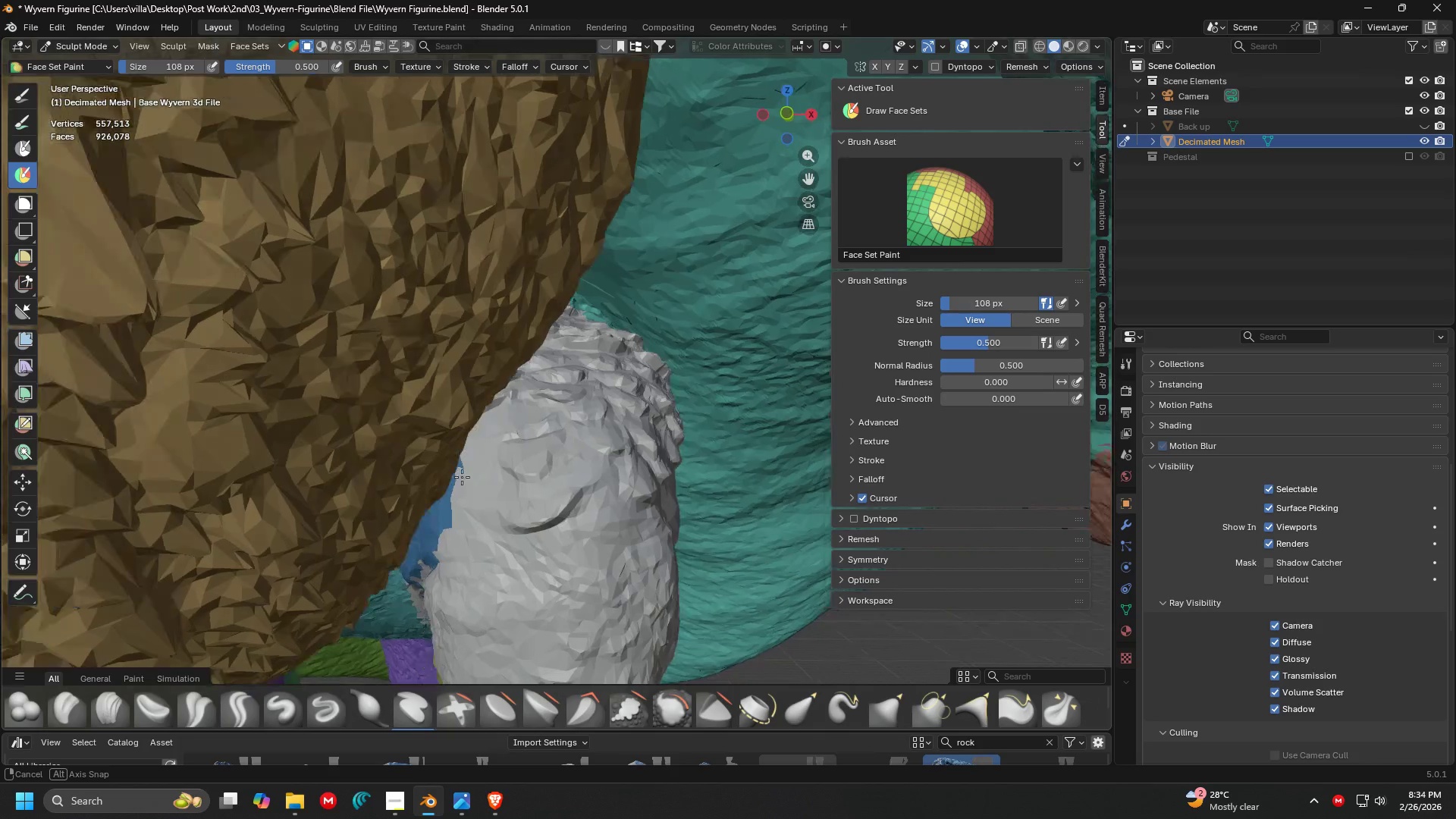 
wait(10.05)
 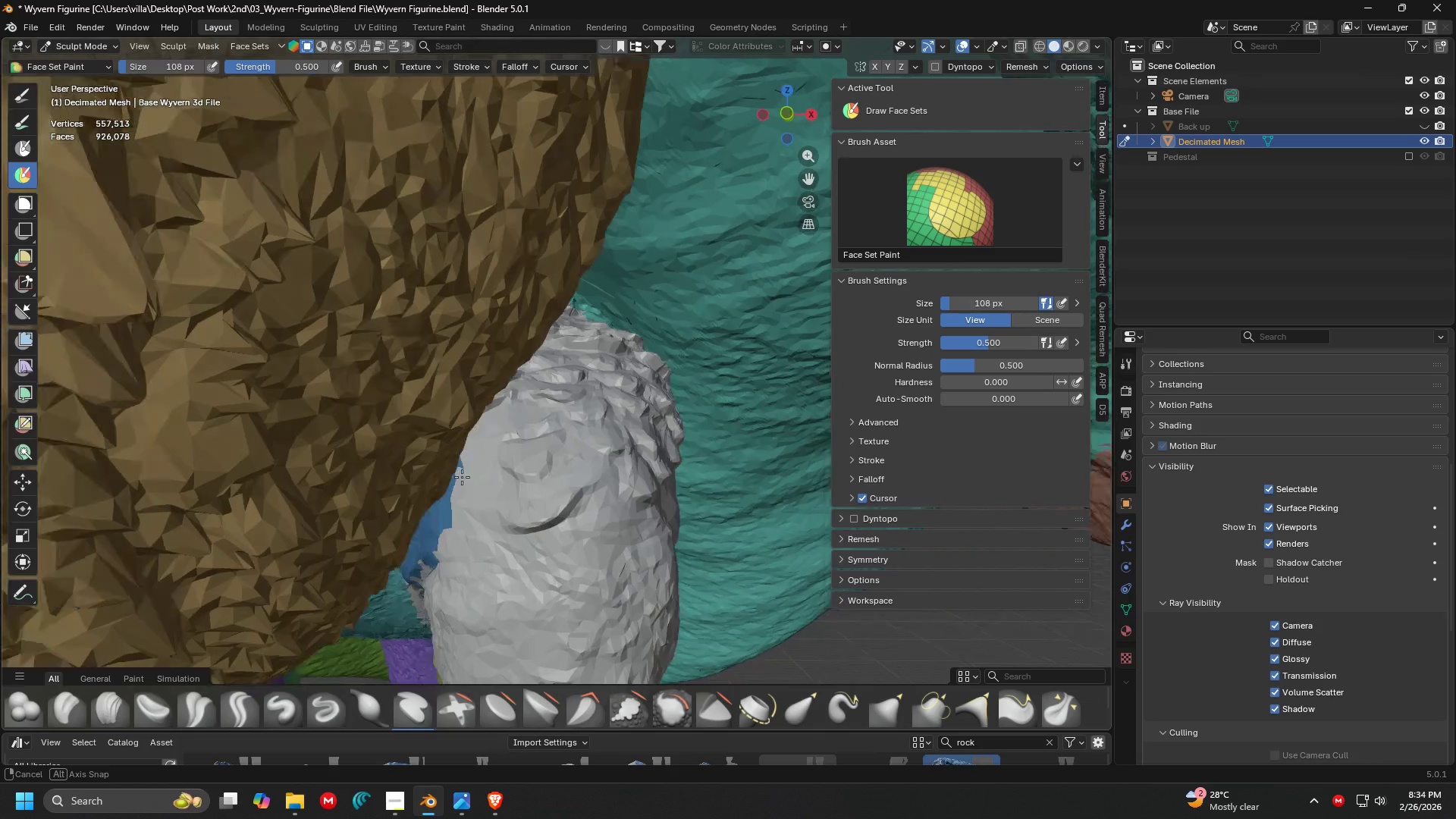 
key(Shift+ShiftLeft)
 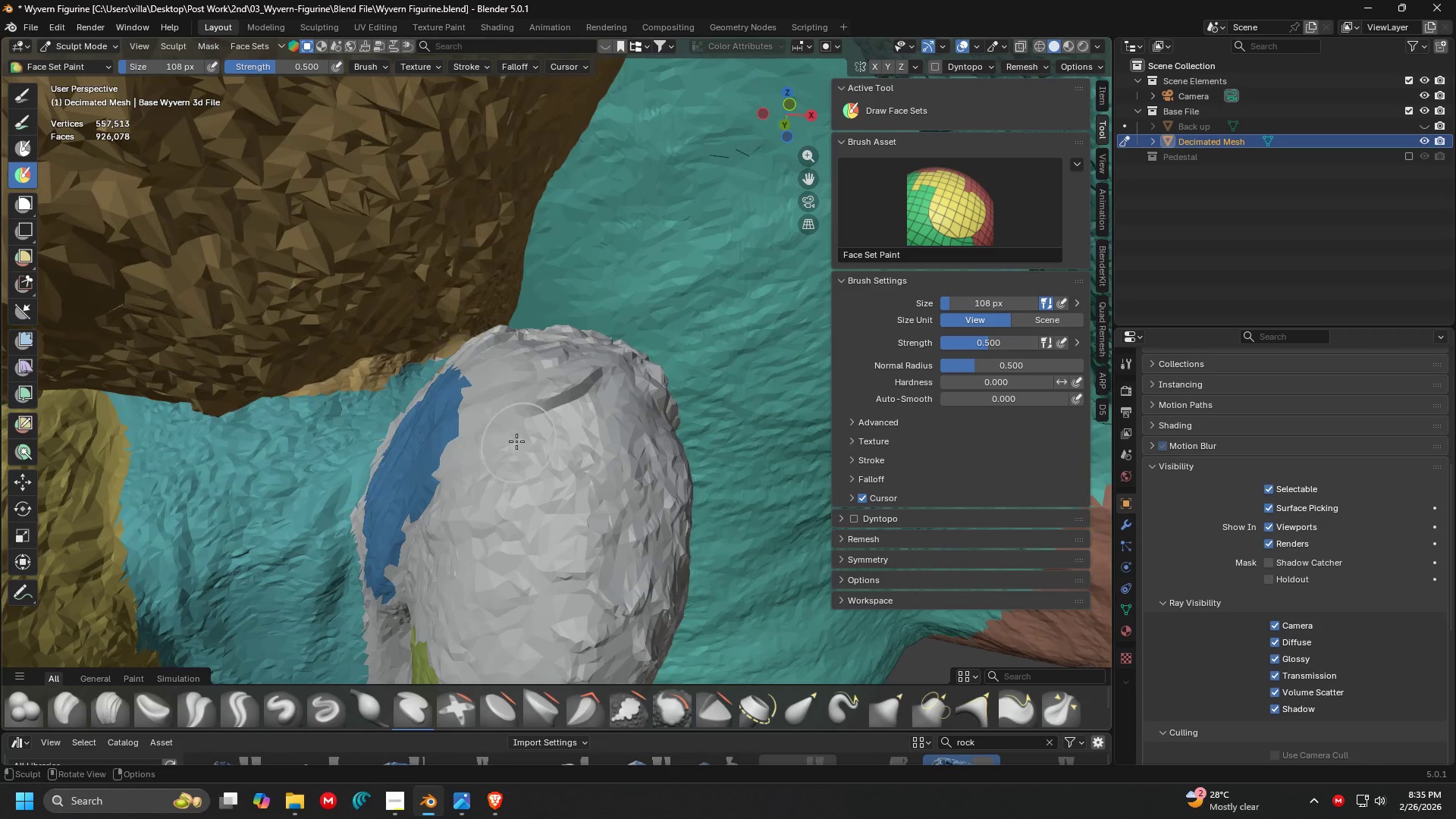 
hold_key(key=ControlLeft, duration=1.17)
left_click_drag(start_coordinate=[452, 406], to_coordinate=[538, 419])
 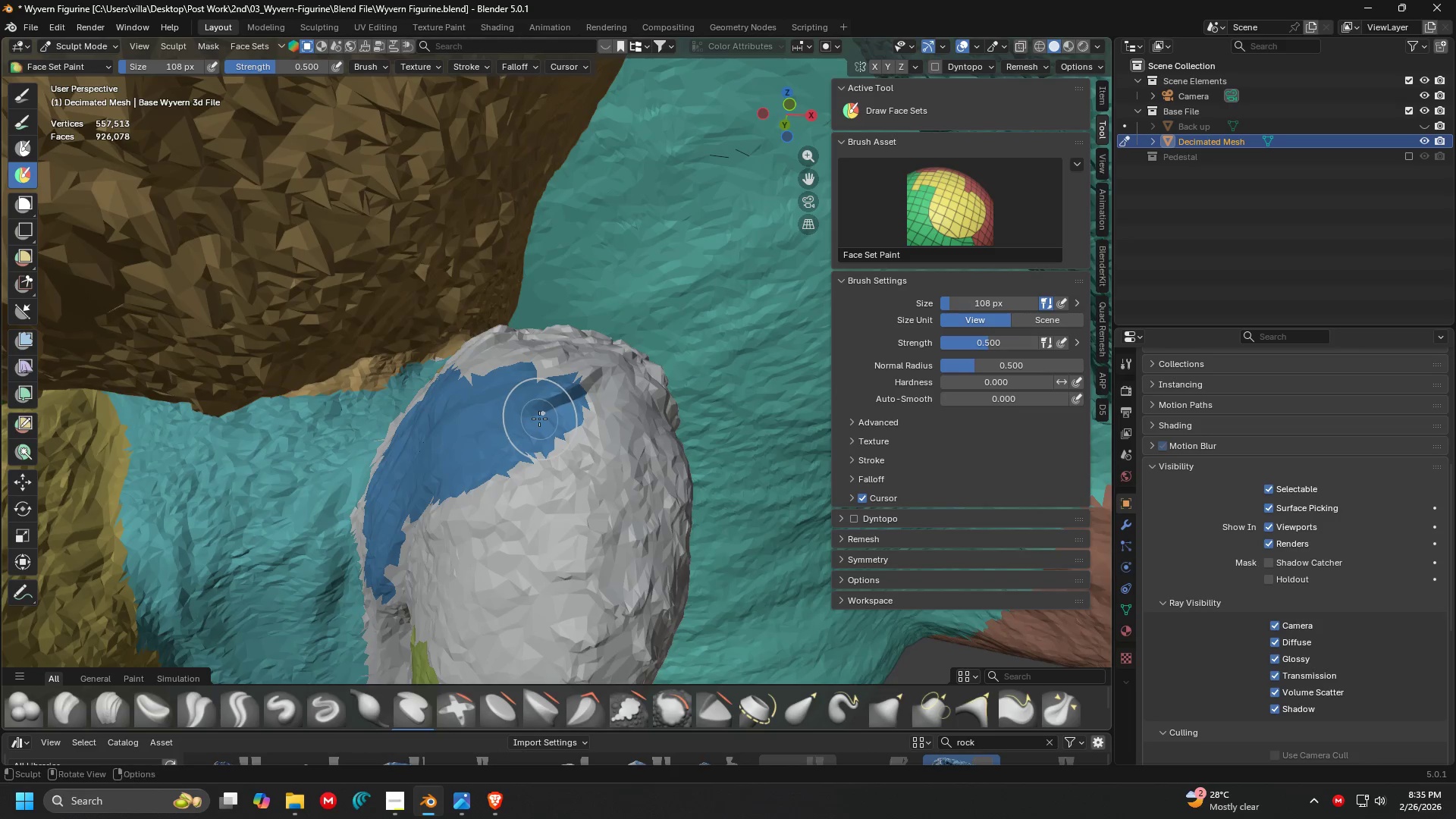 
key(Shift+ShiftLeft)
 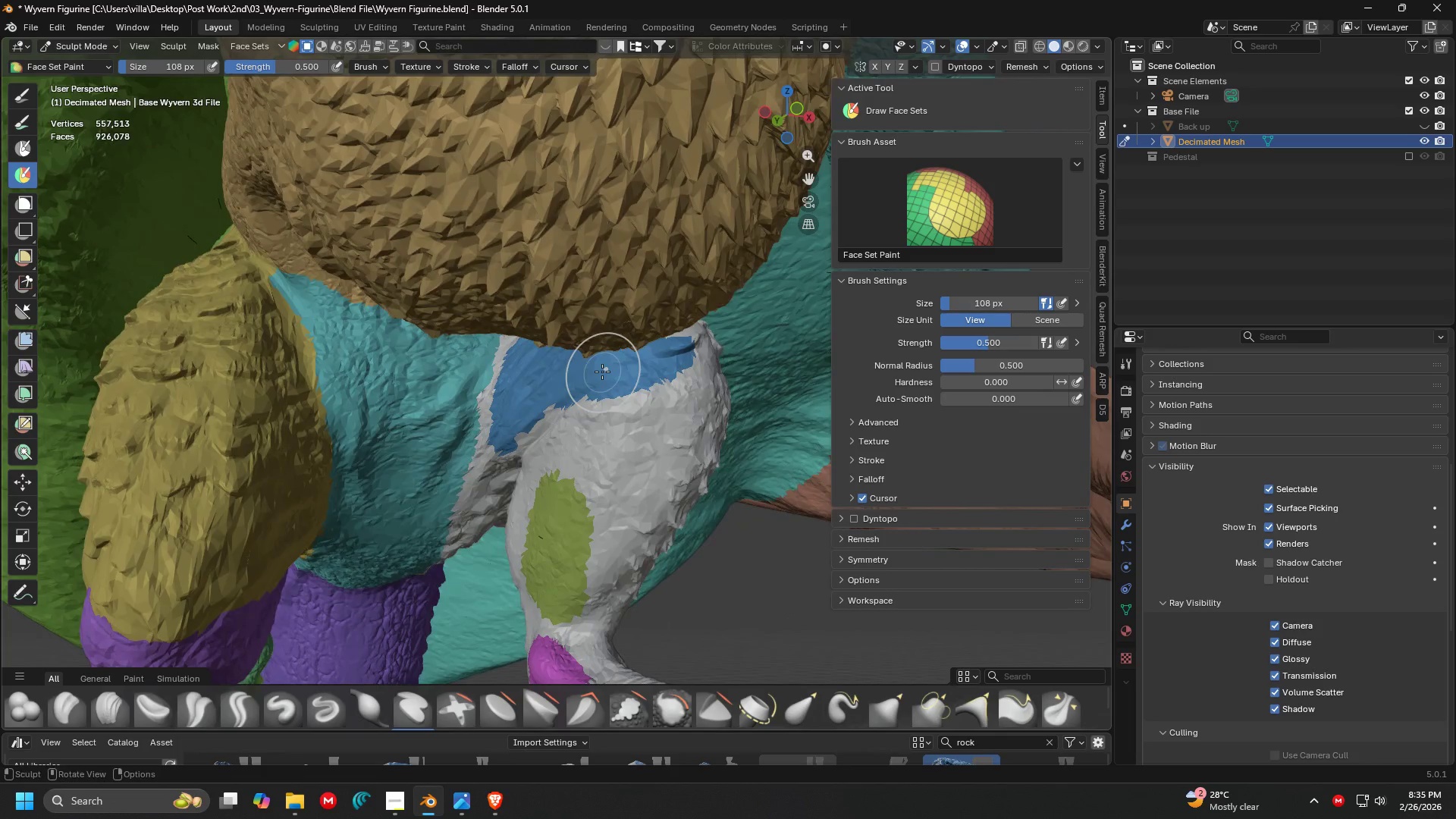 
scroll: coordinate [513, 419], scroll_direction: down, amount: 3.0
 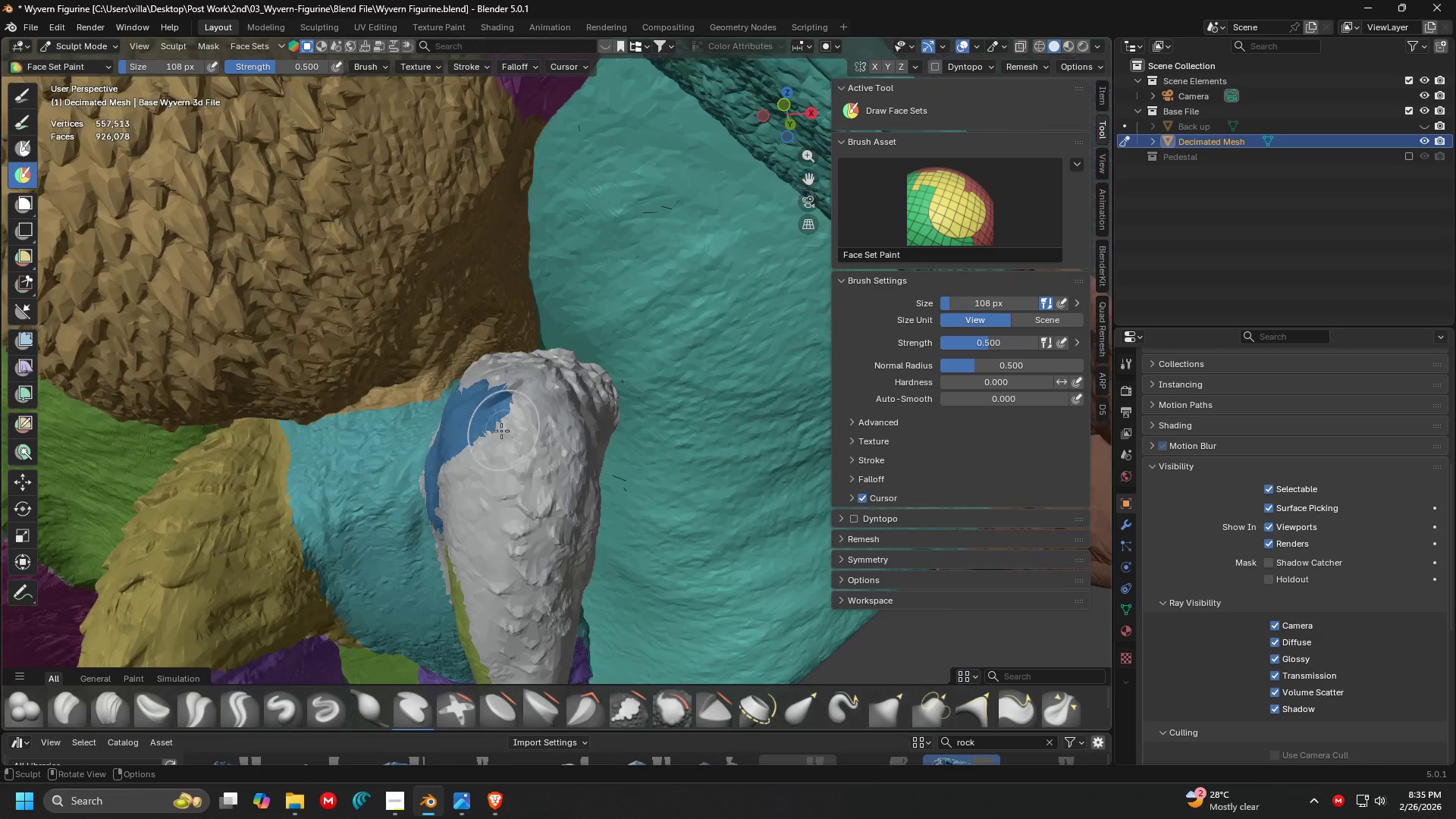 
key(Control+ControlLeft)
 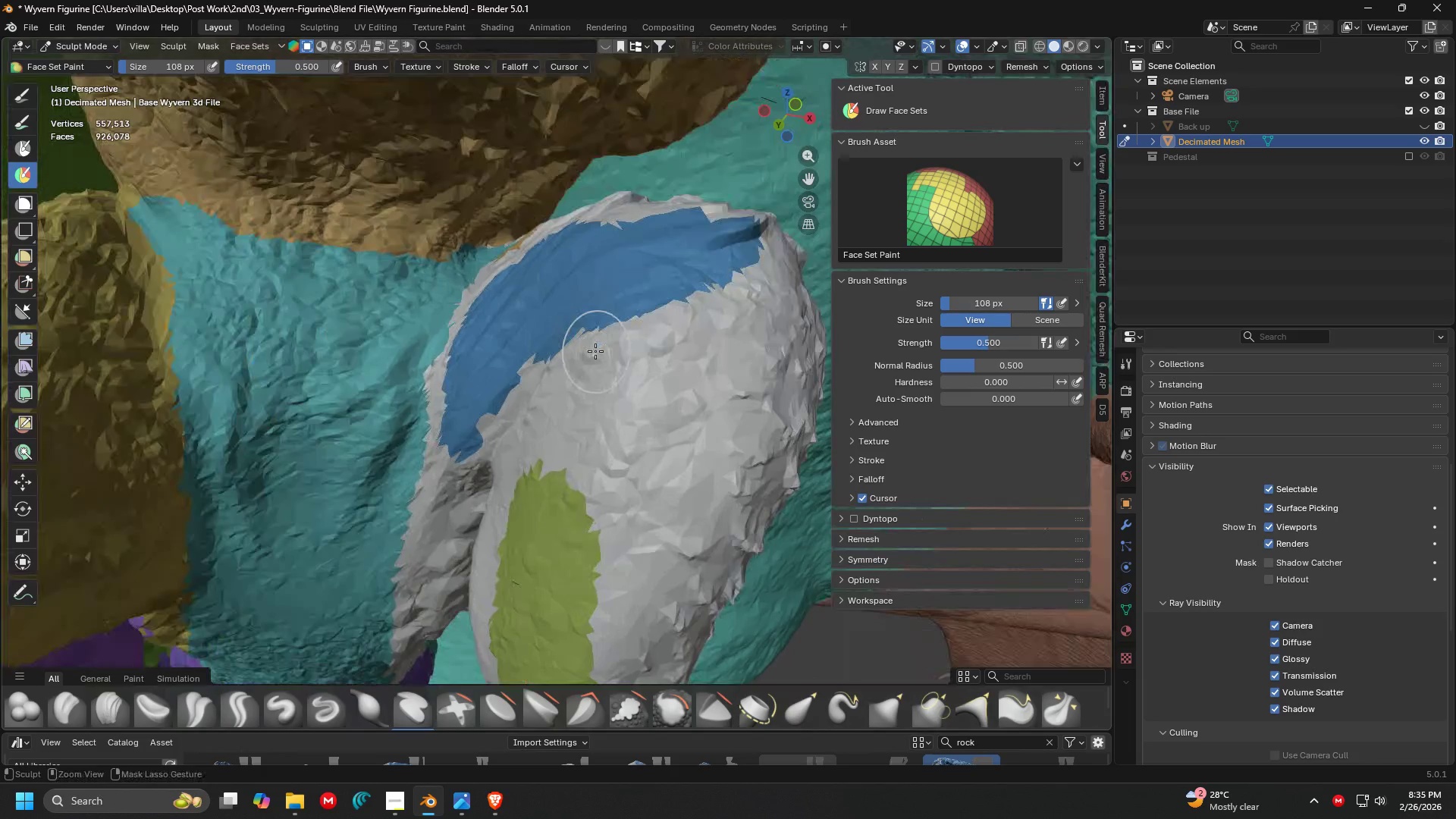 
key(Control+Z)
 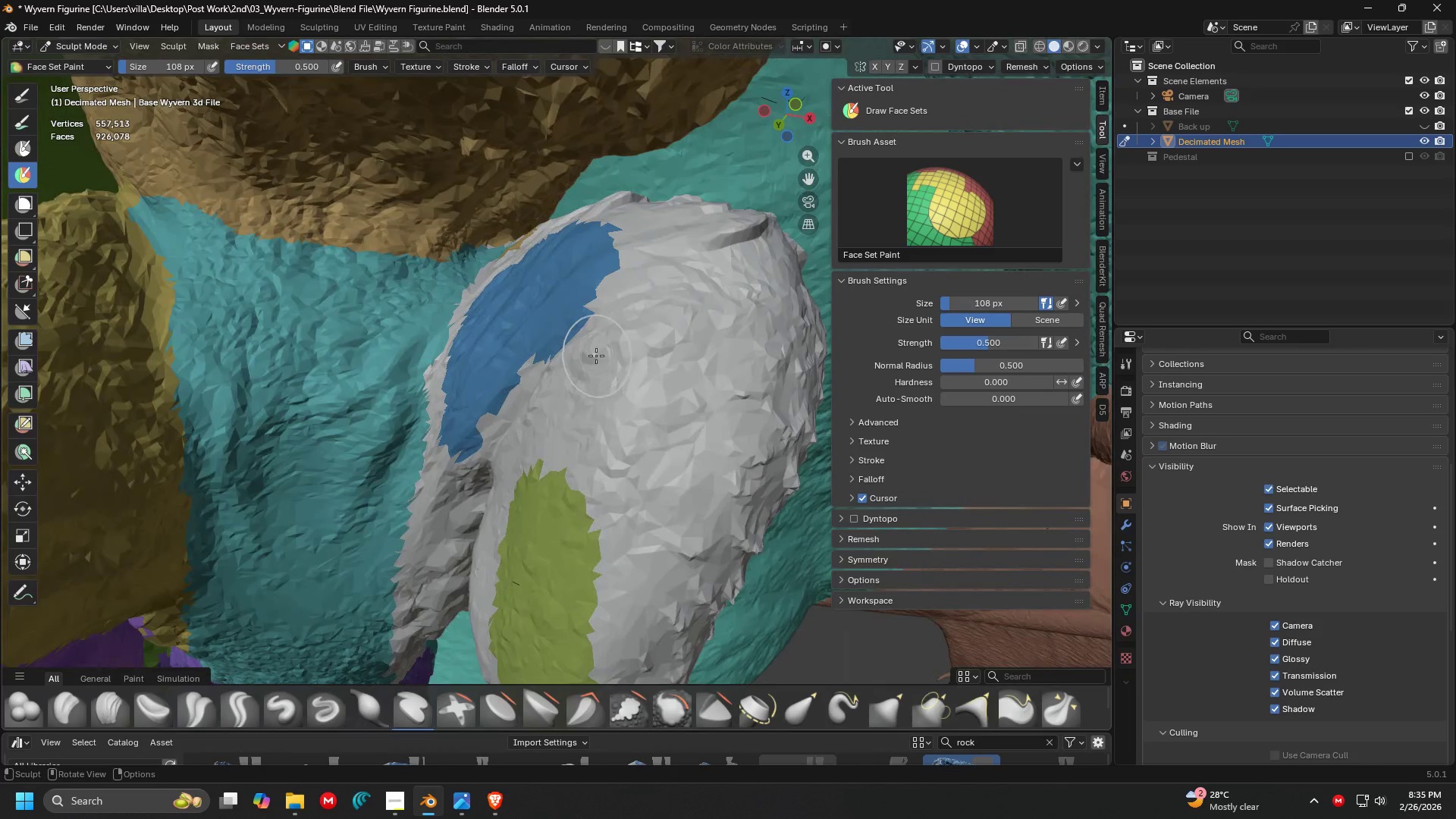 
scroll: coordinate [595, 351], scroll_direction: up, amount: 3.0
 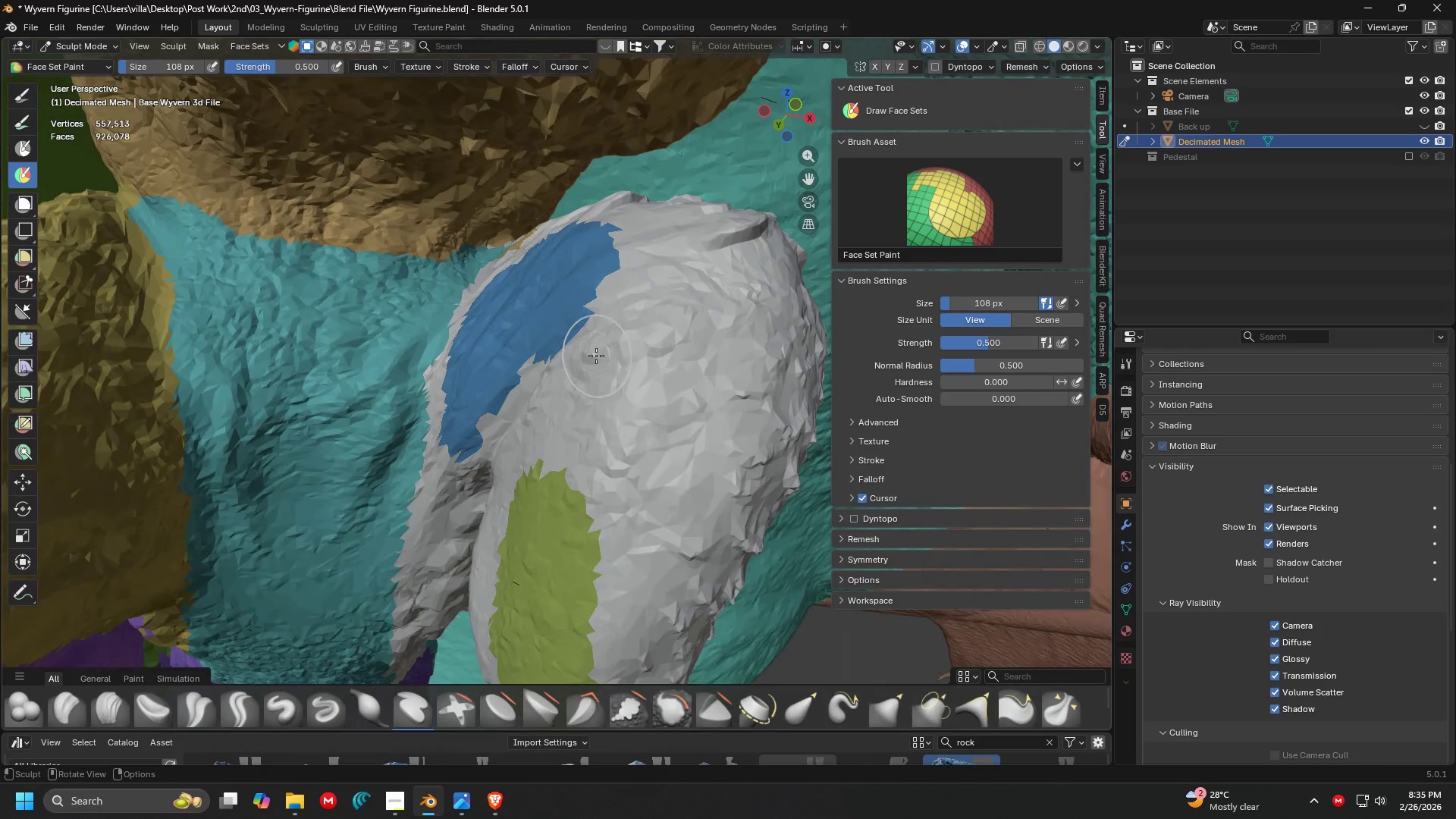 
key(Shift+ShiftLeft)
 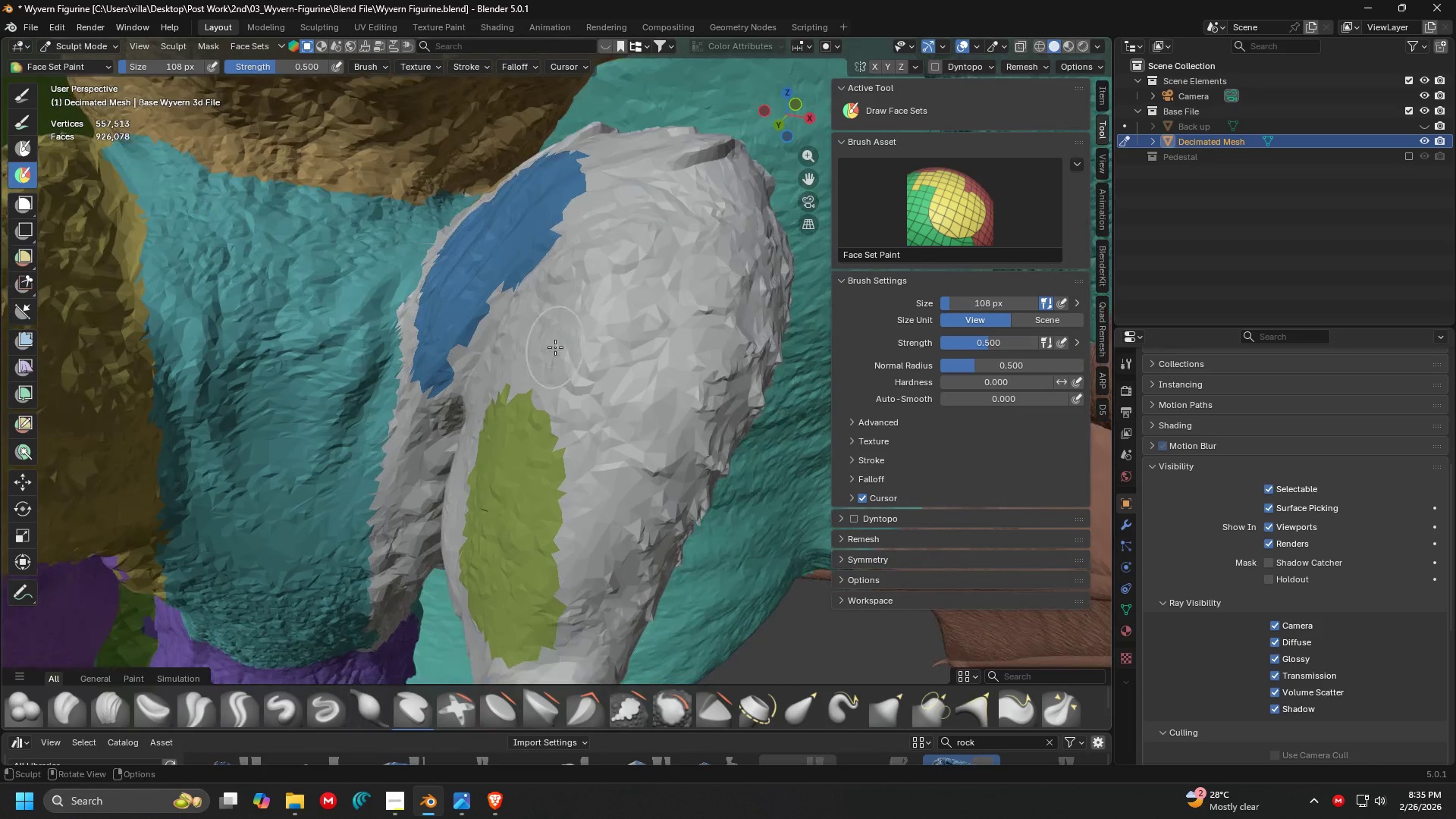 
hold_key(key=ControlLeft, duration=0.98)
left_click_drag(start_coordinate=[560, 411], to_coordinate=[570, 366])
 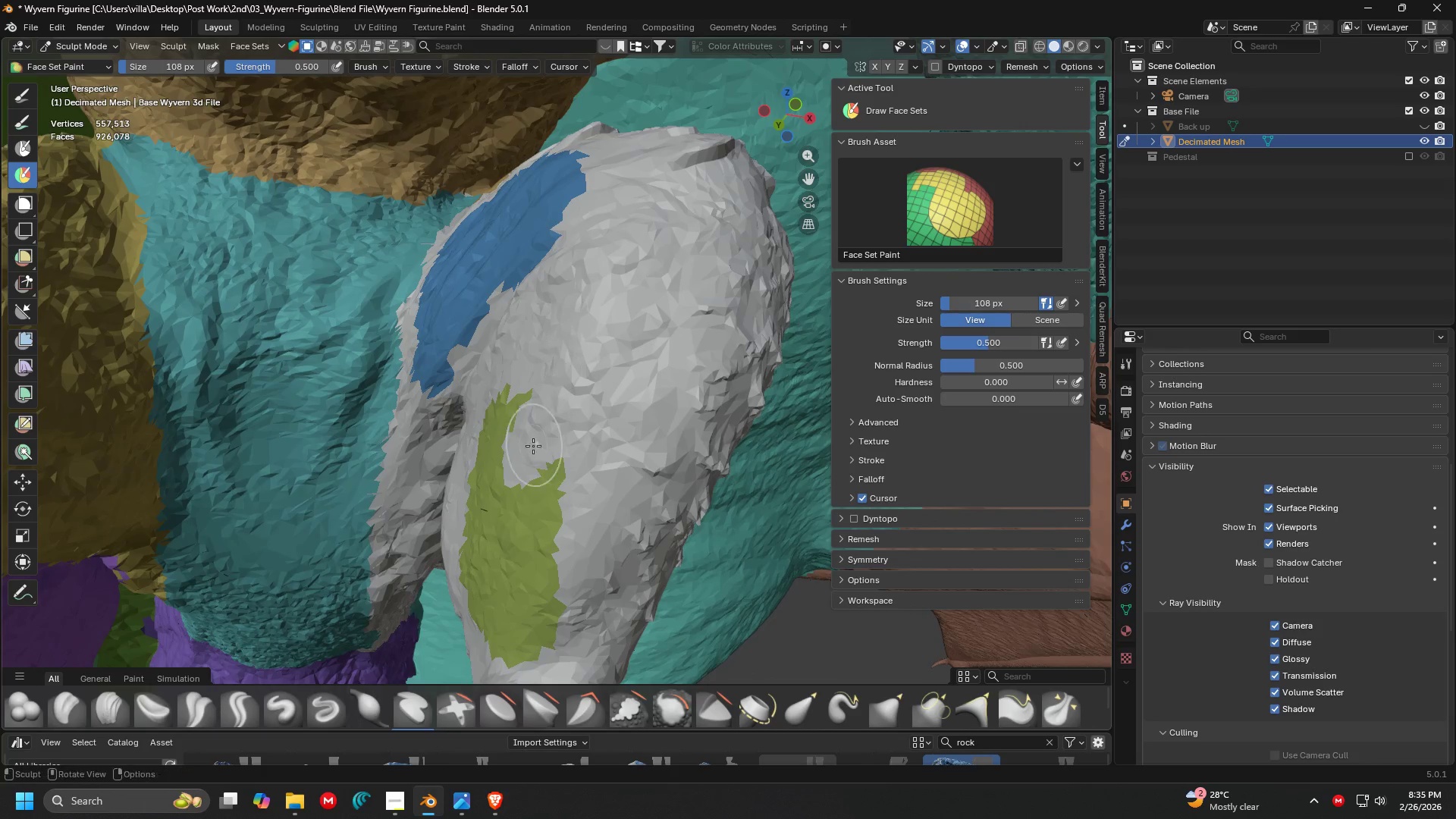 
key(Control+Z)
 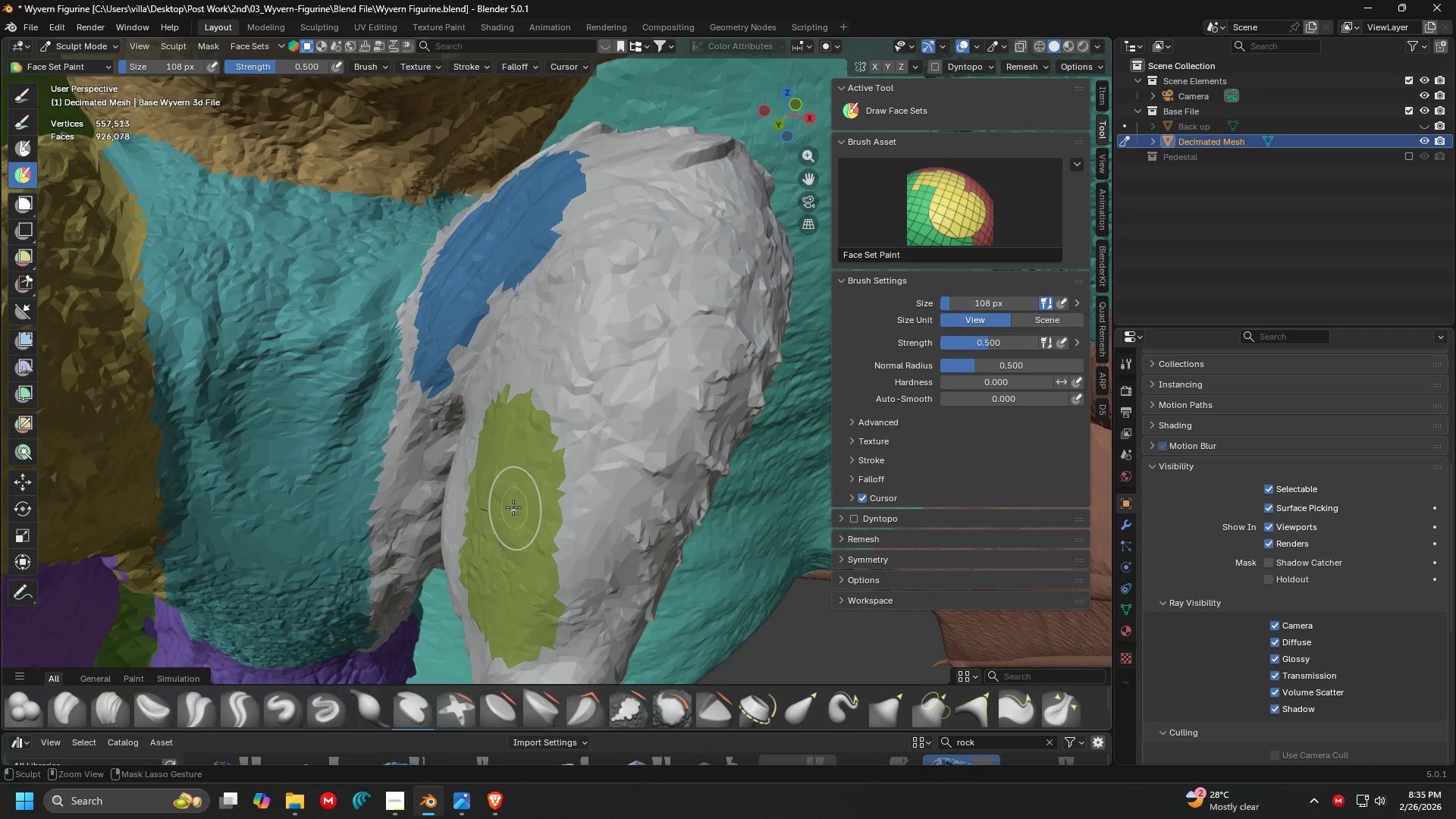 
left_click_drag(start_coordinate=[513, 507], to_coordinate=[564, 282])
 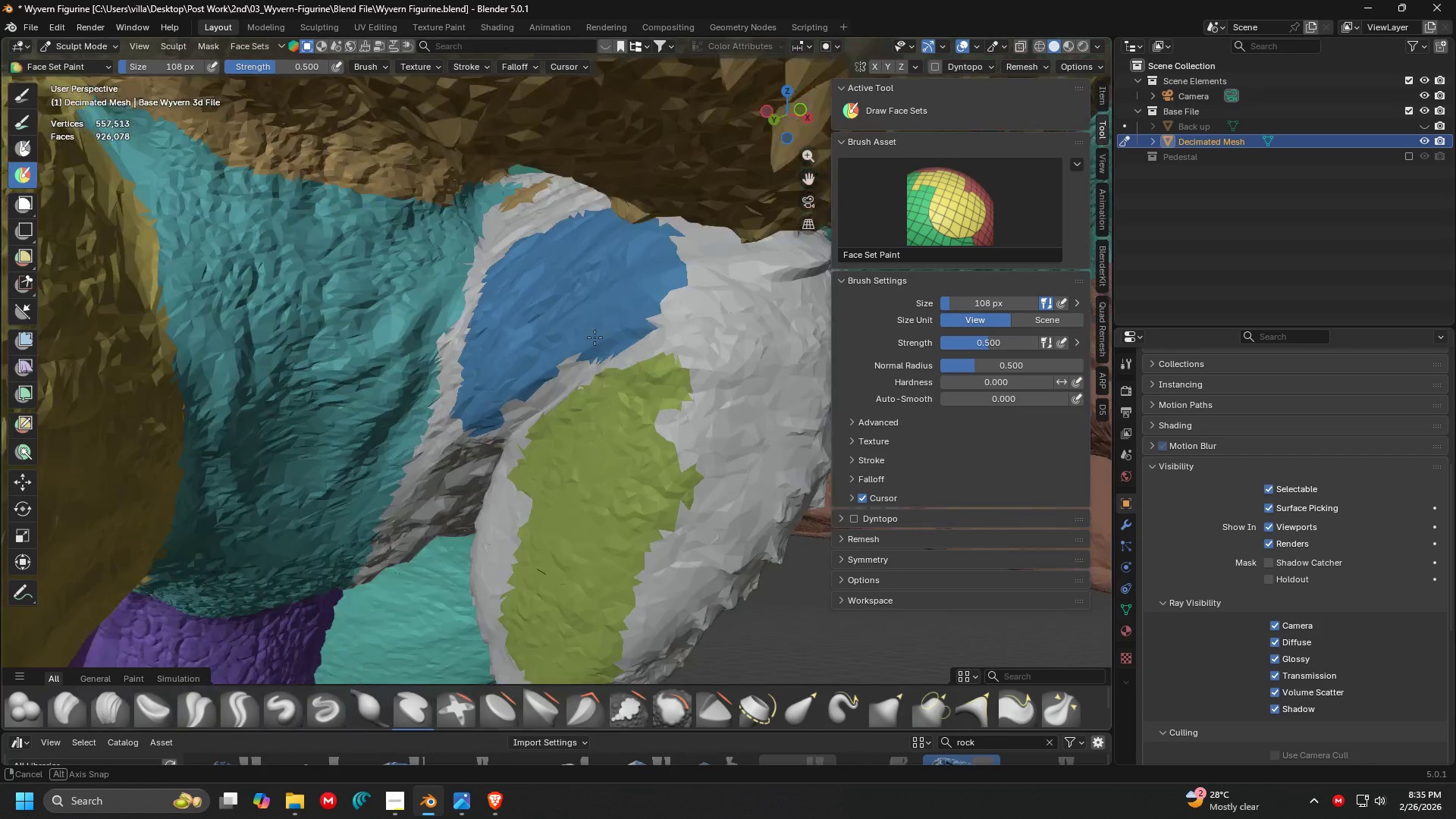 
key(Shift+ShiftLeft)
 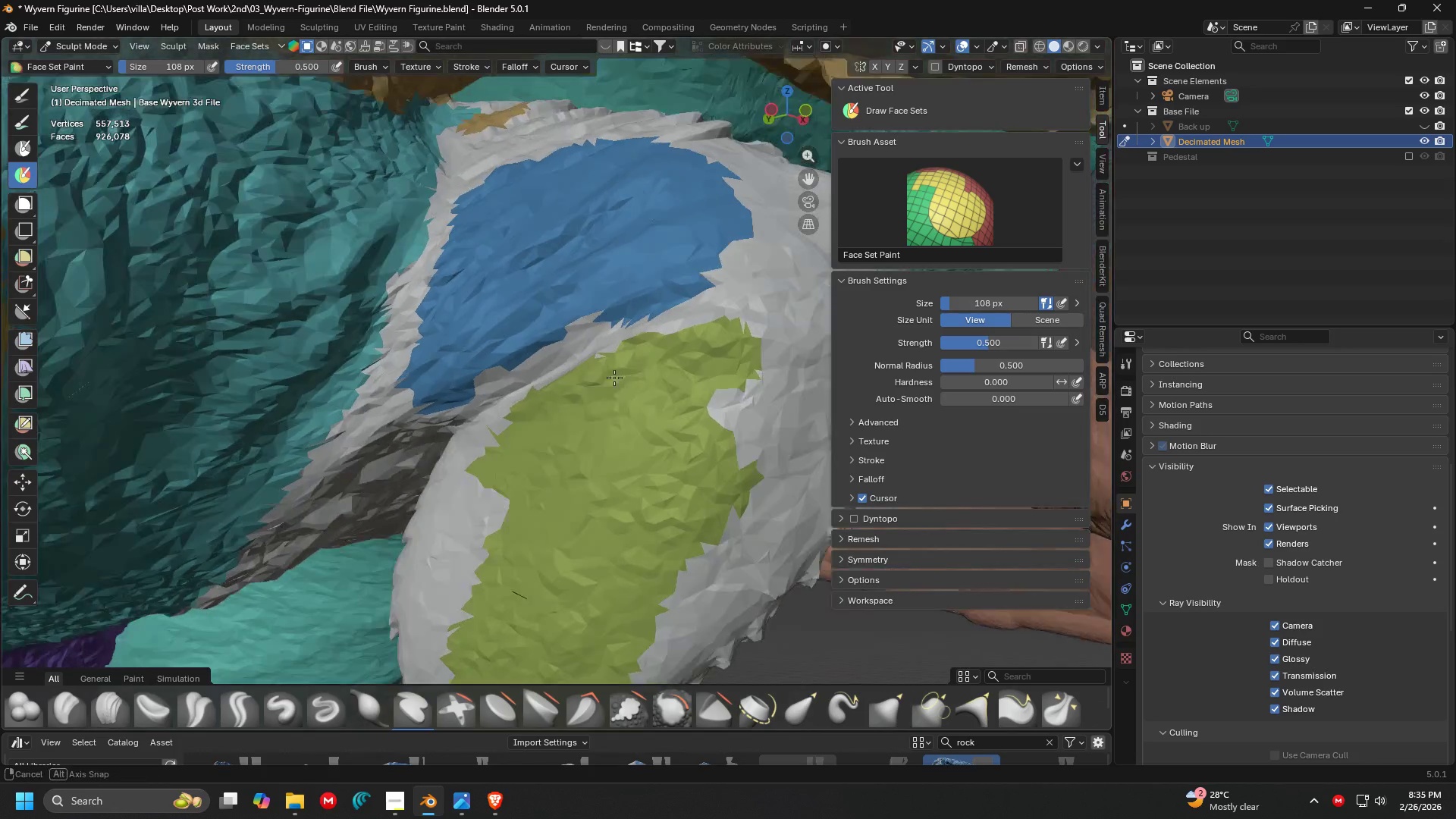 
scroll: coordinate [587, 376], scroll_direction: up, amount: 1.0
 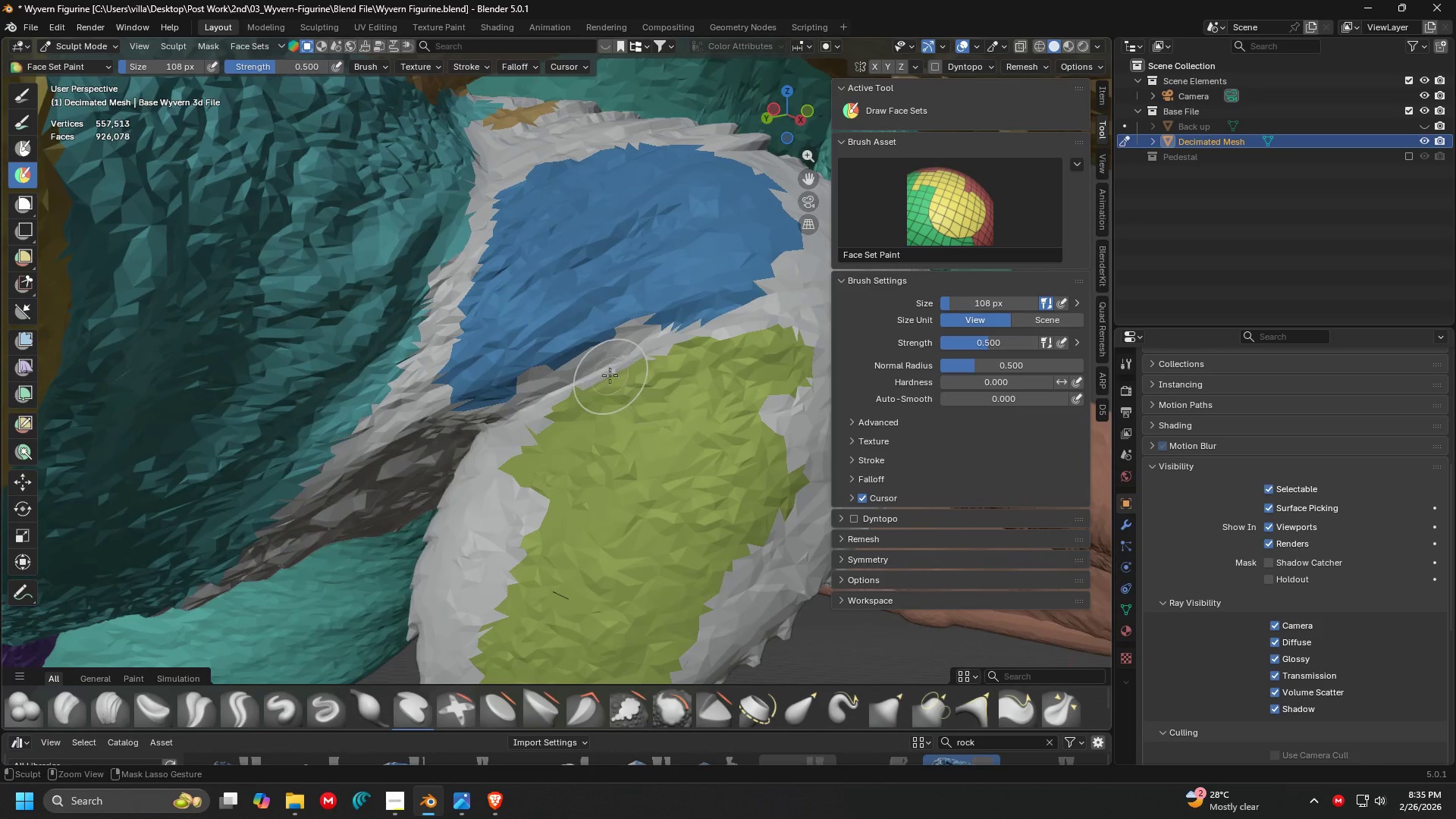 
left_click_drag(start_coordinate=[605, 378], to_coordinate=[565, 414])
 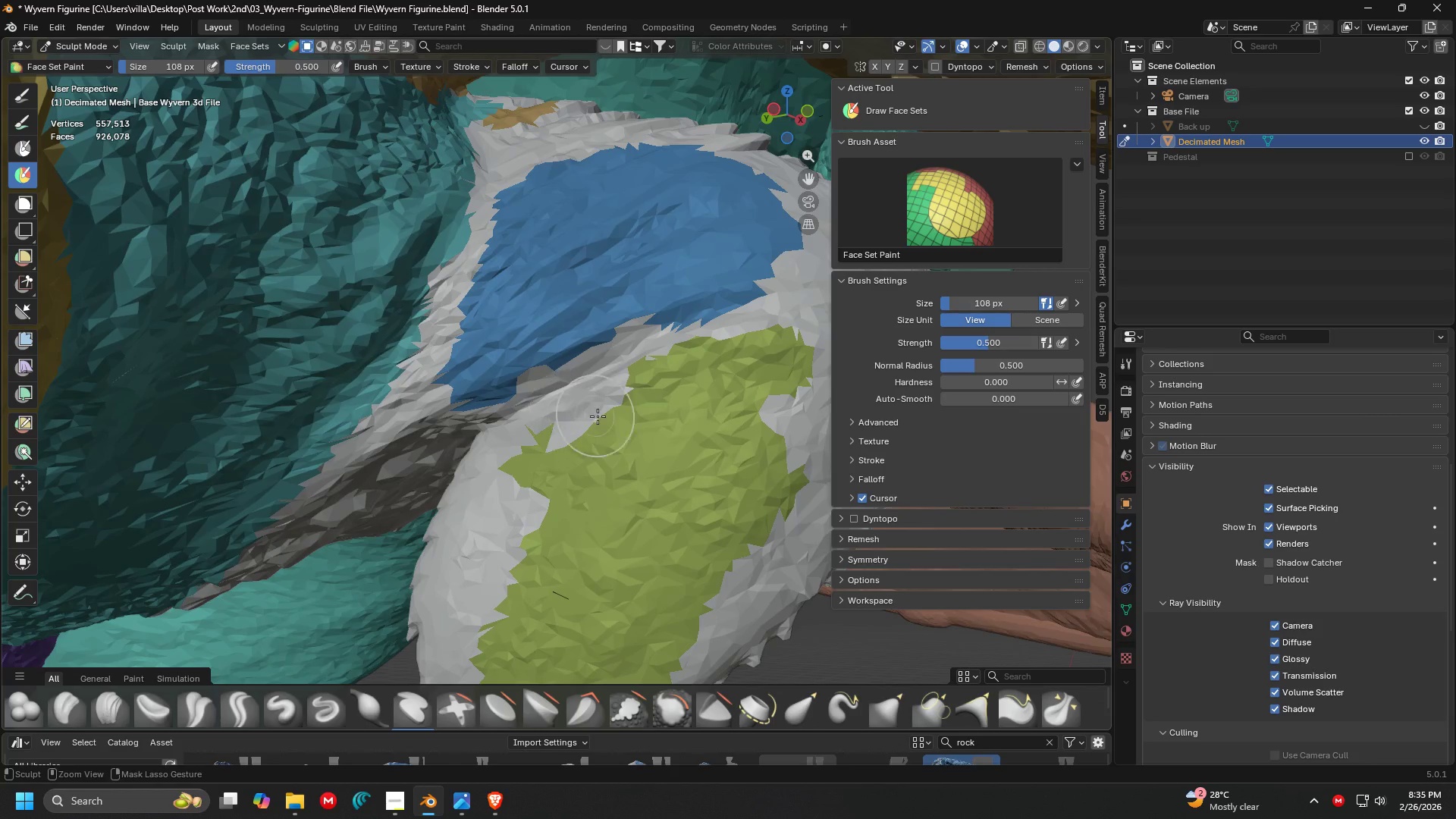 
key(Control+Z)
 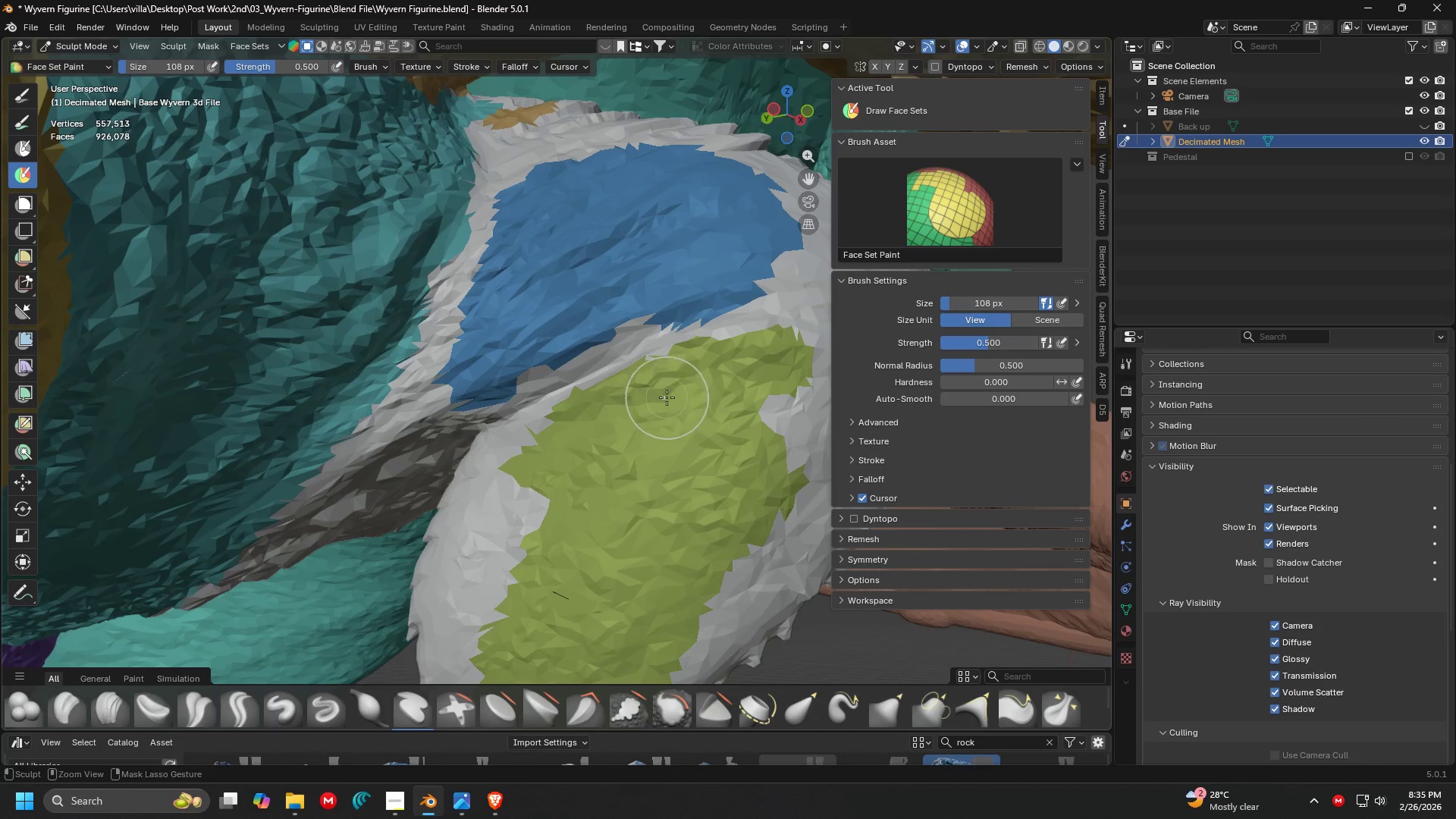 
left_click_drag(start_coordinate=[667, 397], to_coordinate=[504, 585])
 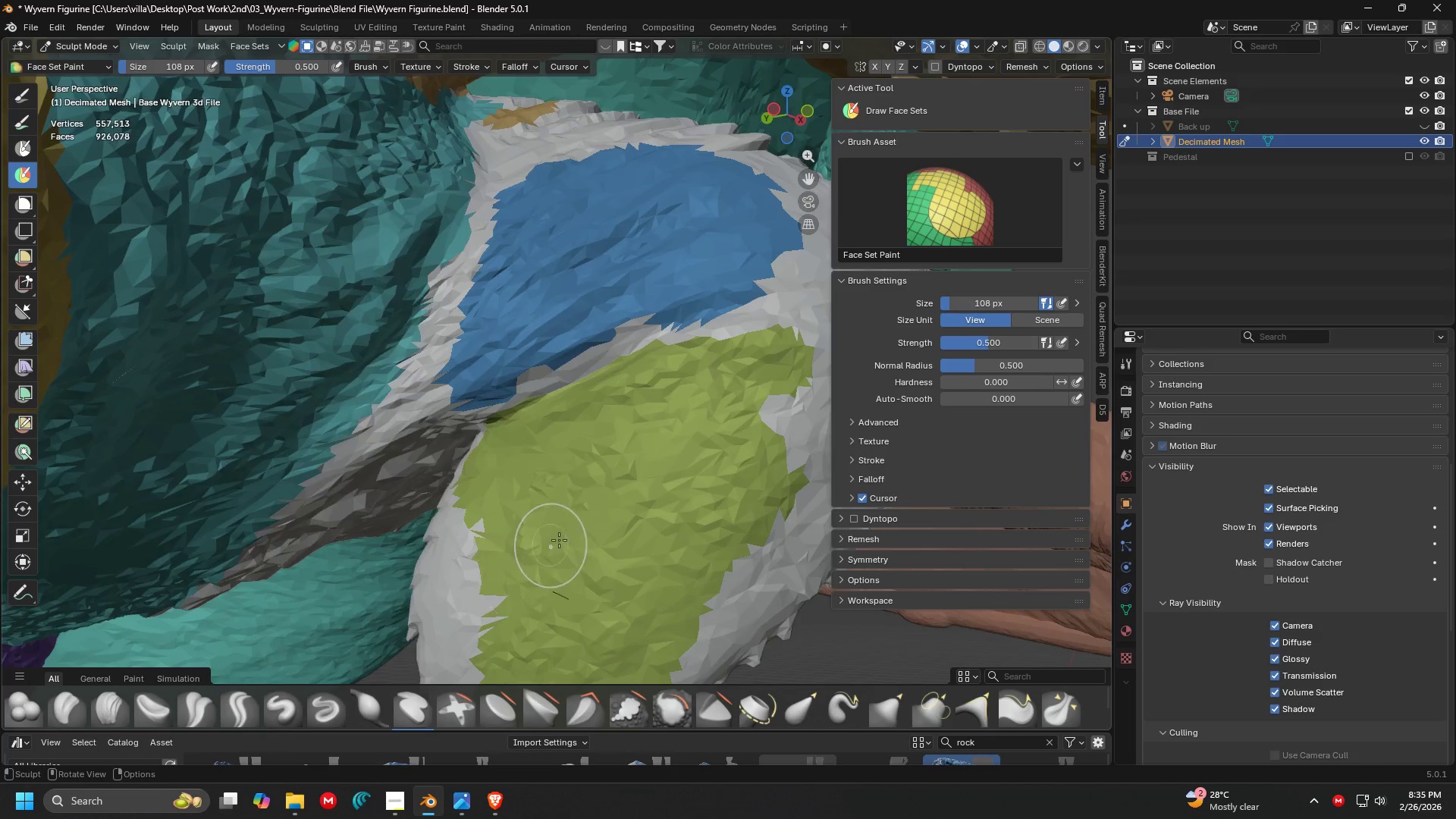 
key(Shift+ShiftLeft)
 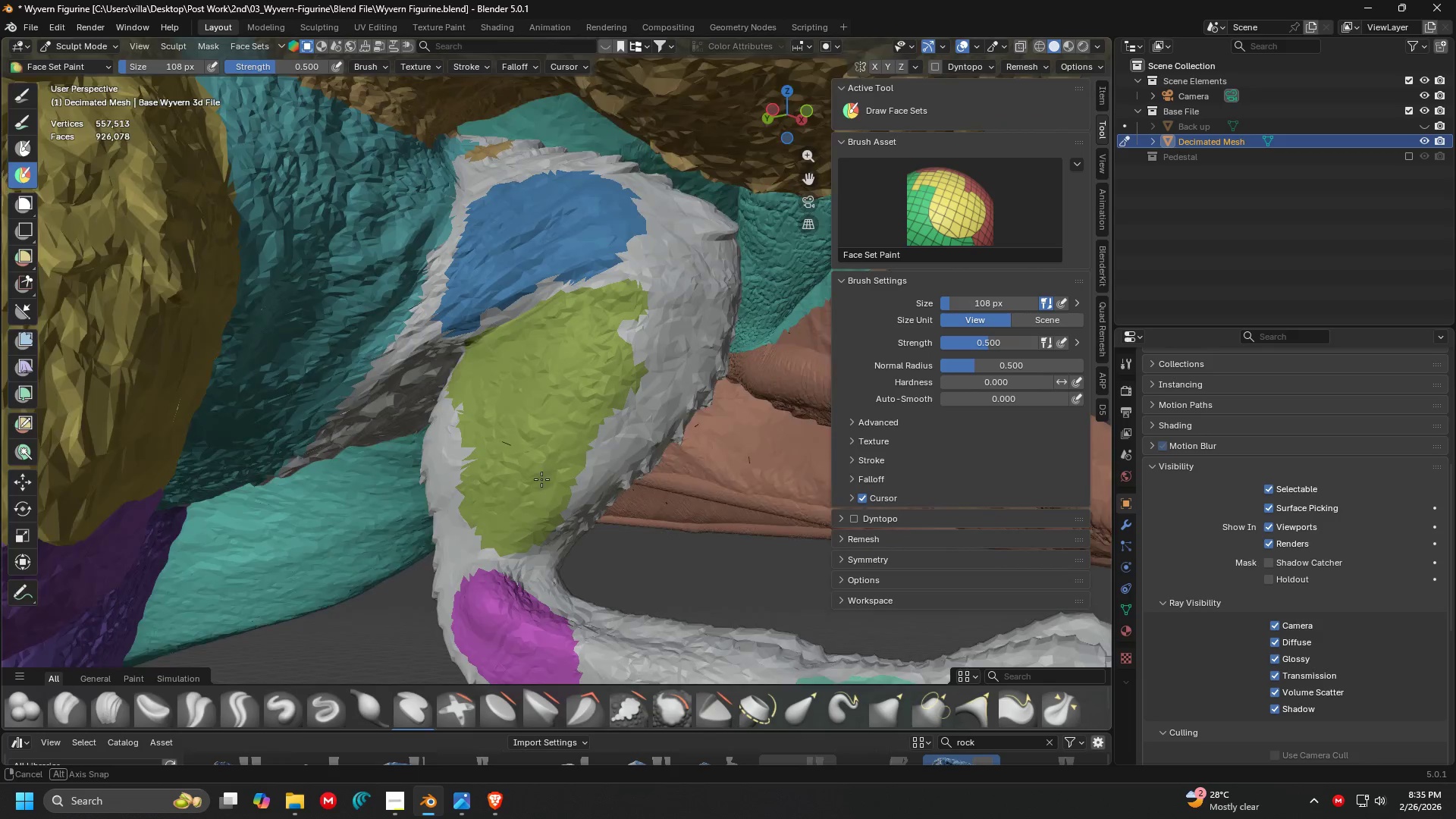 
scroll: coordinate [579, 532], scroll_direction: down, amount: 2.0
 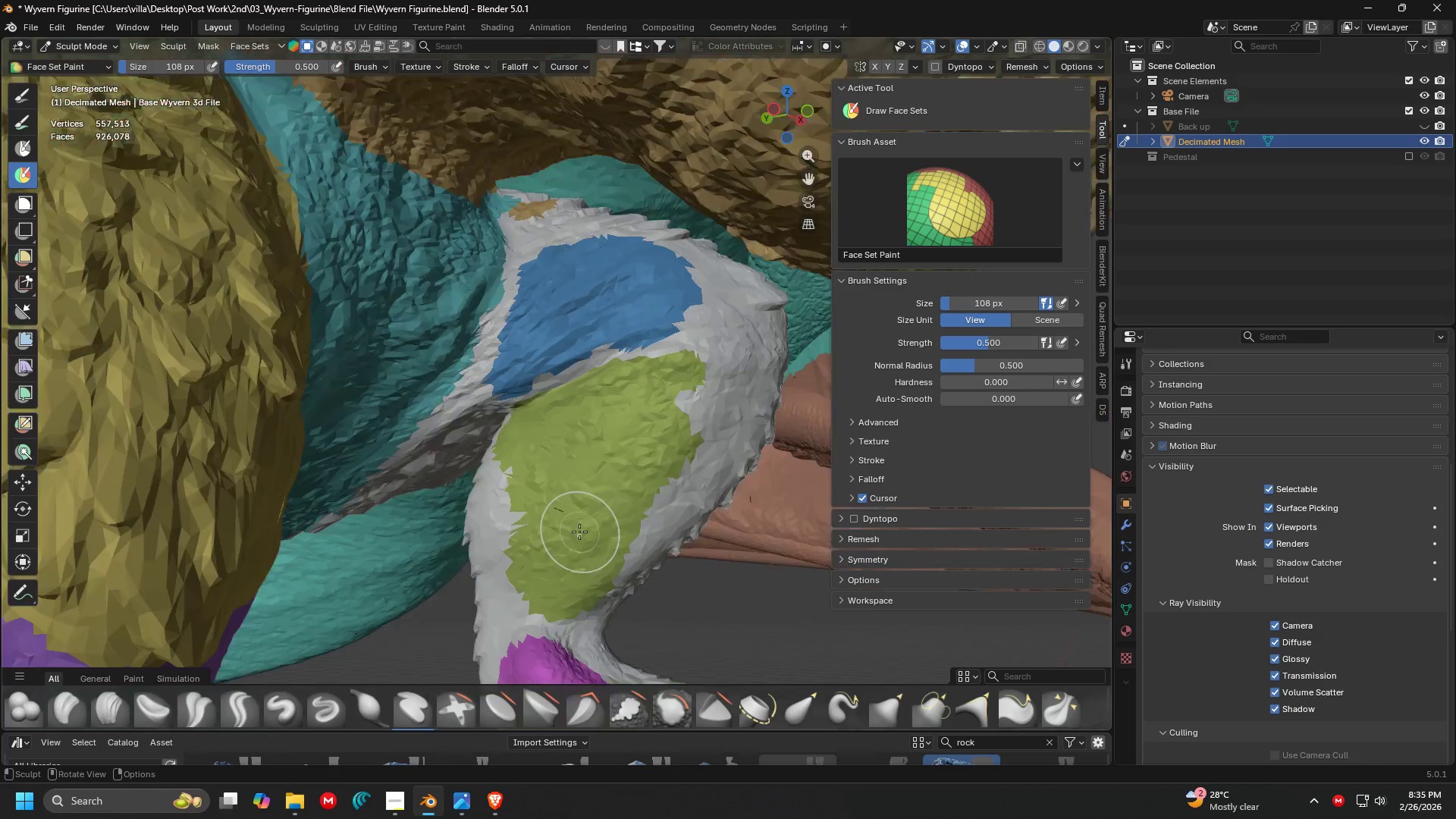 
hold_key(key=ControlLeft, duration=0.42)
 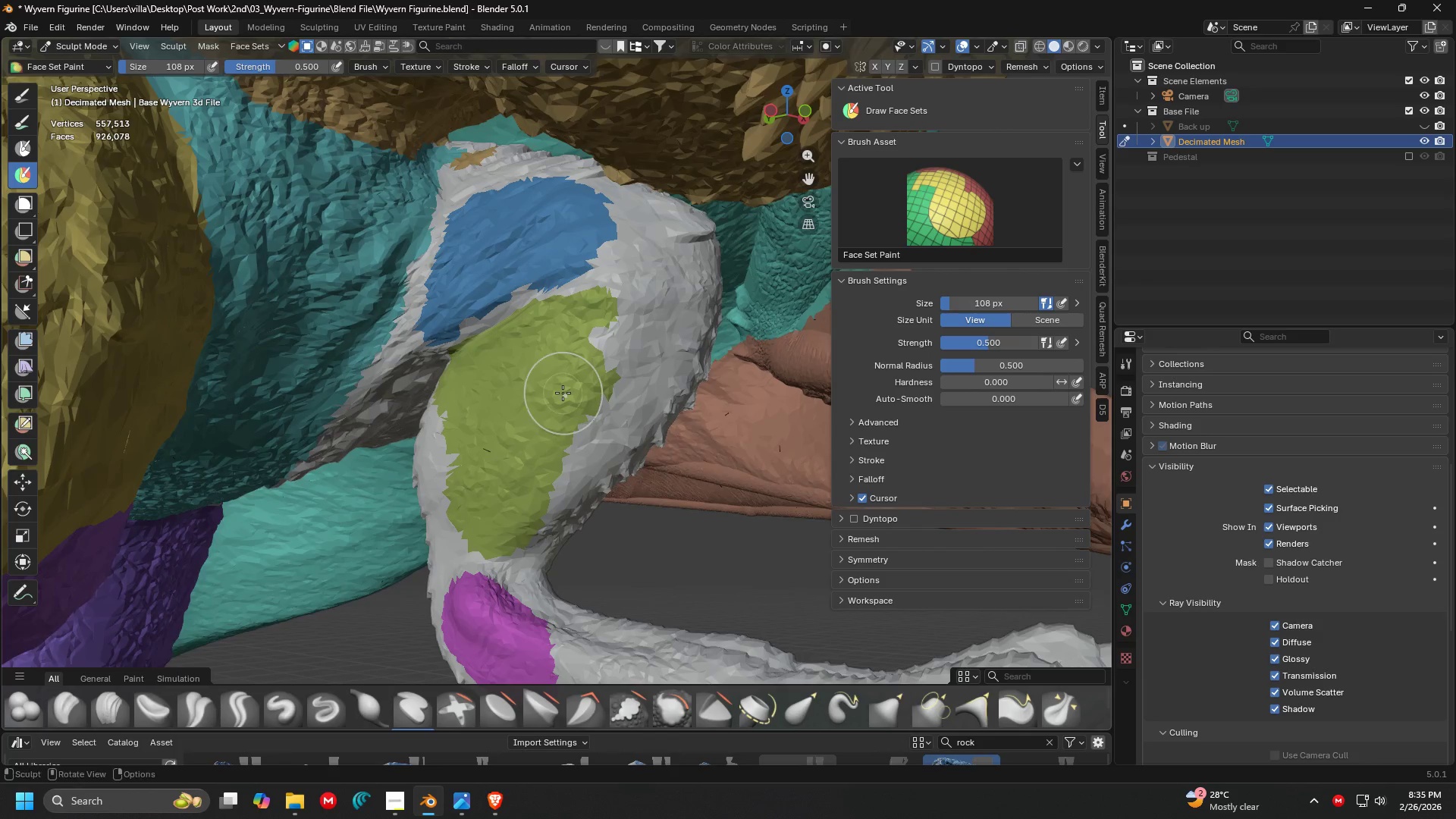 
key(Shift+ShiftLeft)
 